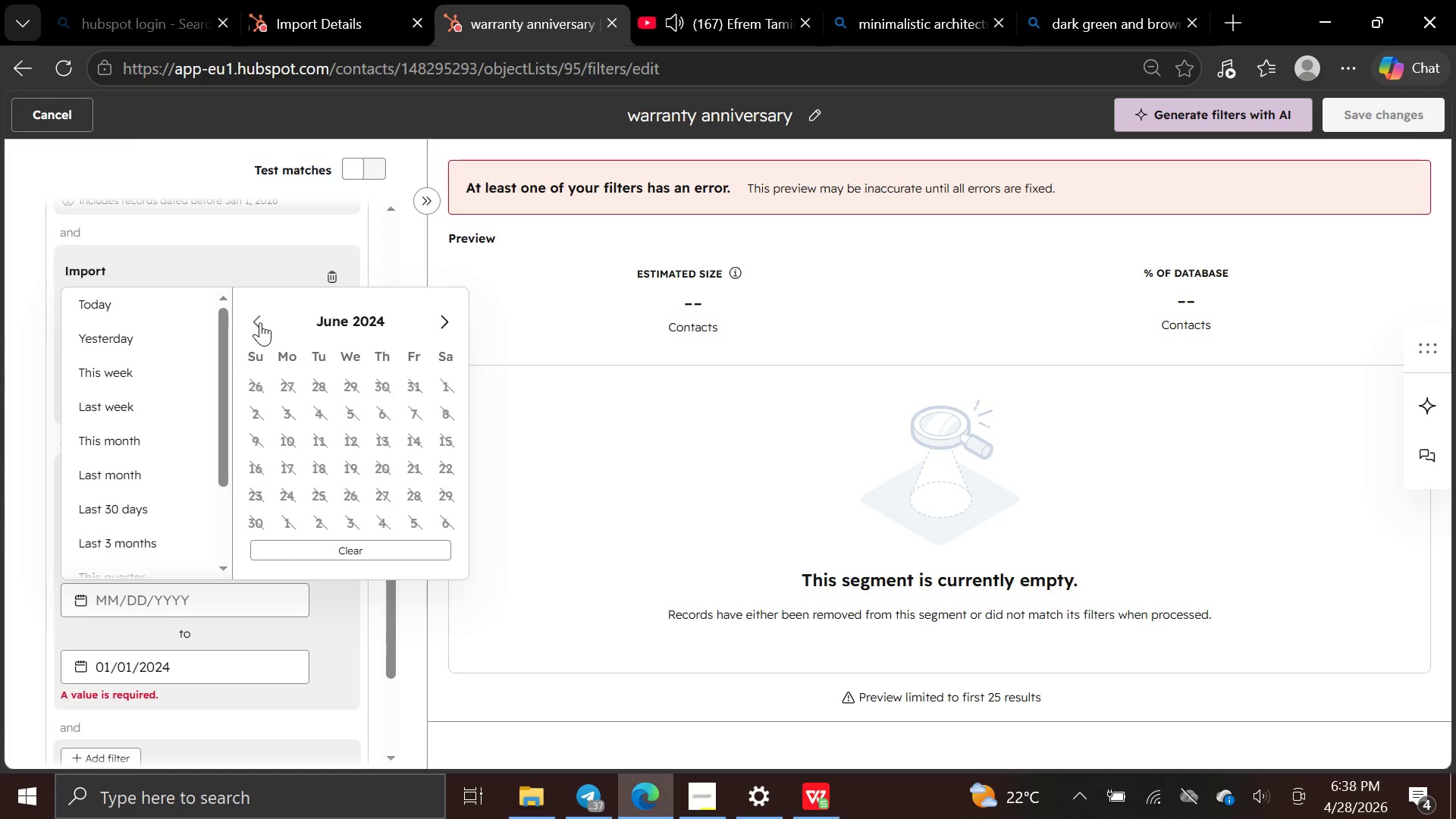 
triple_click([260, 322])
 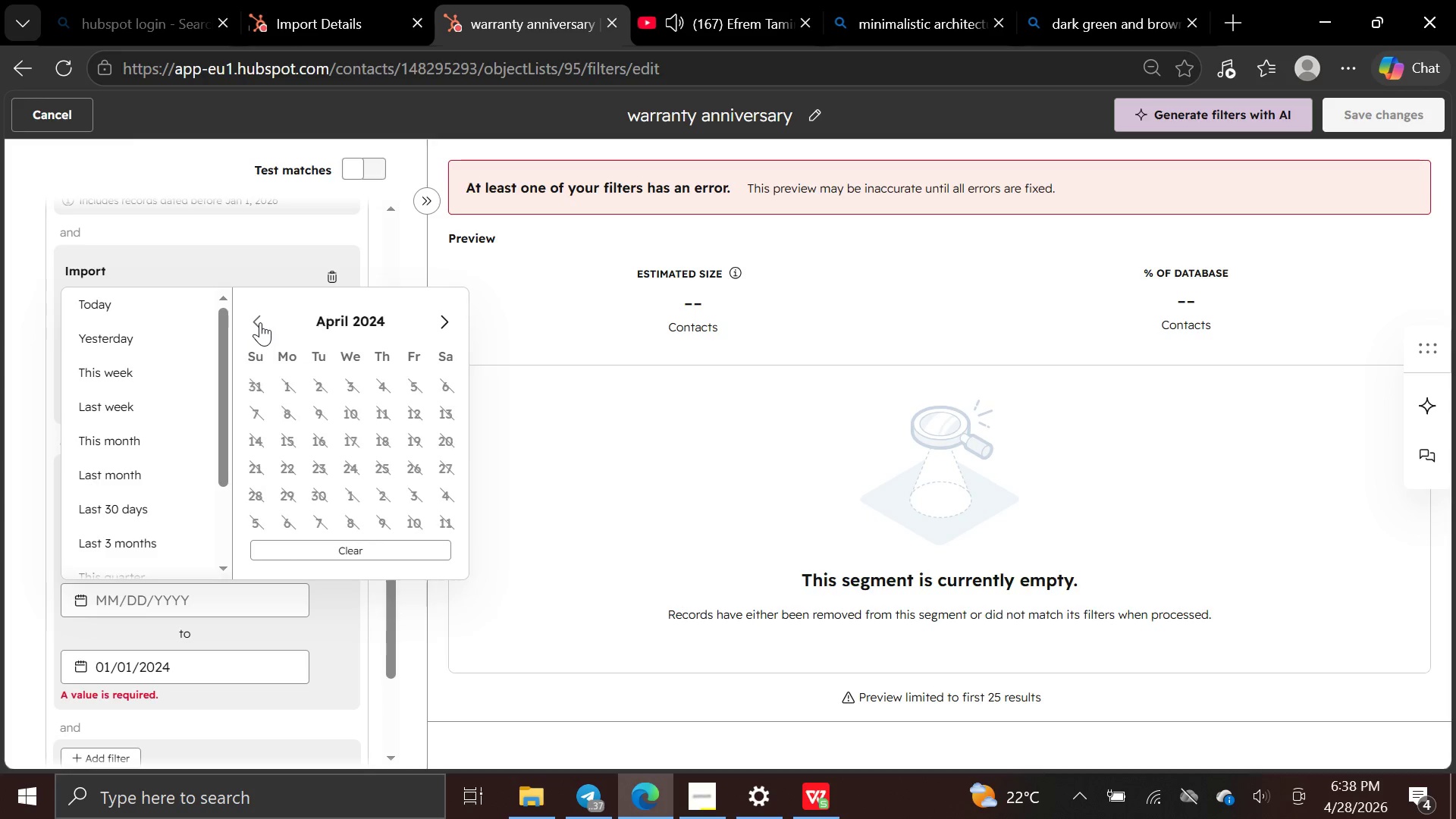 
triple_click([260, 322])
 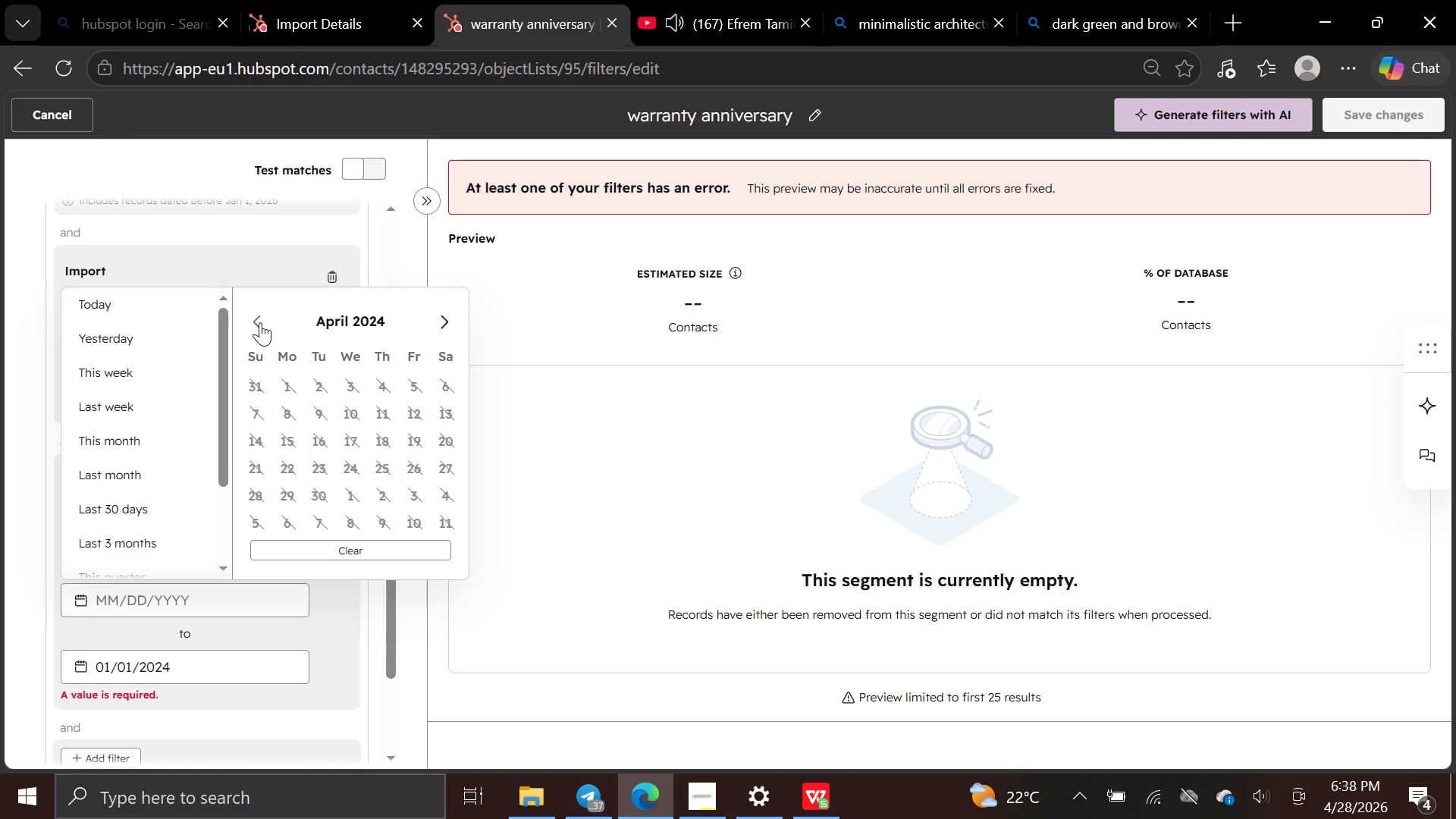 
triple_click([260, 322])
 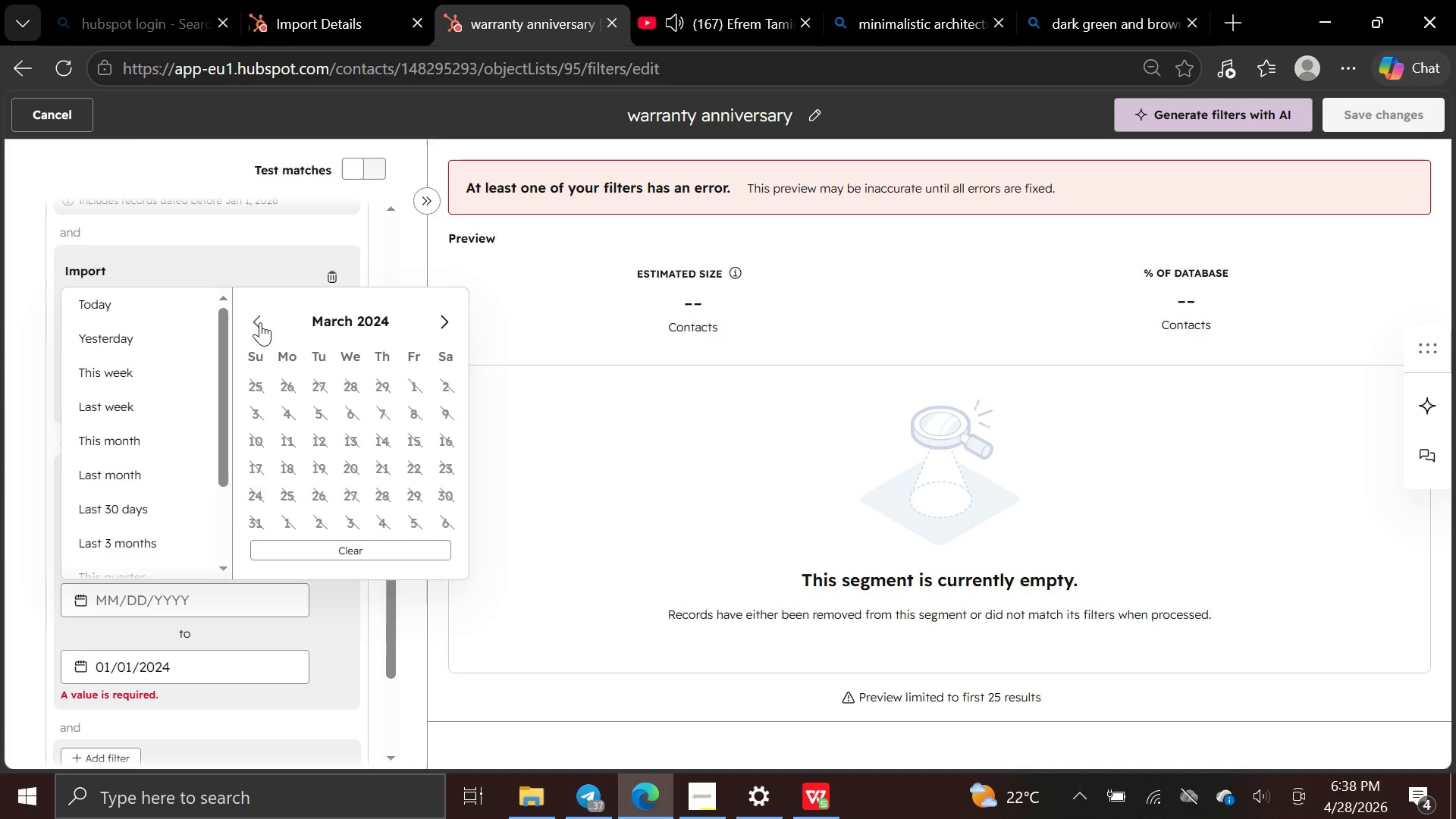 
triple_click([260, 322])
 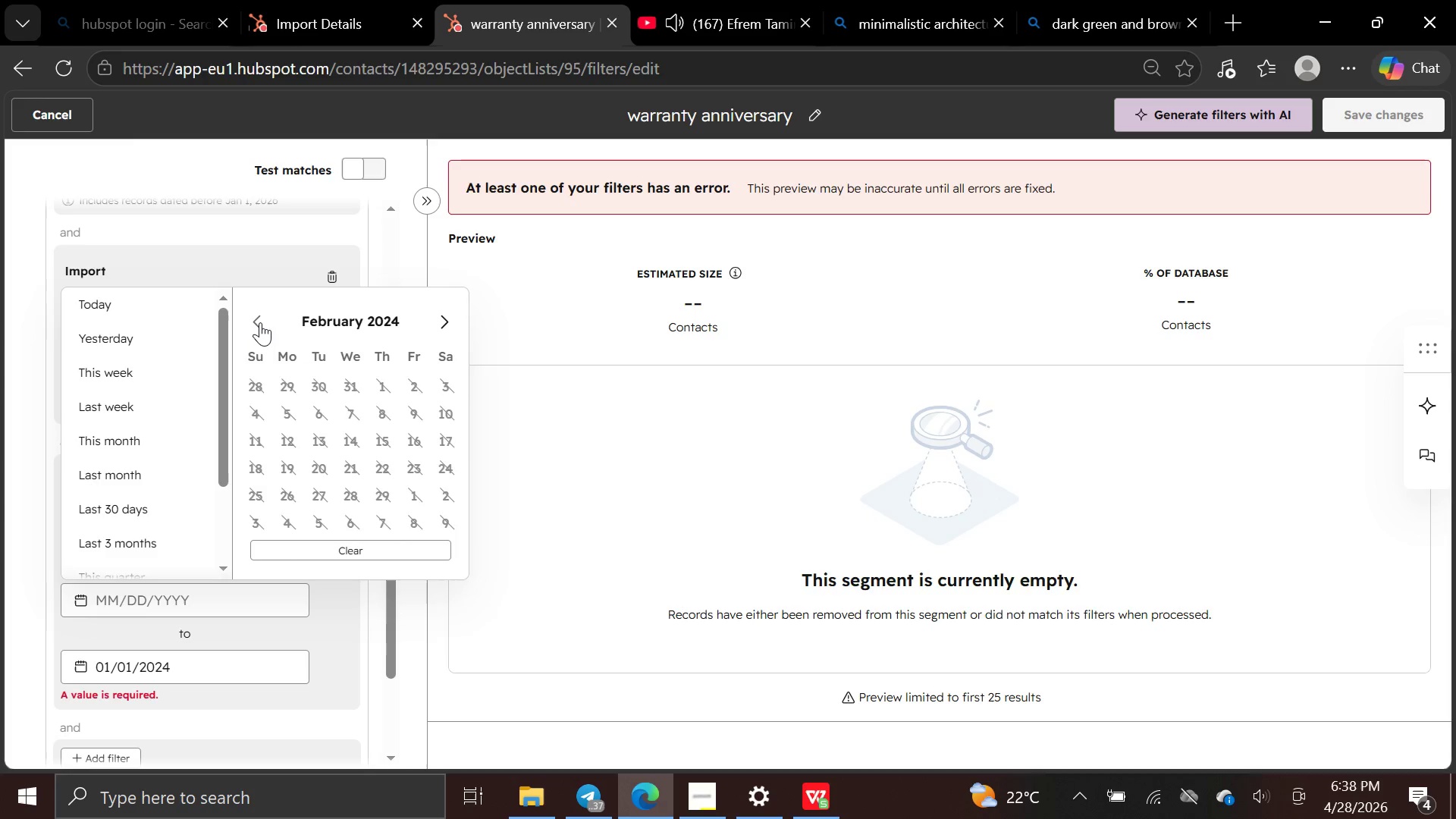 
triple_click([260, 322])
 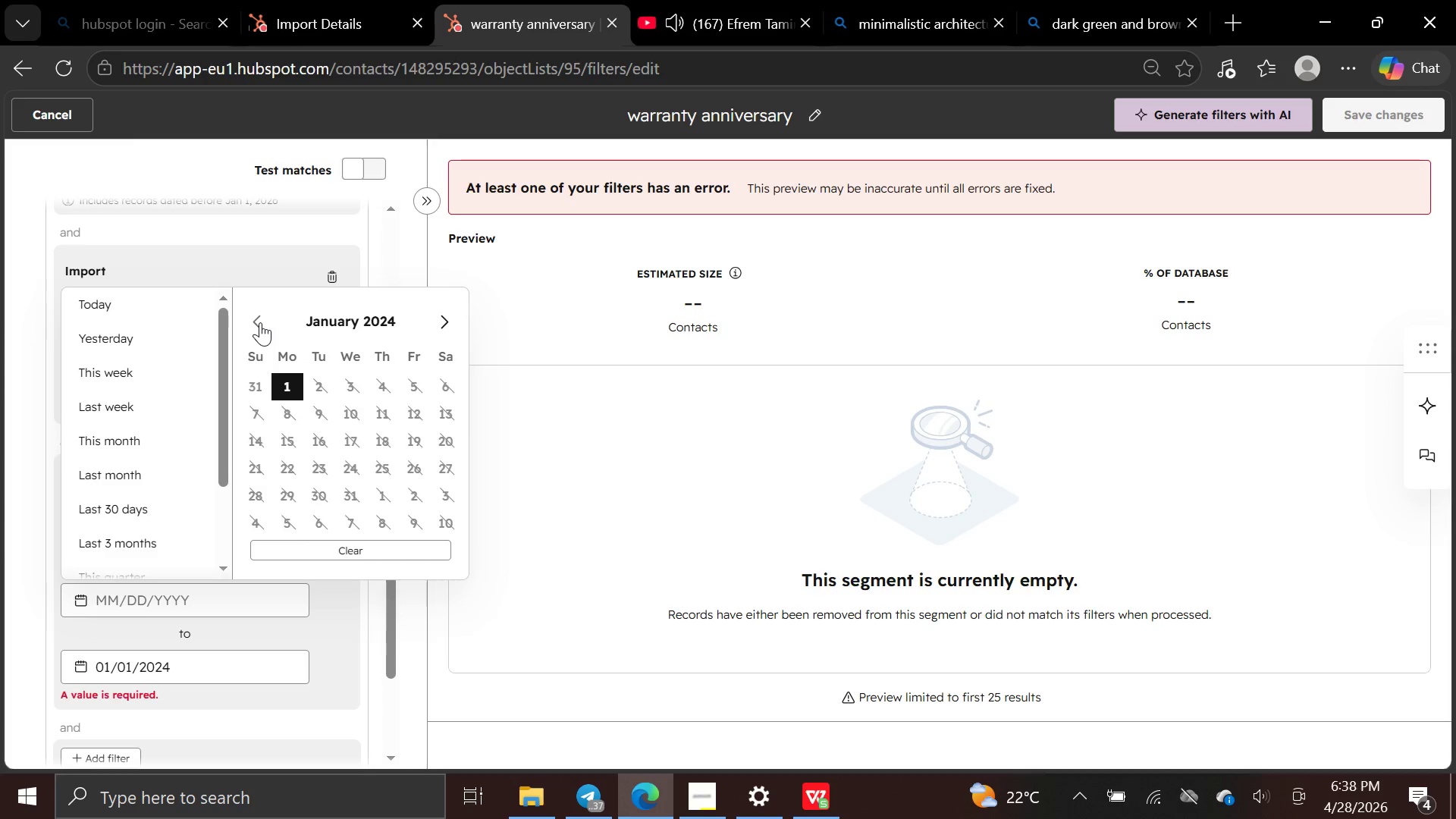 
triple_click([260, 322])
 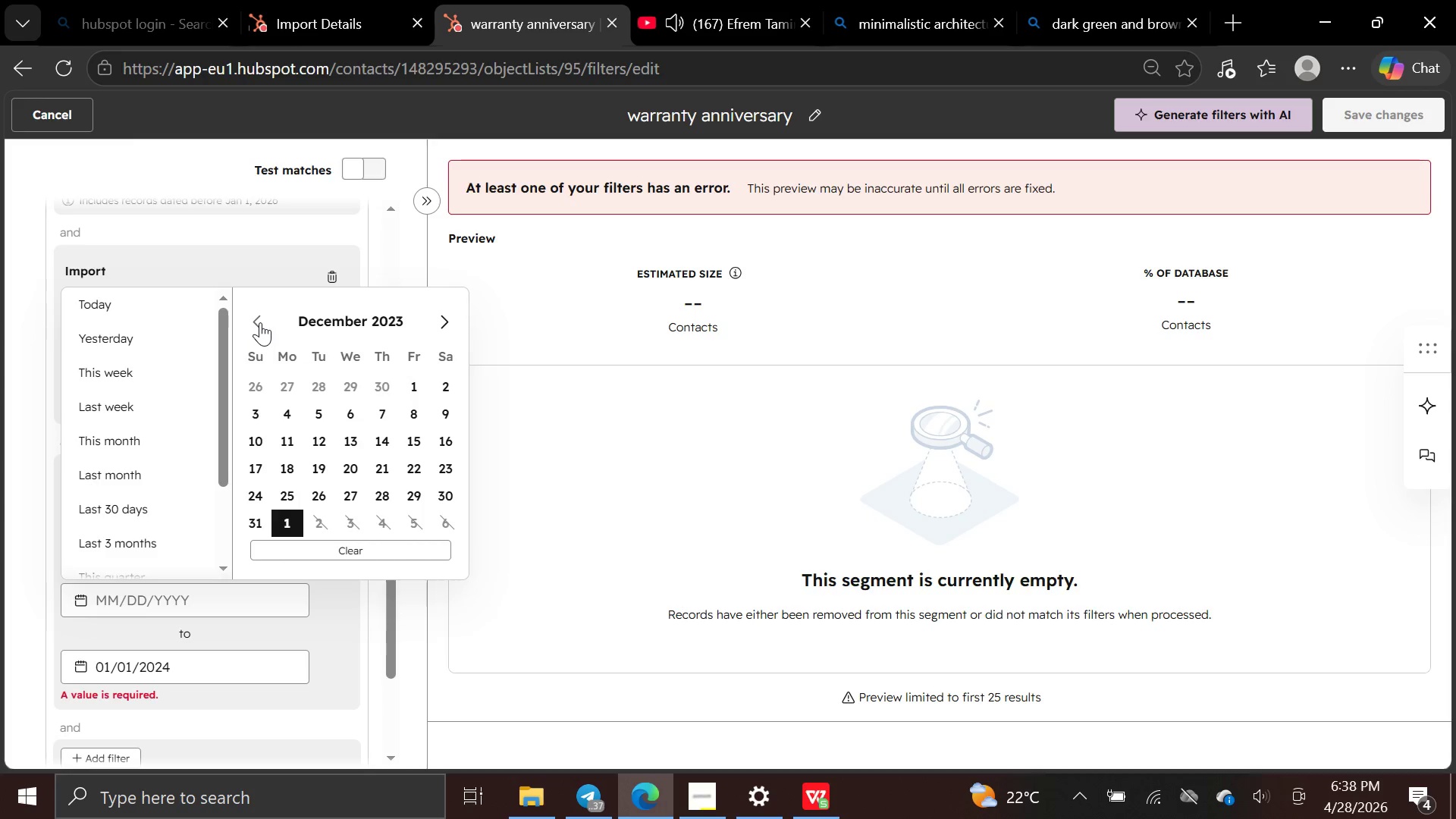 
triple_click([260, 322])
 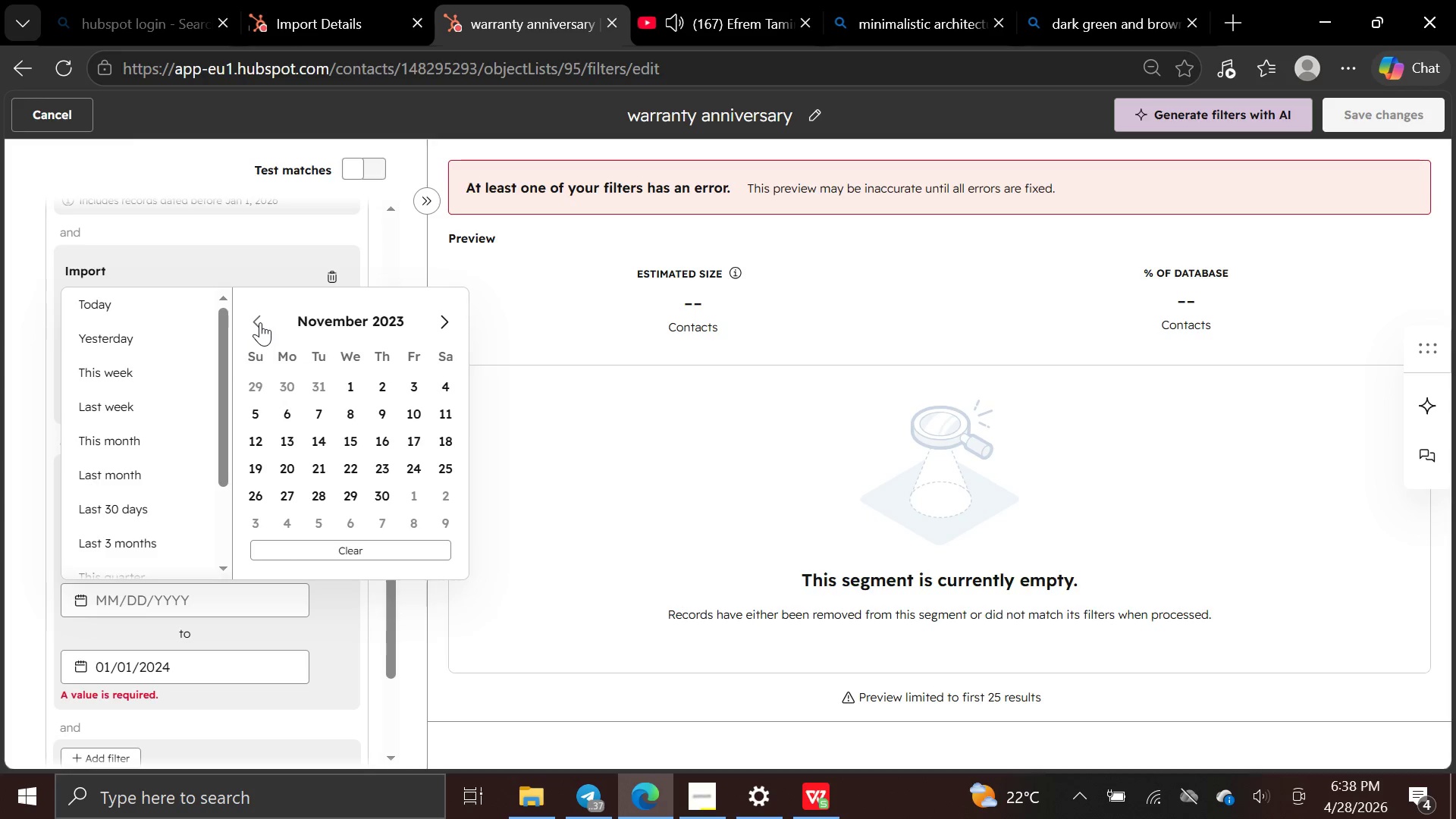 
triple_click([260, 322])
 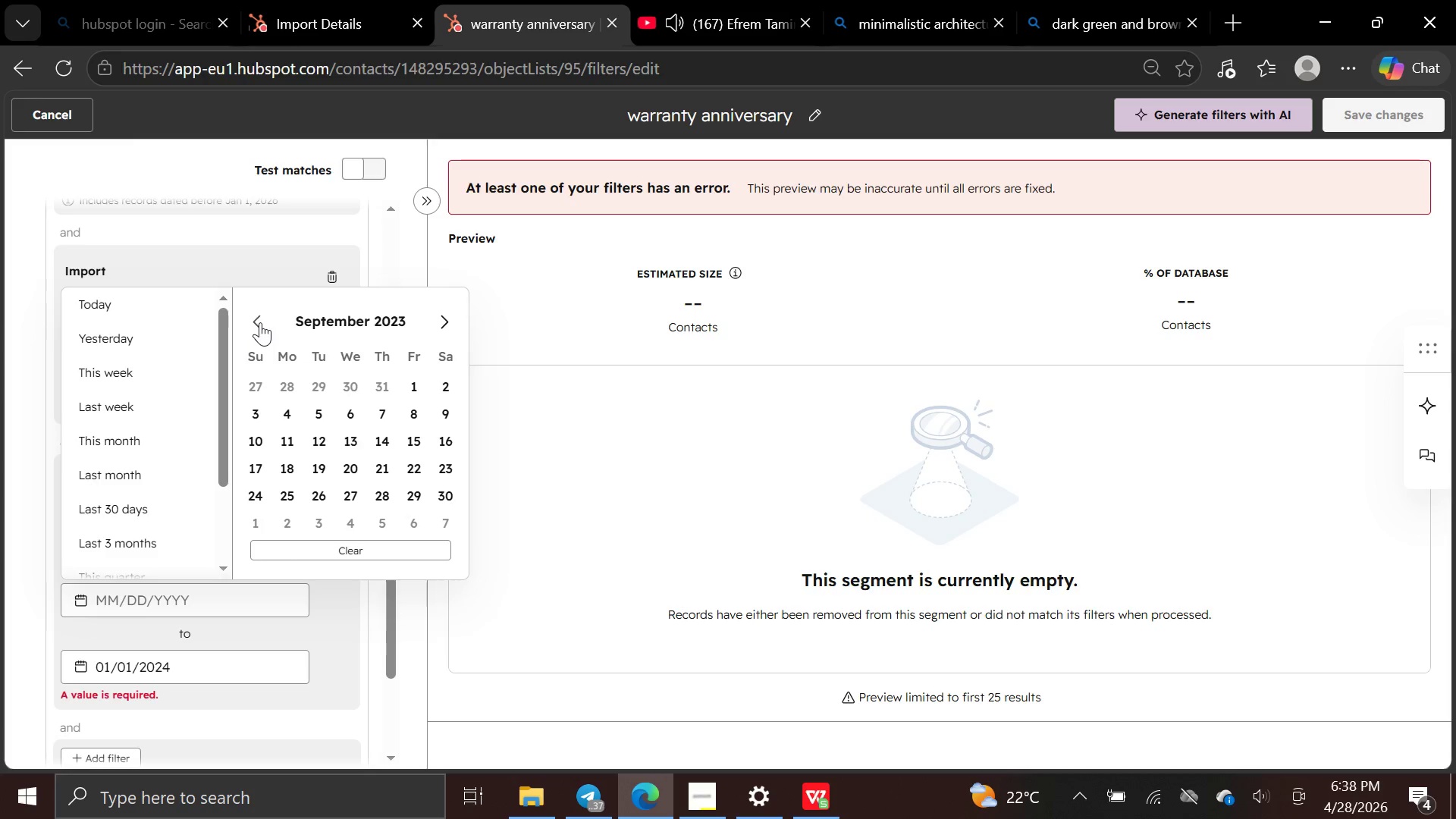 
left_click([260, 322])
 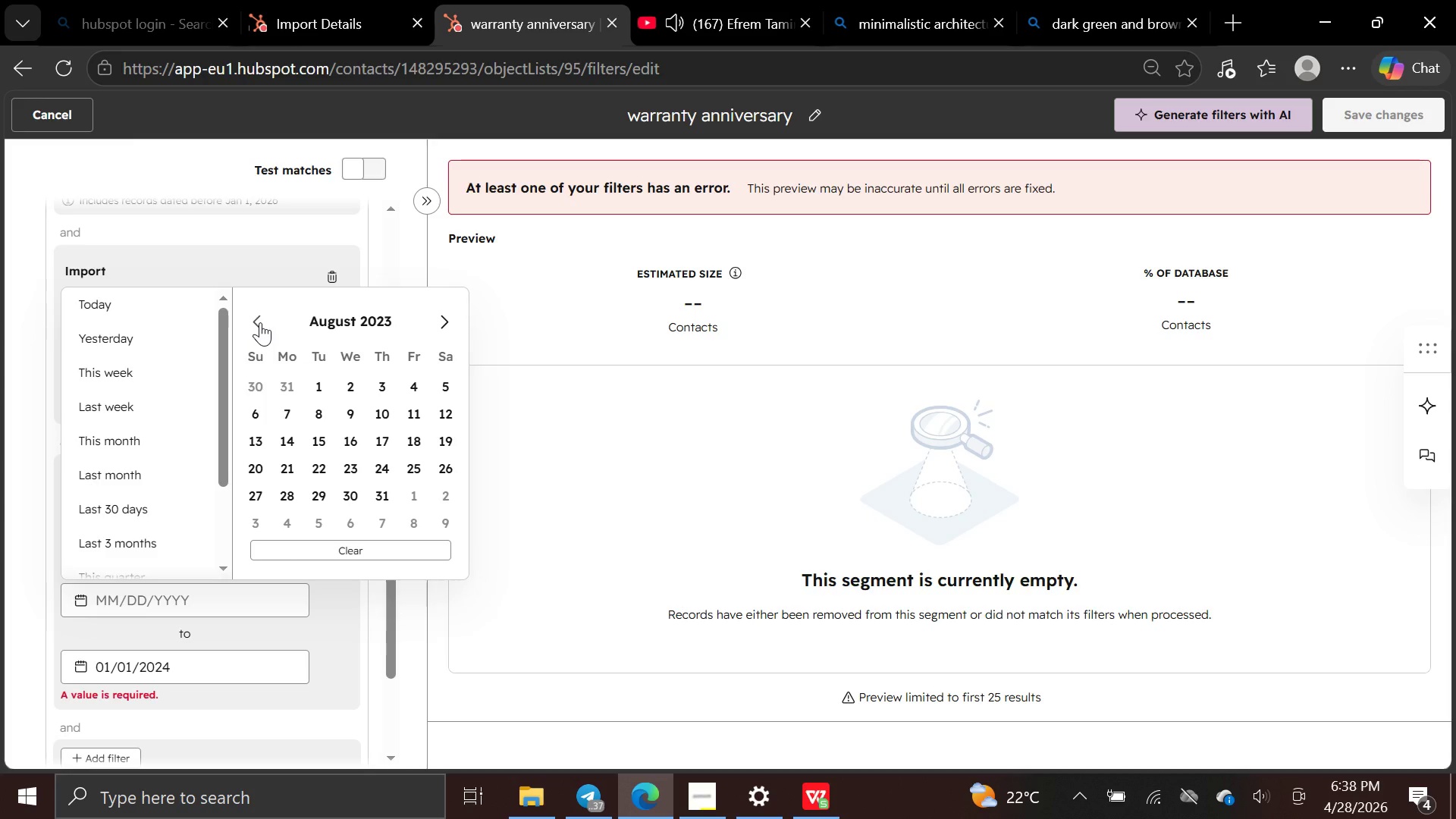 
left_click([260, 322])
 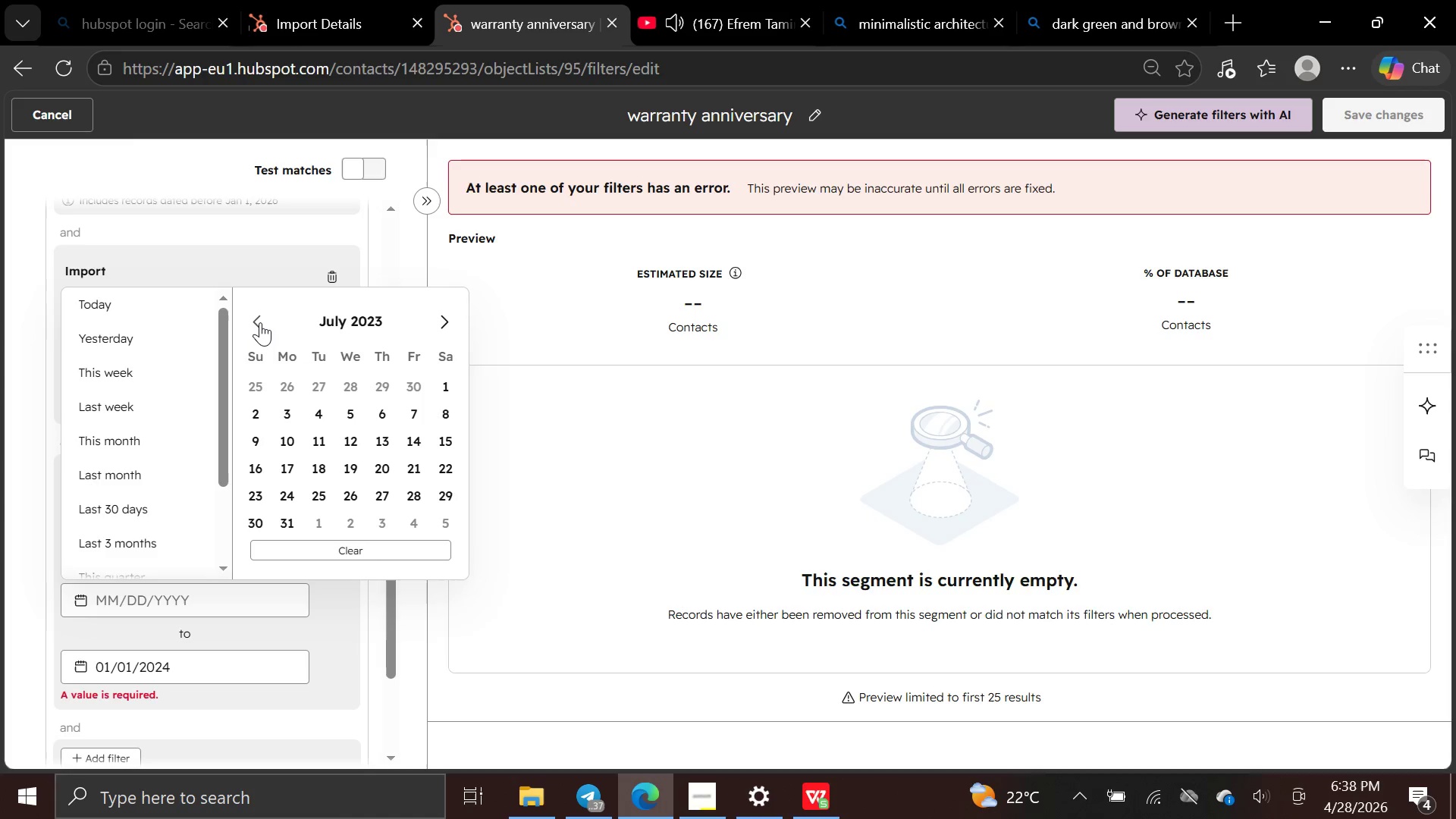 
left_click([260, 322])
 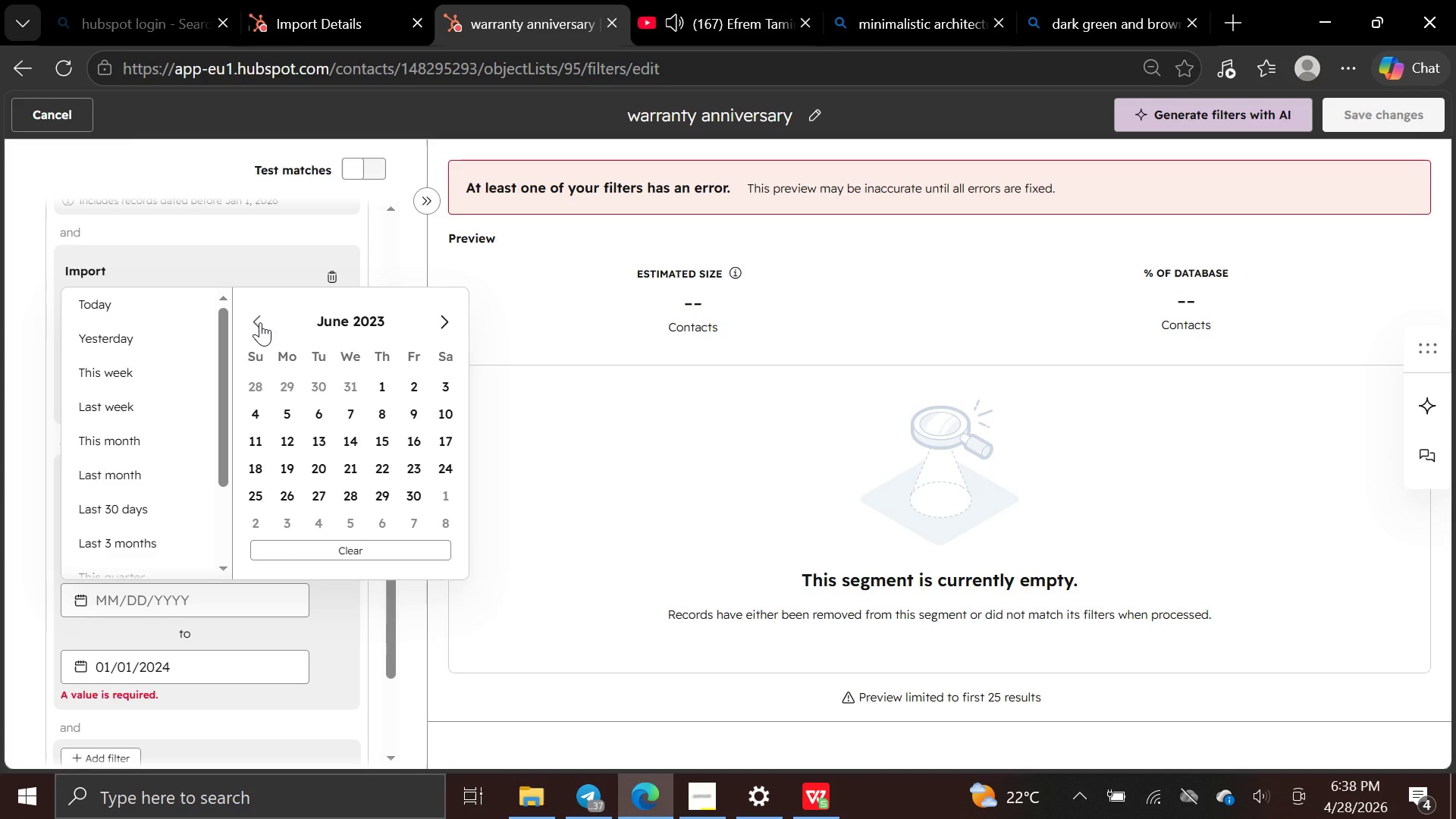 
double_click([260, 322])
 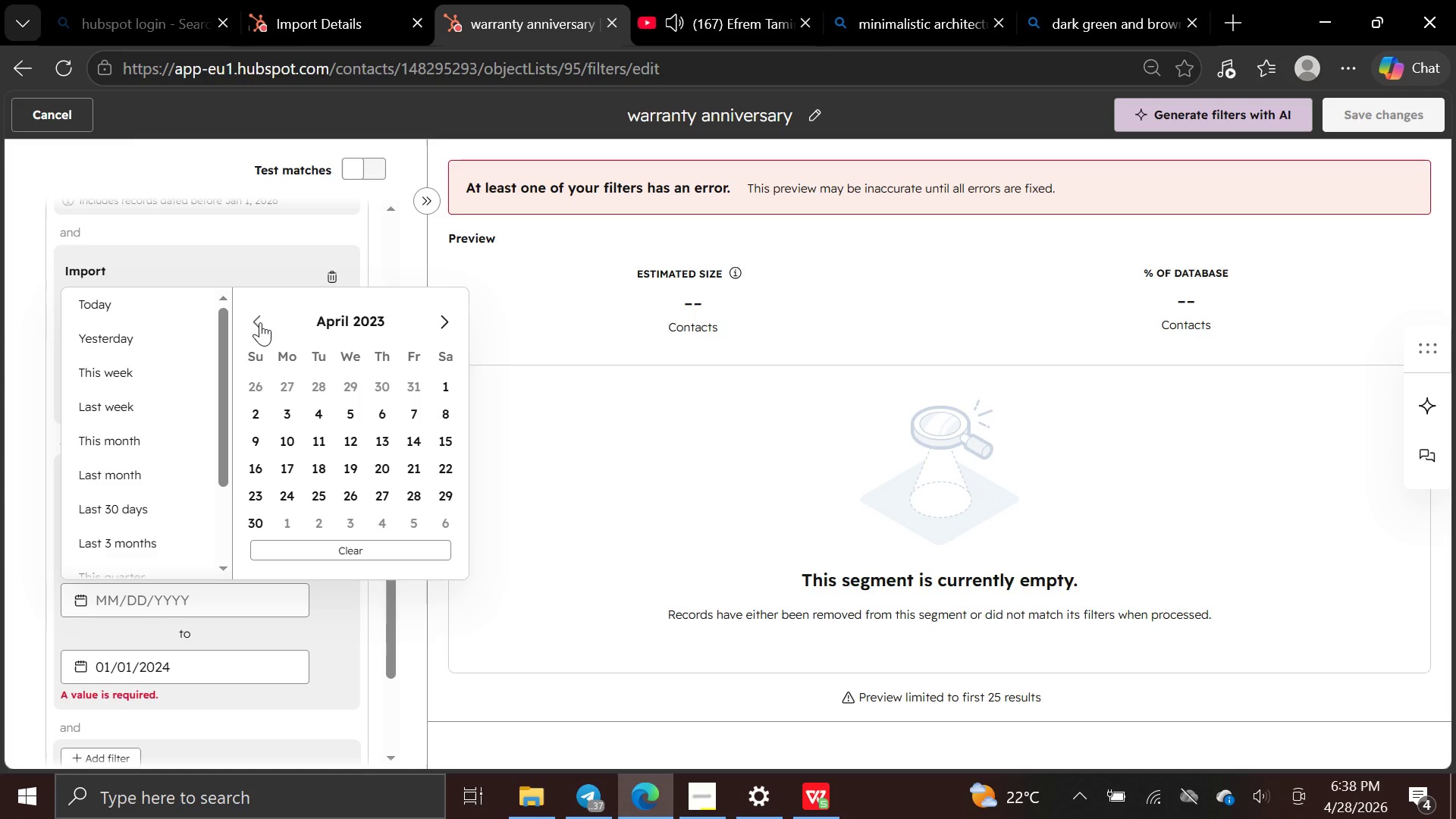 
triple_click([260, 322])
 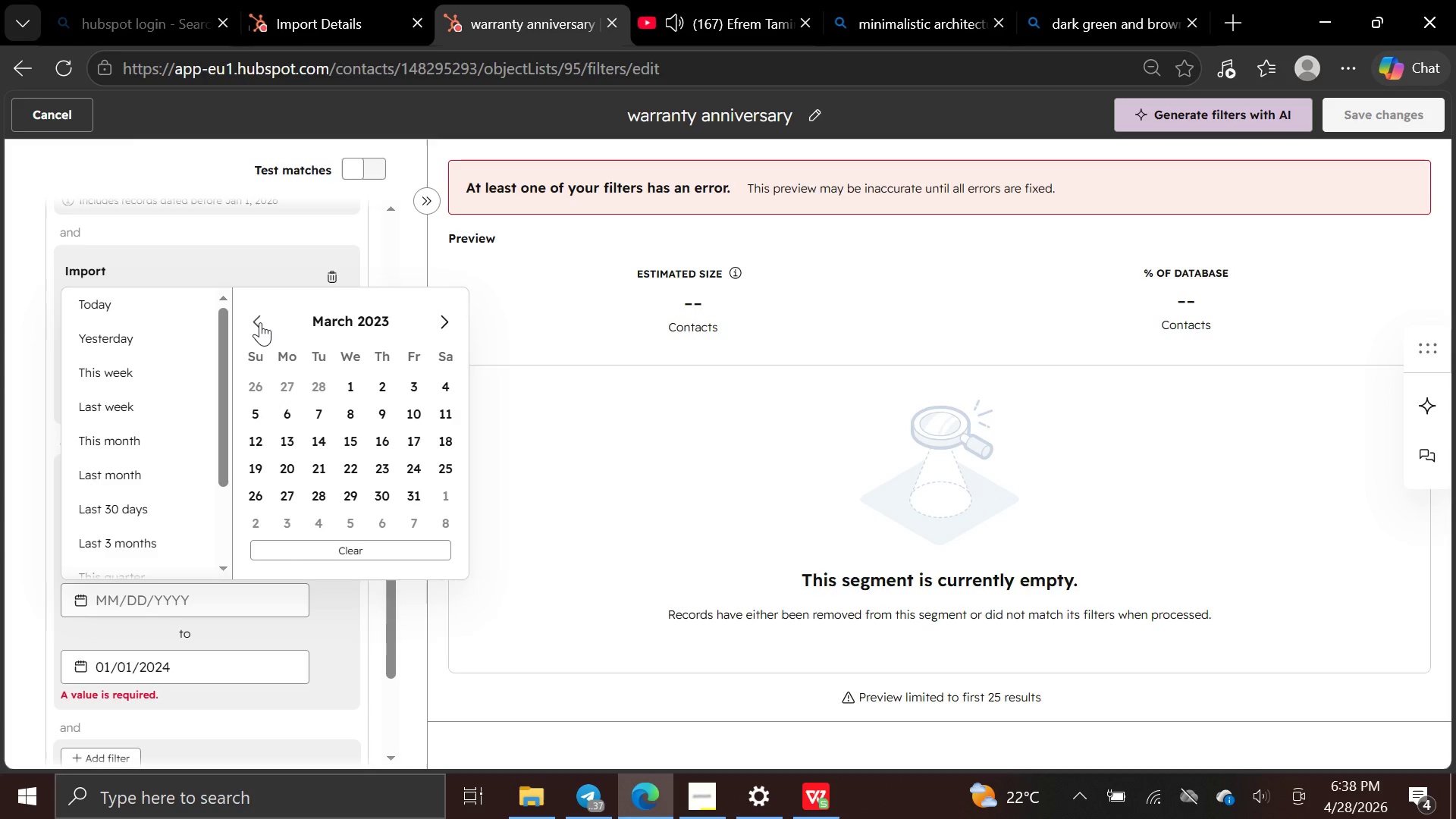 
left_click([260, 322])
 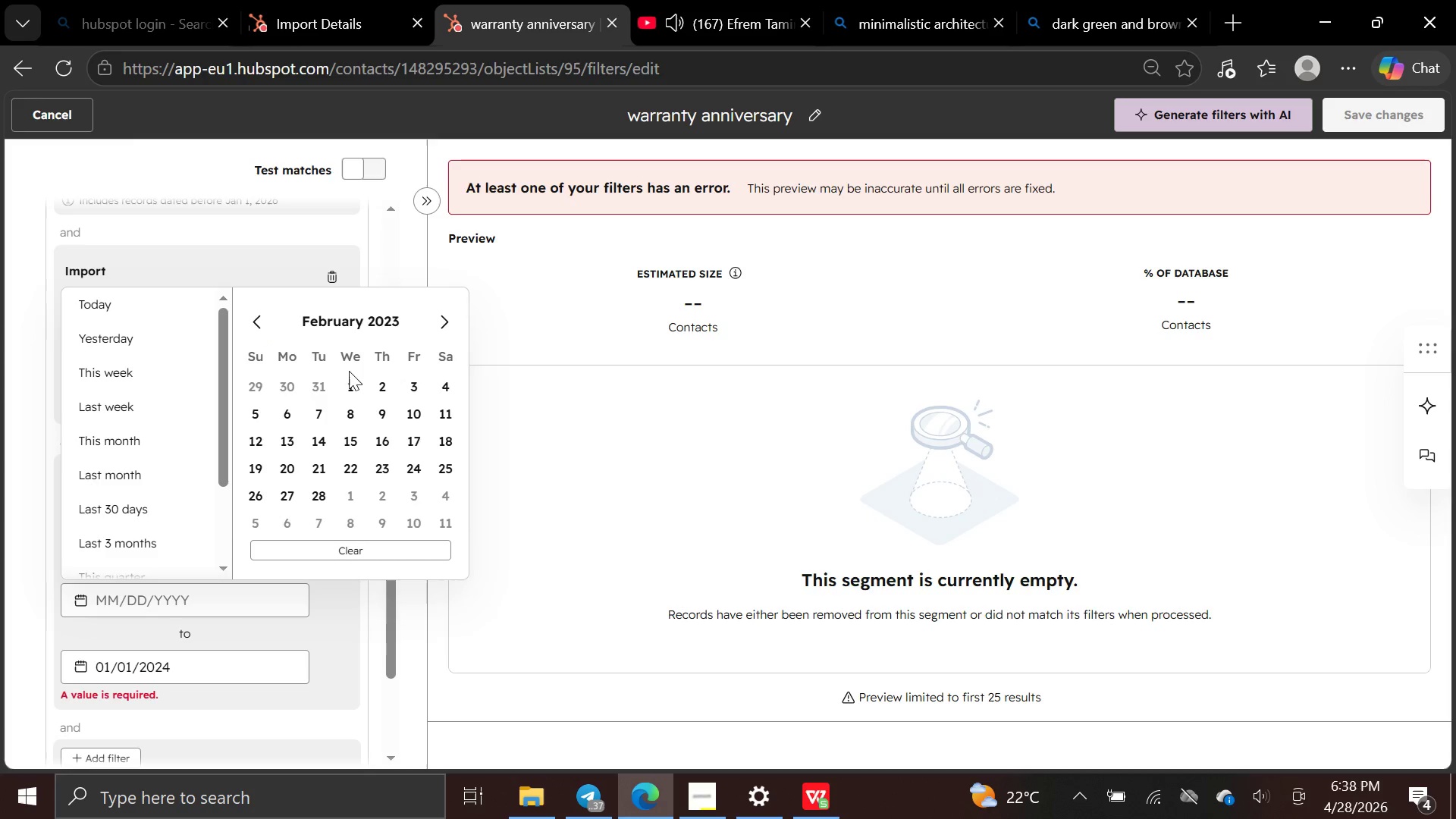 
left_click([349, 376])
 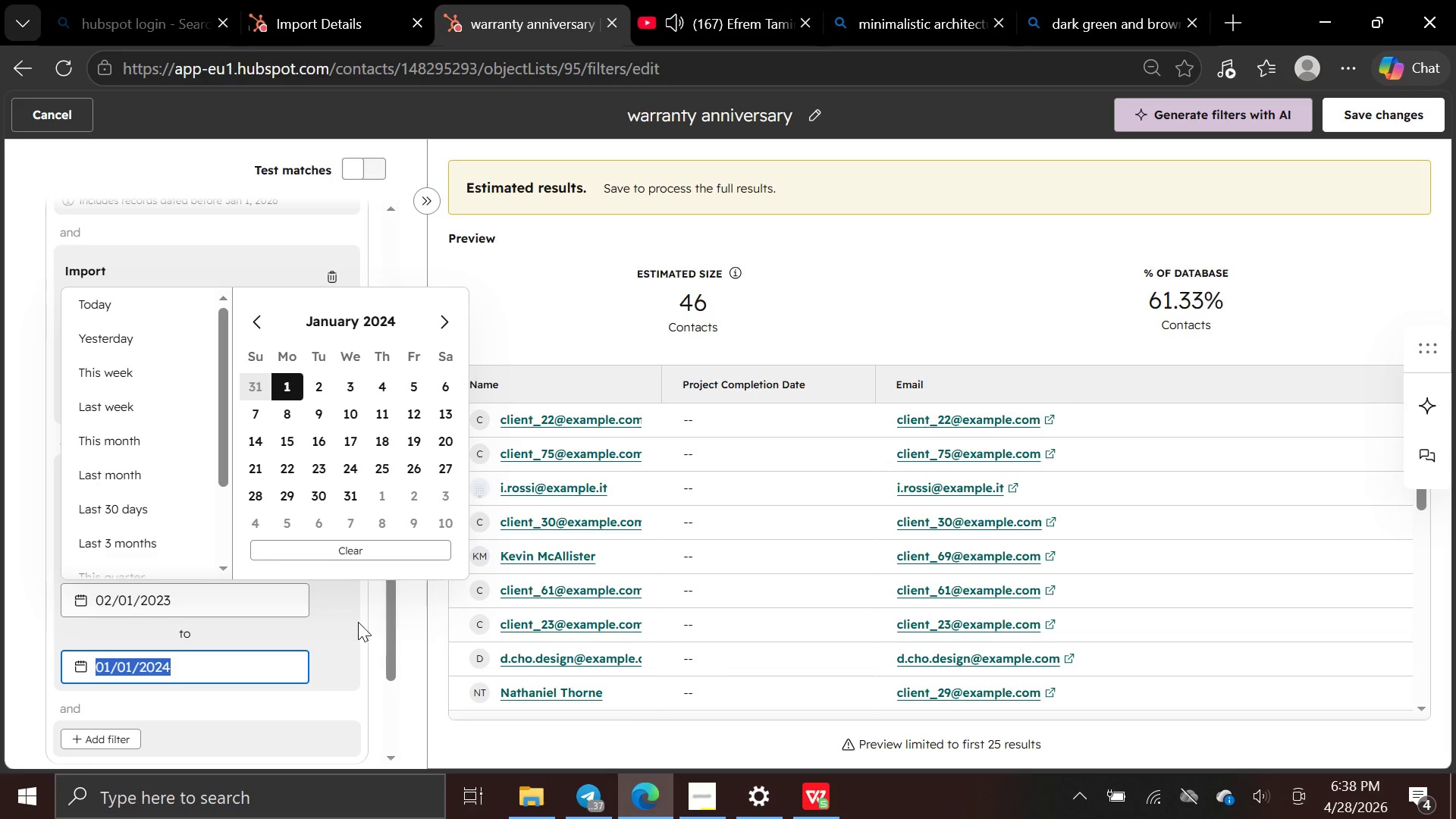 
wait(20.09)
 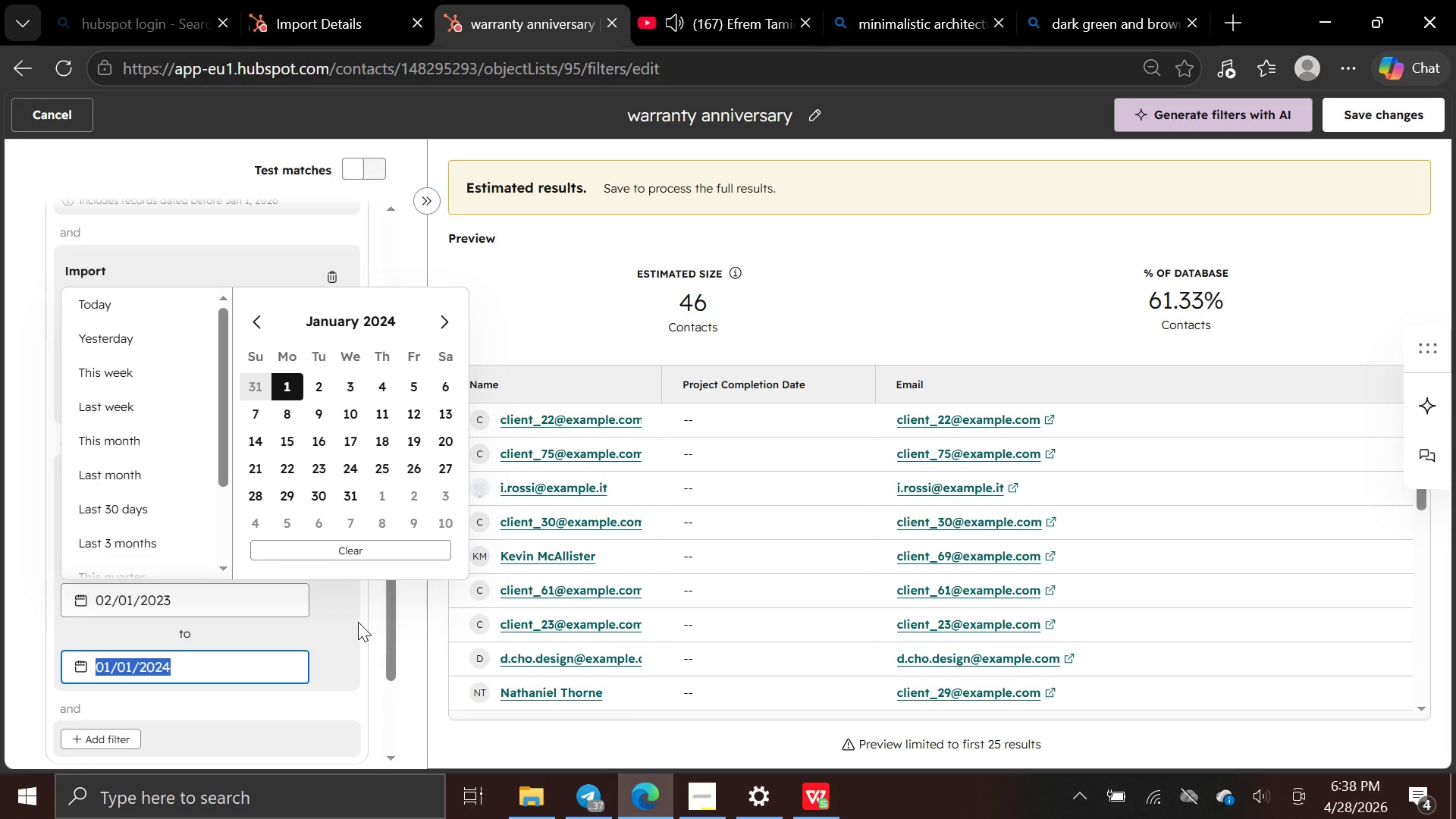 
double_click([258, 311])
 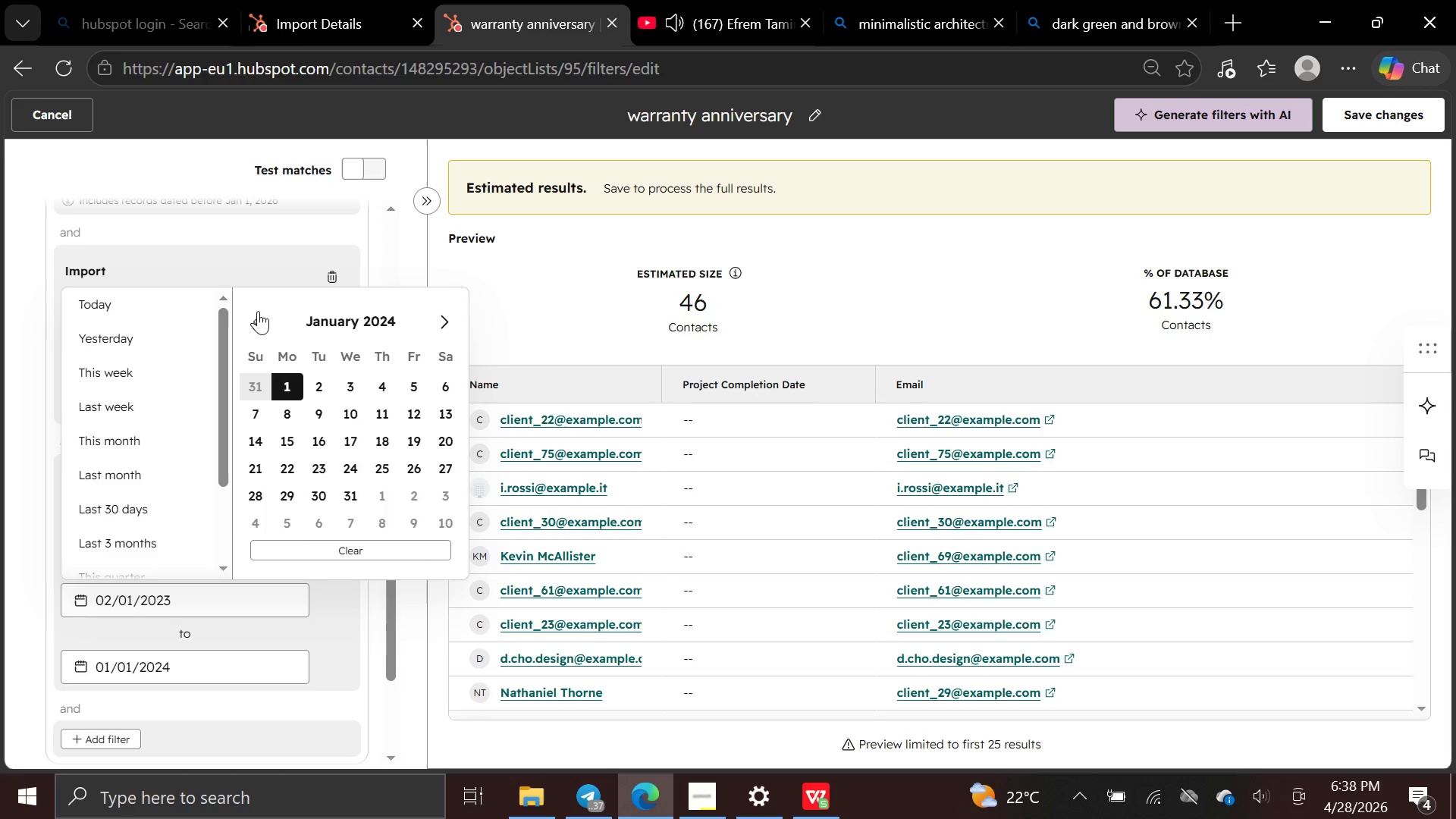 
triple_click([258, 311])
 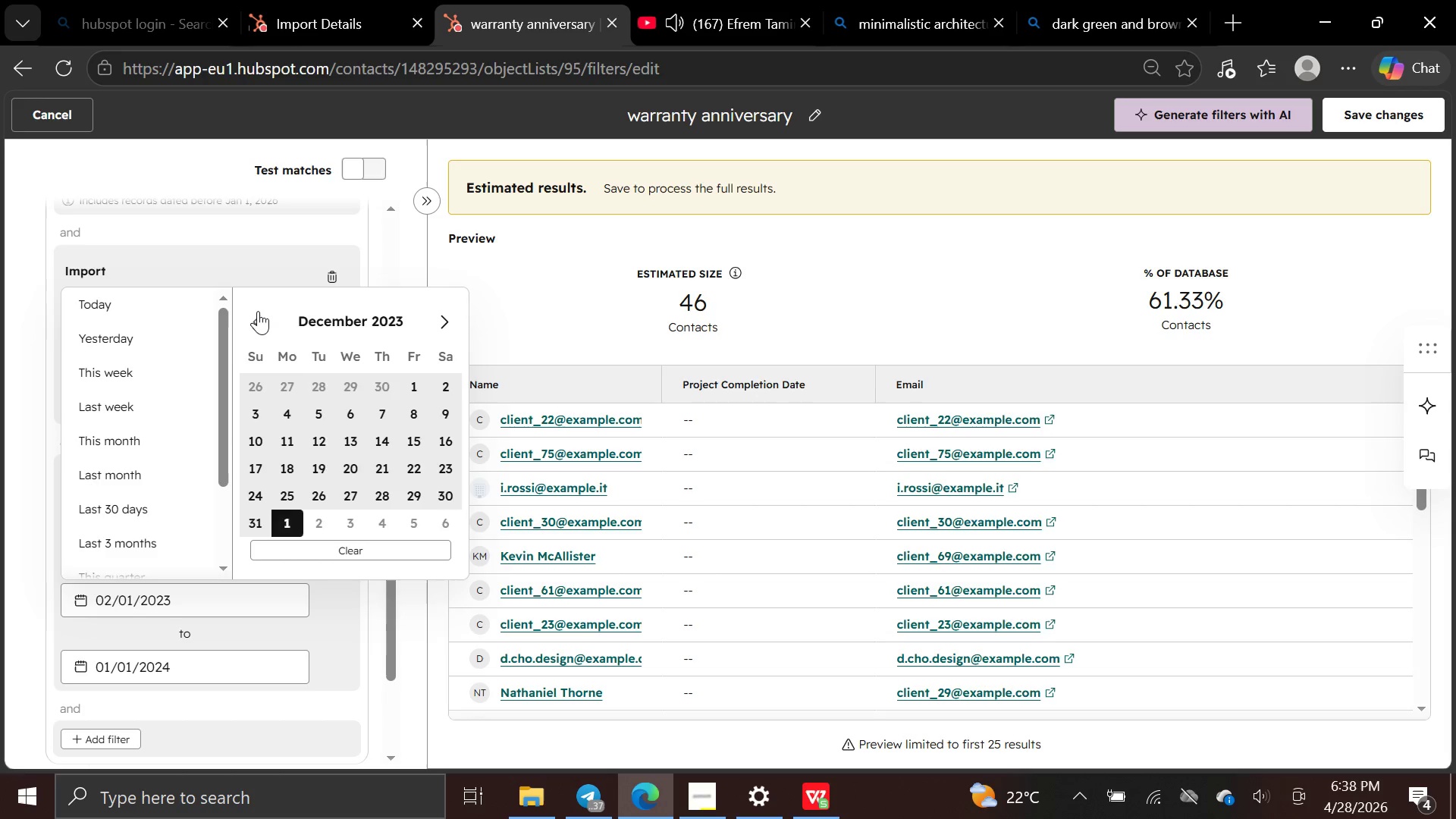 
triple_click([258, 311])
 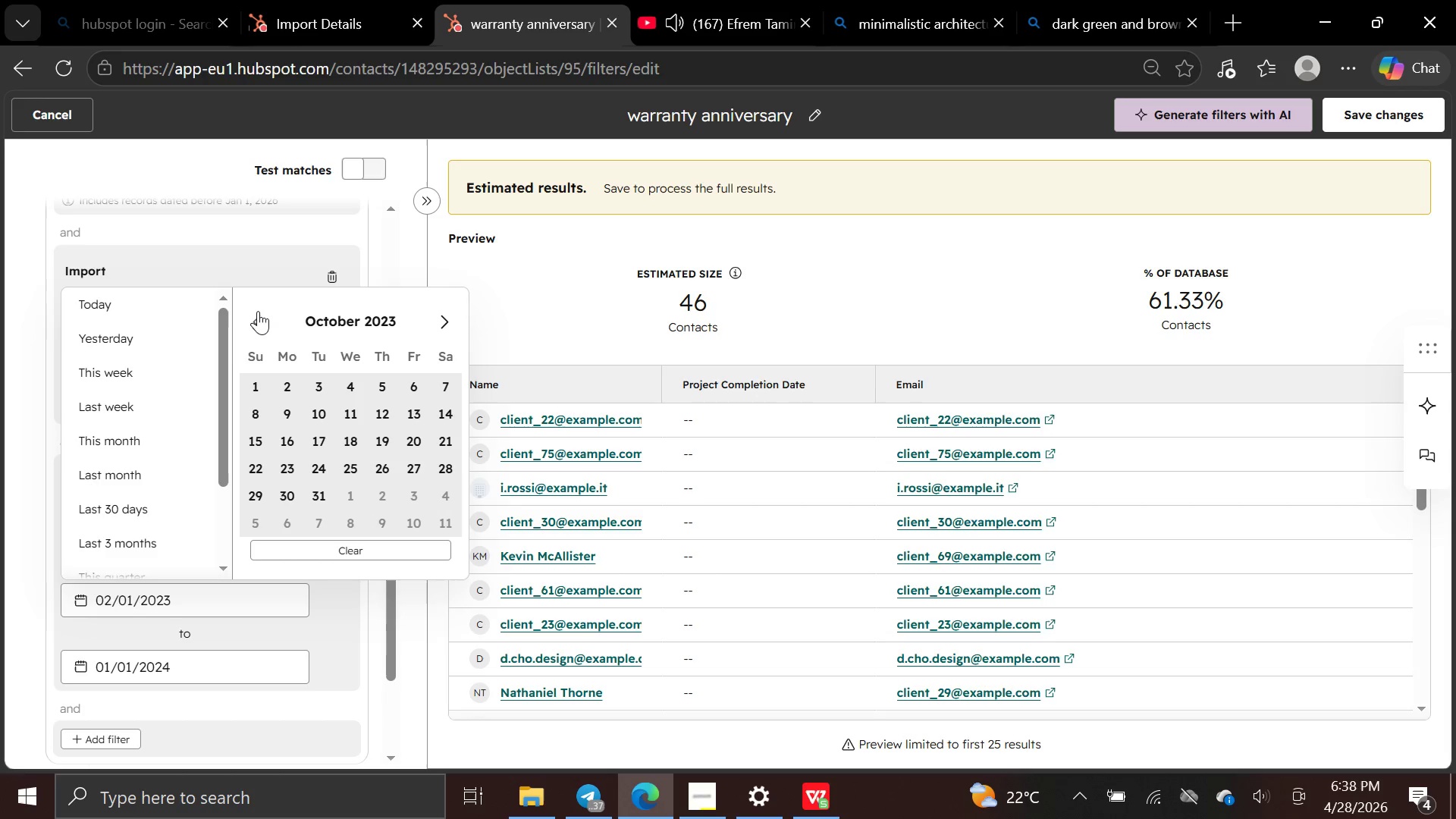 
triple_click([258, 311])
 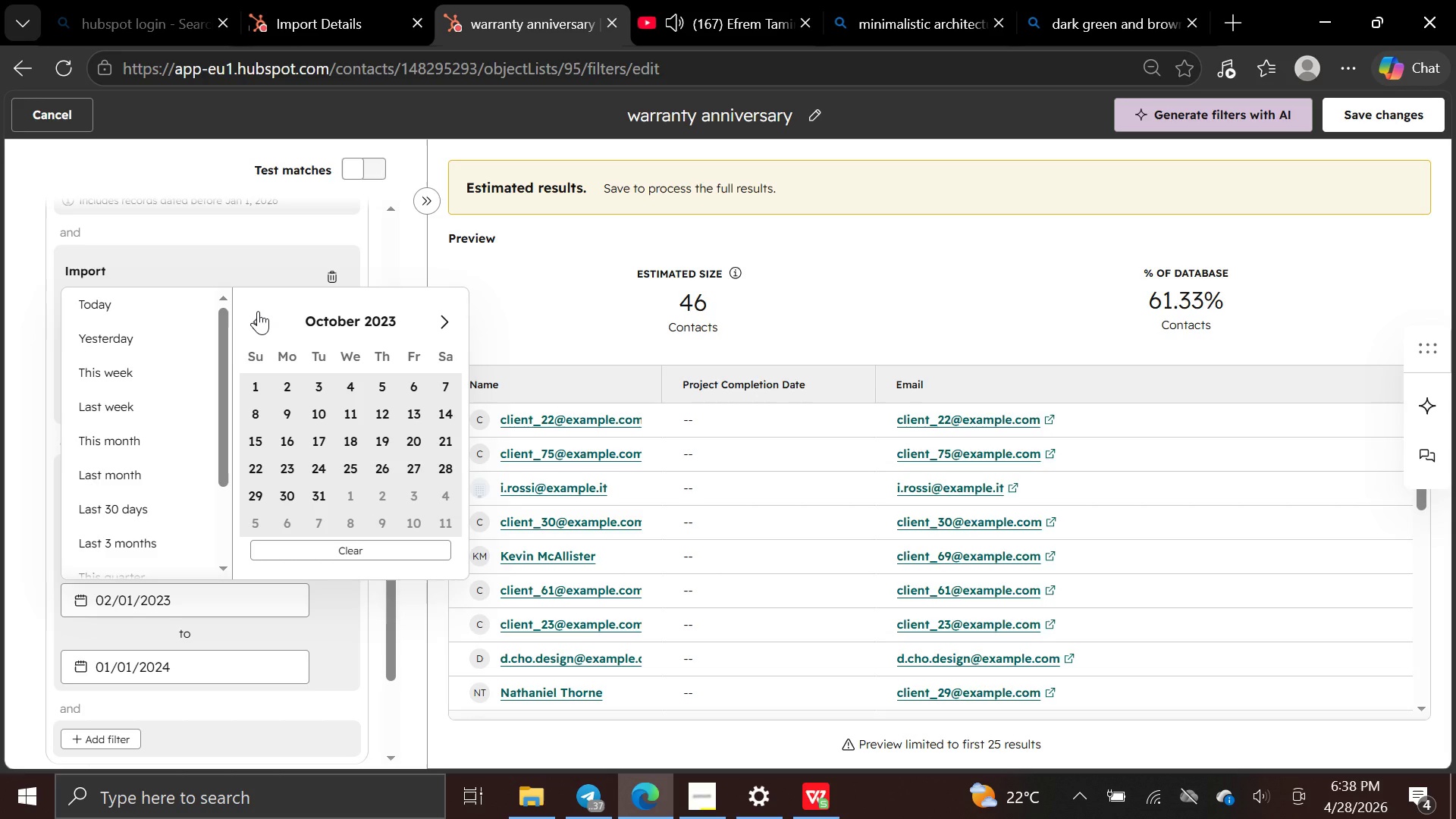 
triple_click([258, 311])
 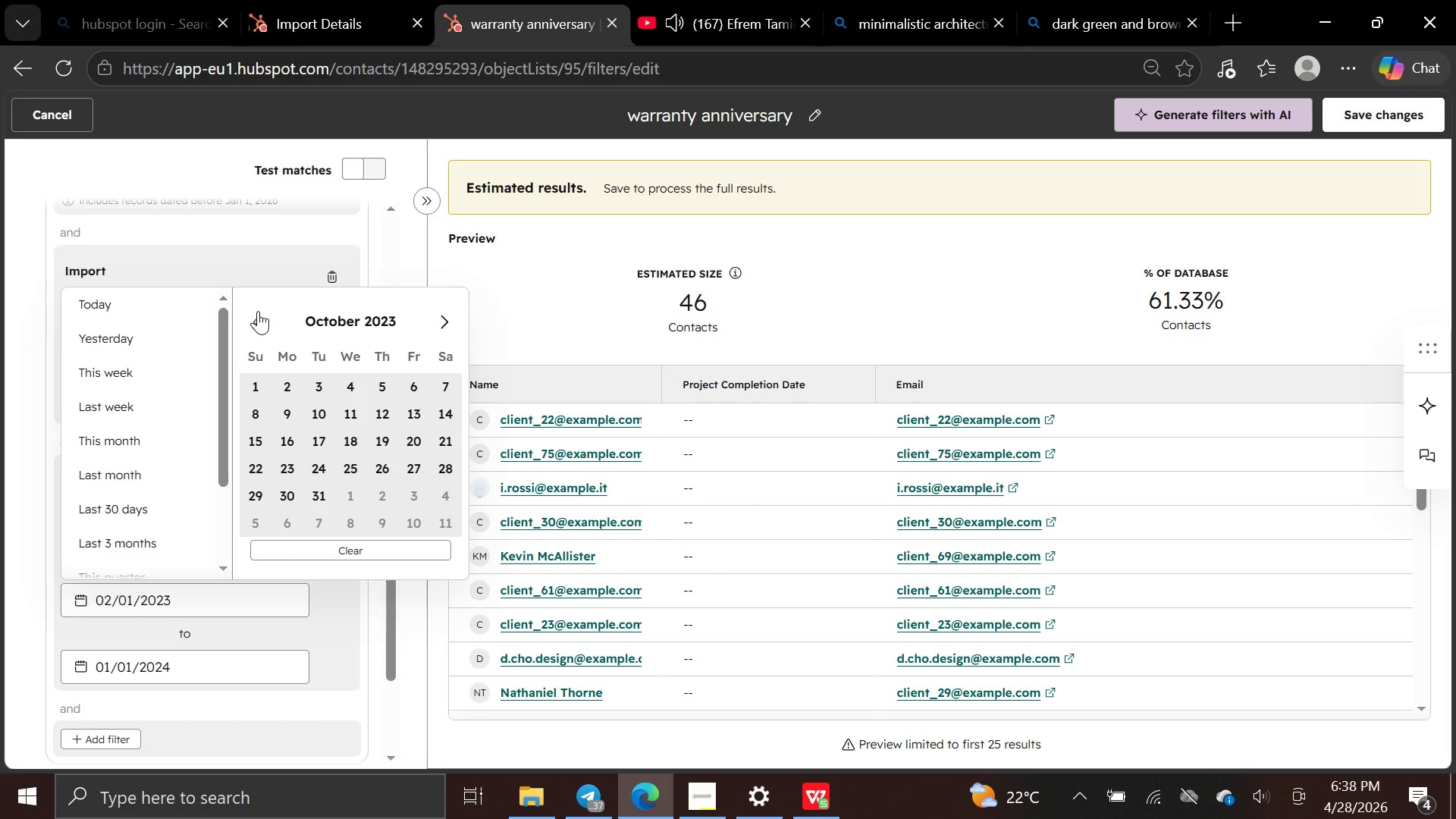 
triple_click([258, 311])
 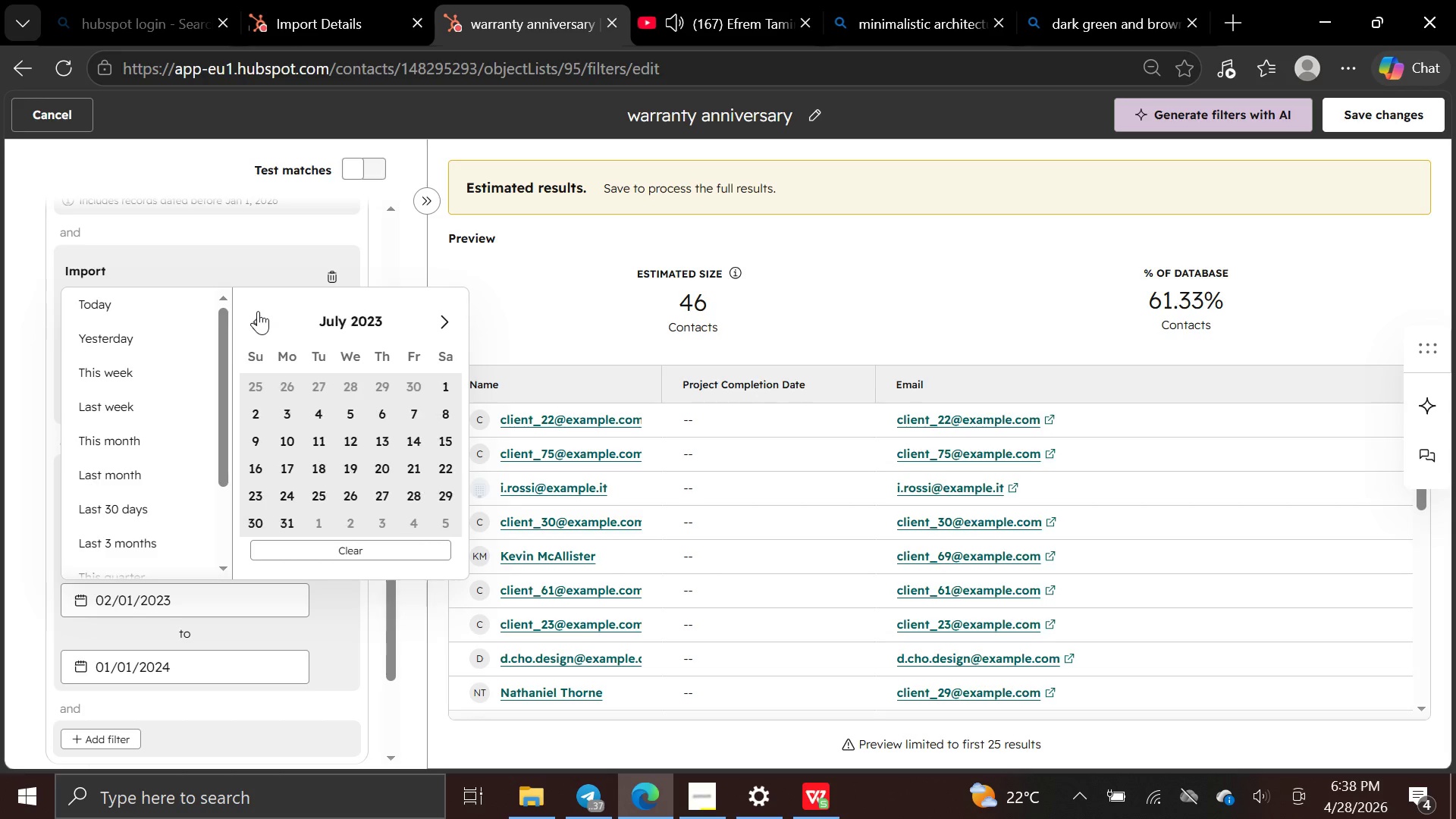 
triple_click([258, 311])
 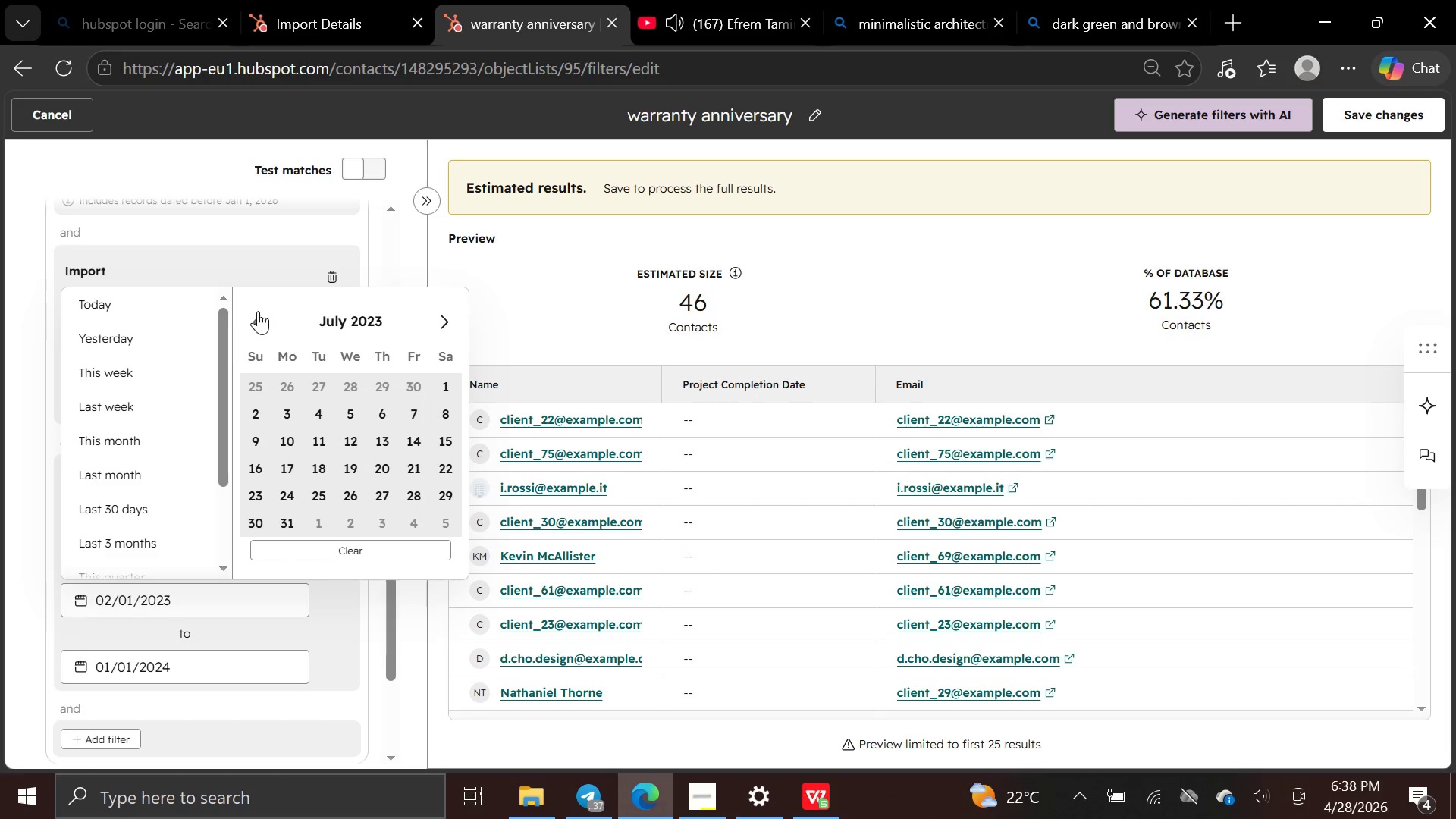 
triple_click([258, 311])
 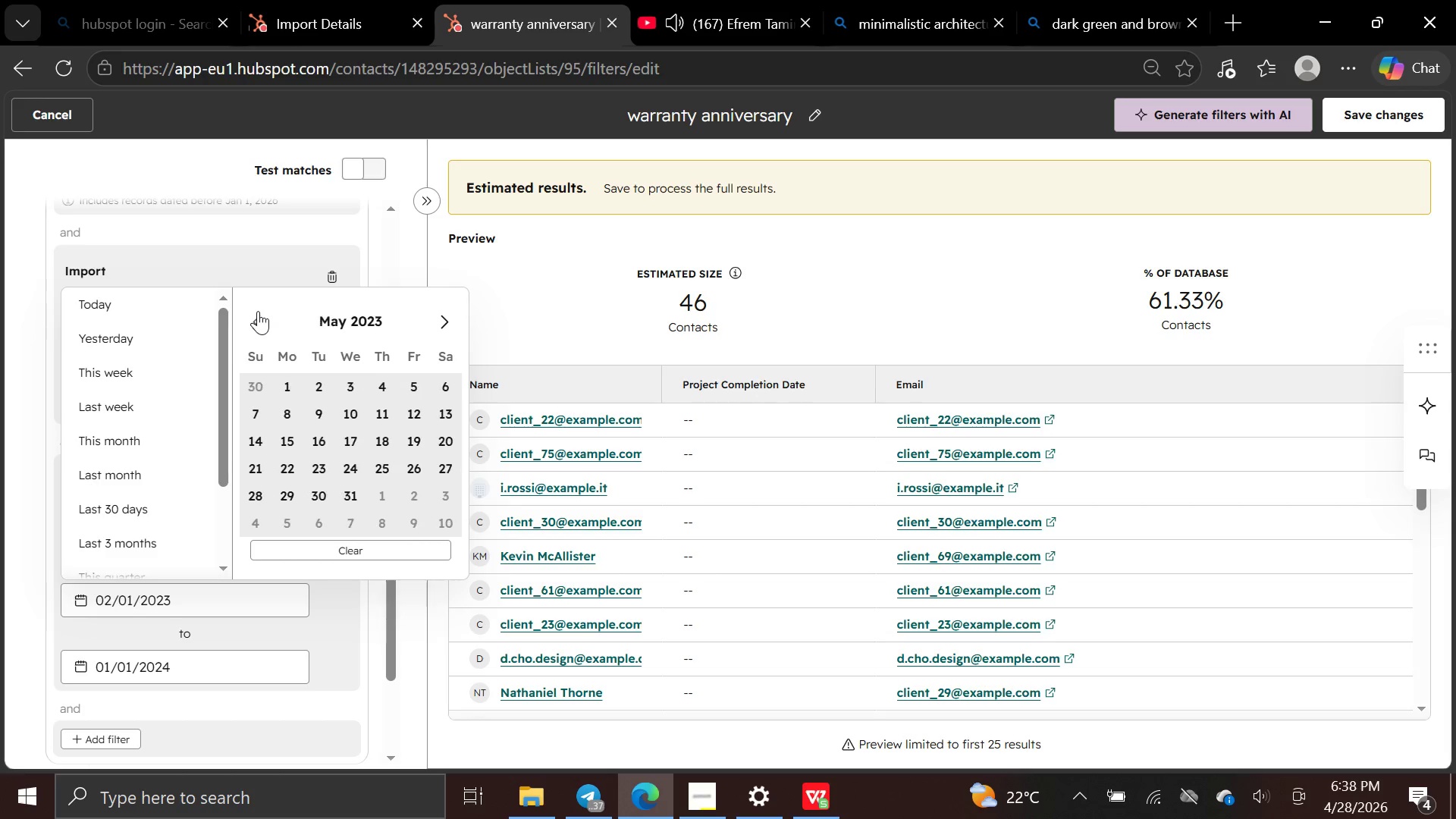 
triple_click([258, 311])
 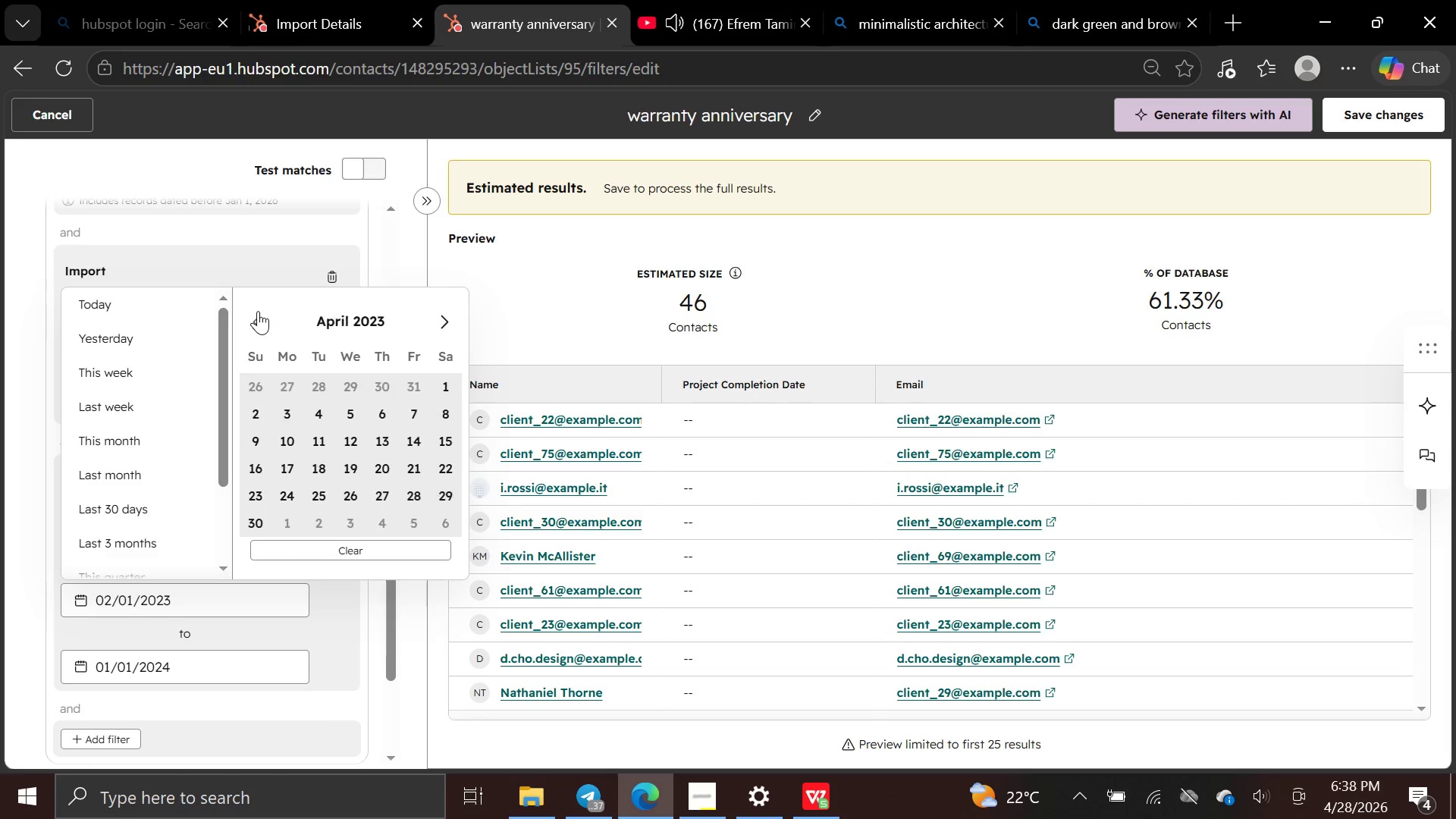 
triple_click([258, 311])
 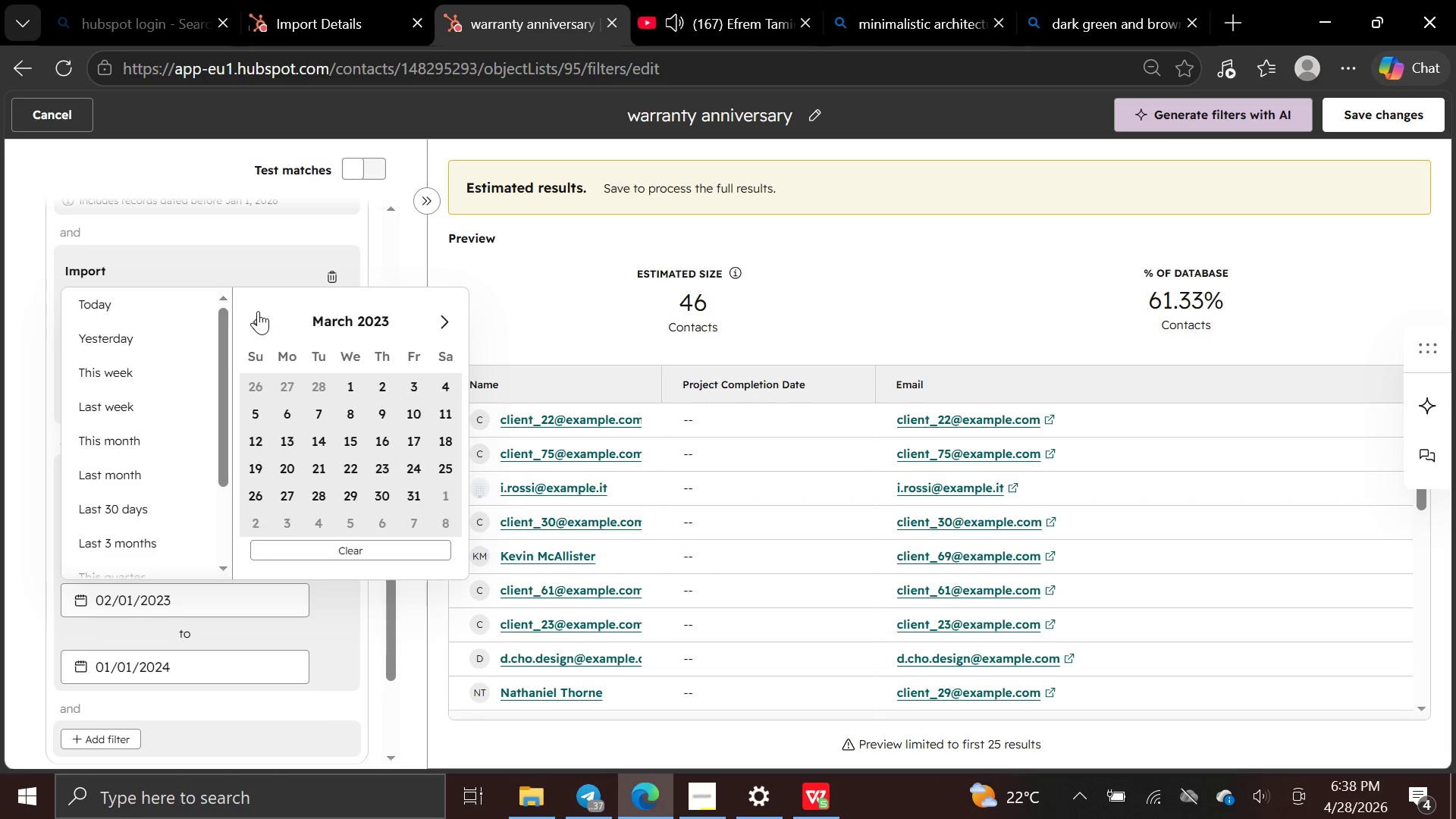 
triple_click([258, 311])
 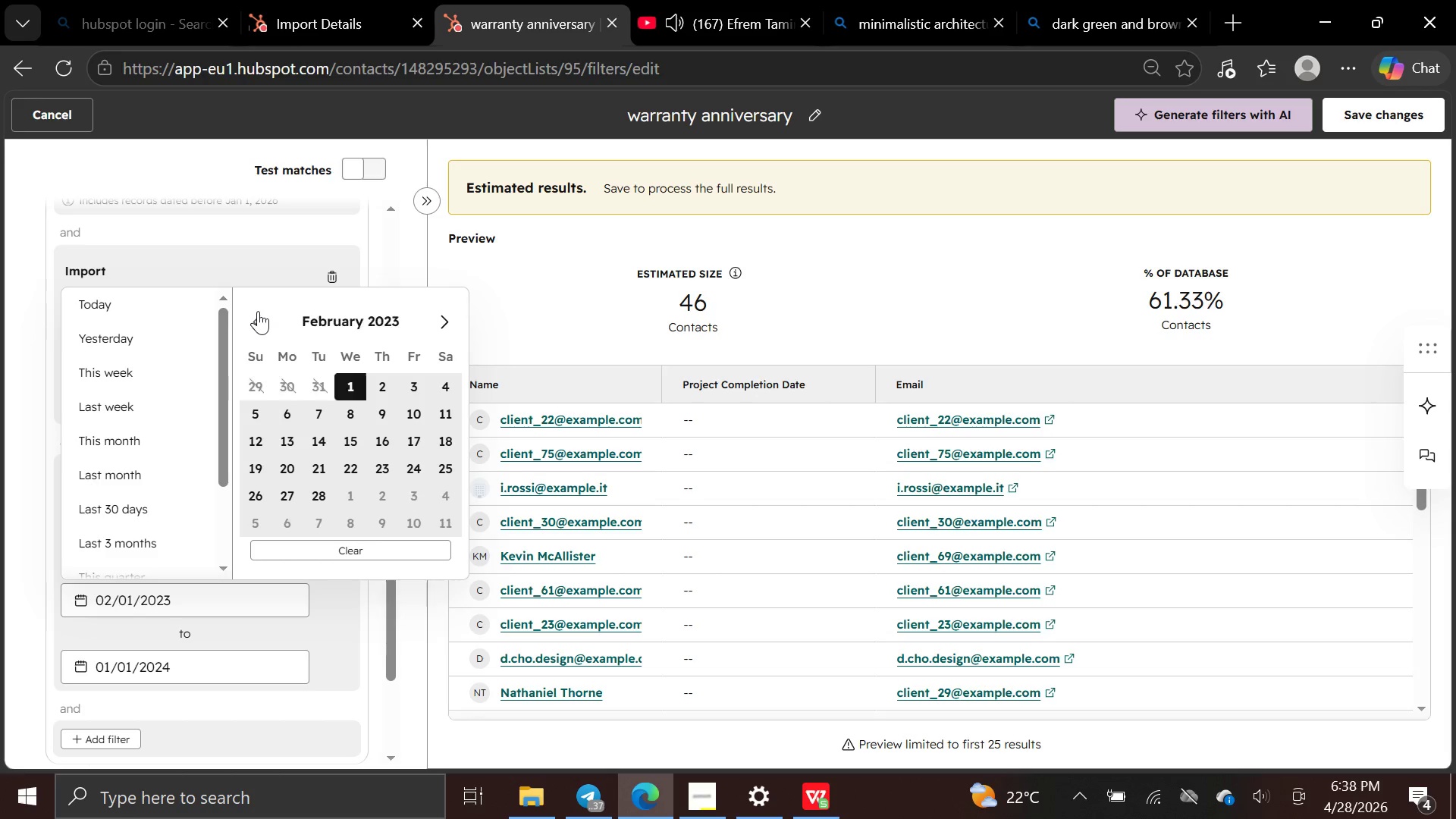 
triple_click([258, 311])
 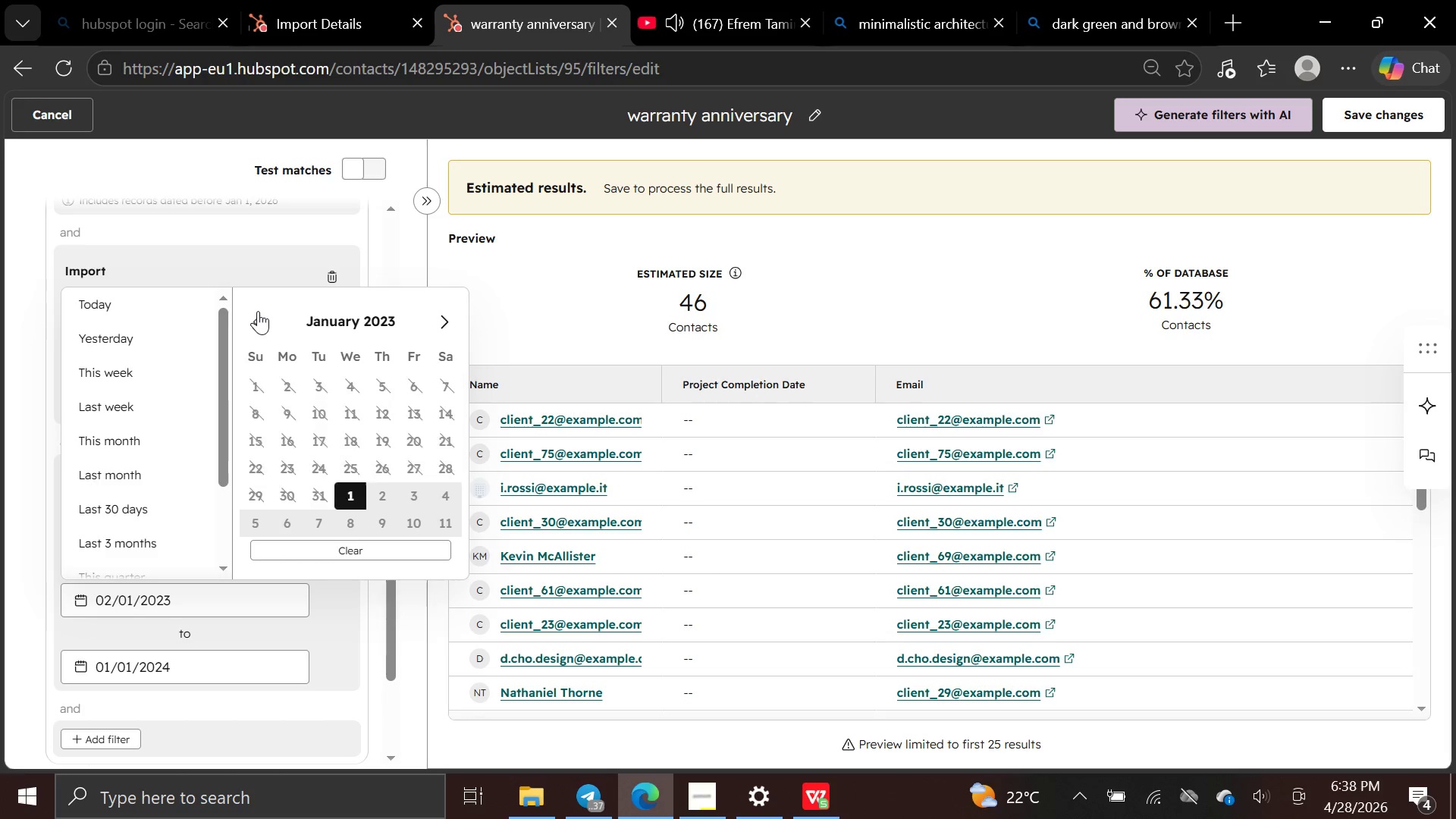 
triple_click([258, 311])
 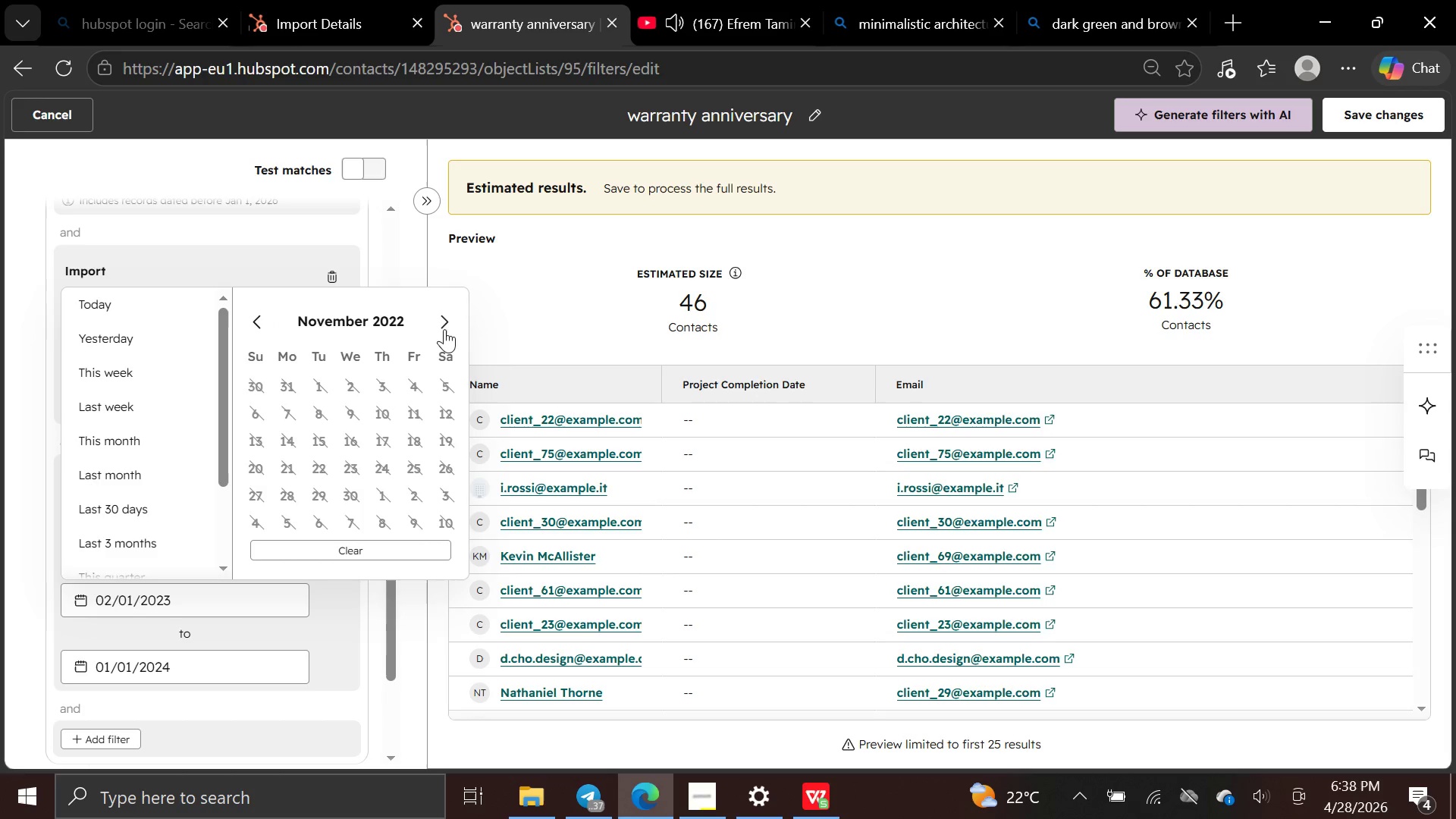 
left_click([440, 325])
 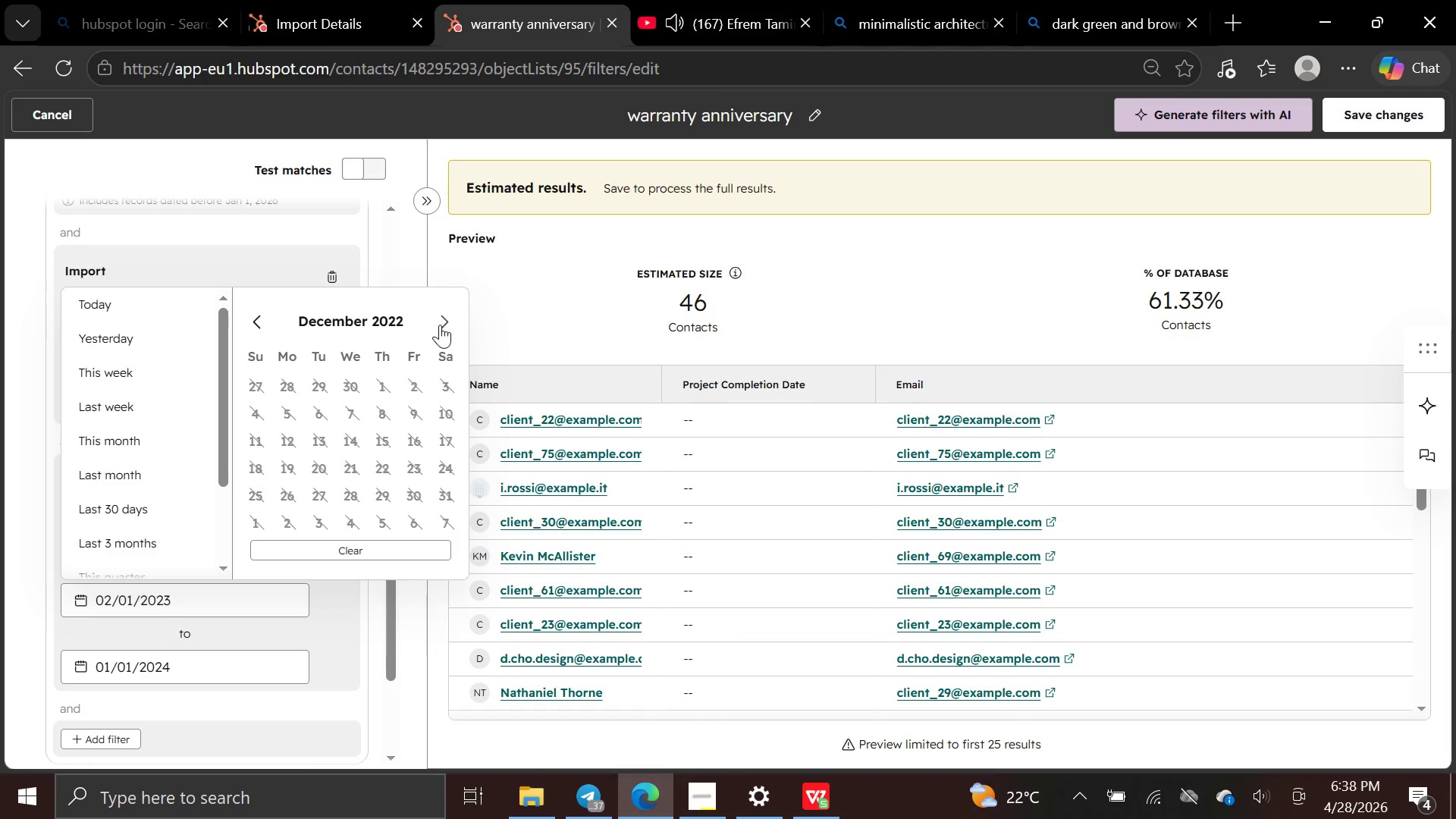 
left_click([440, 325])
 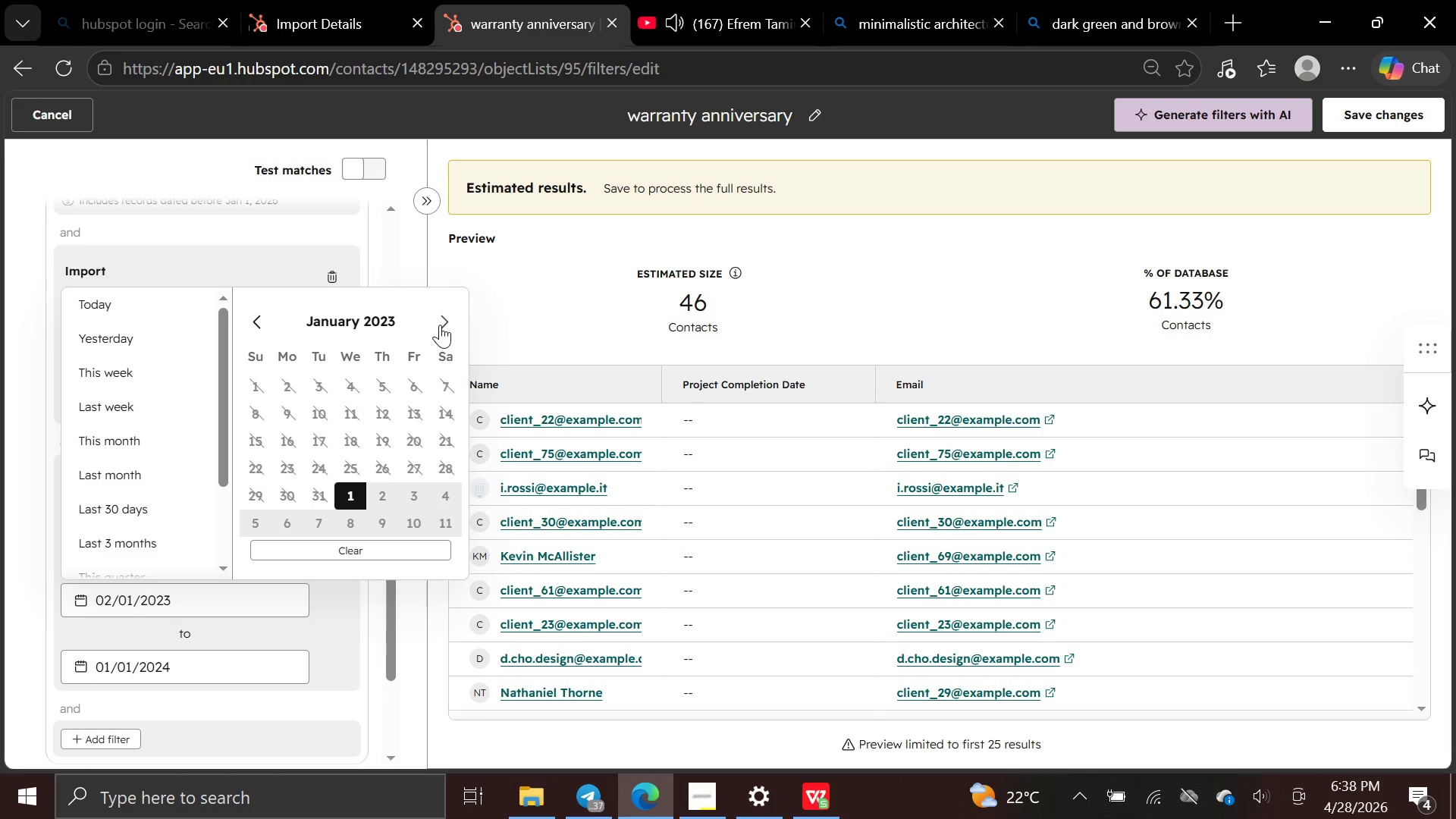 
left_click([440, 325])
 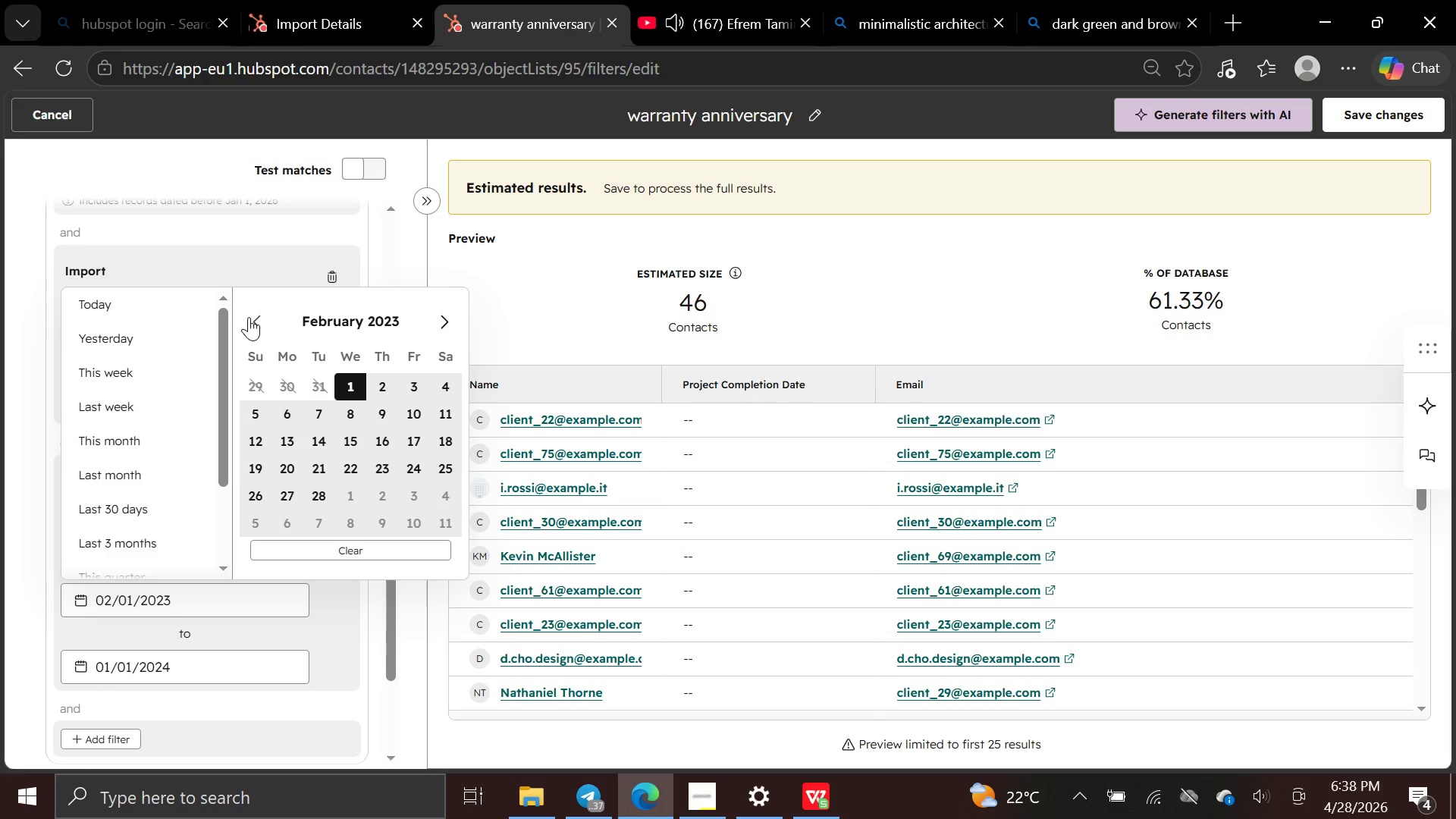 
wait(6.28)
 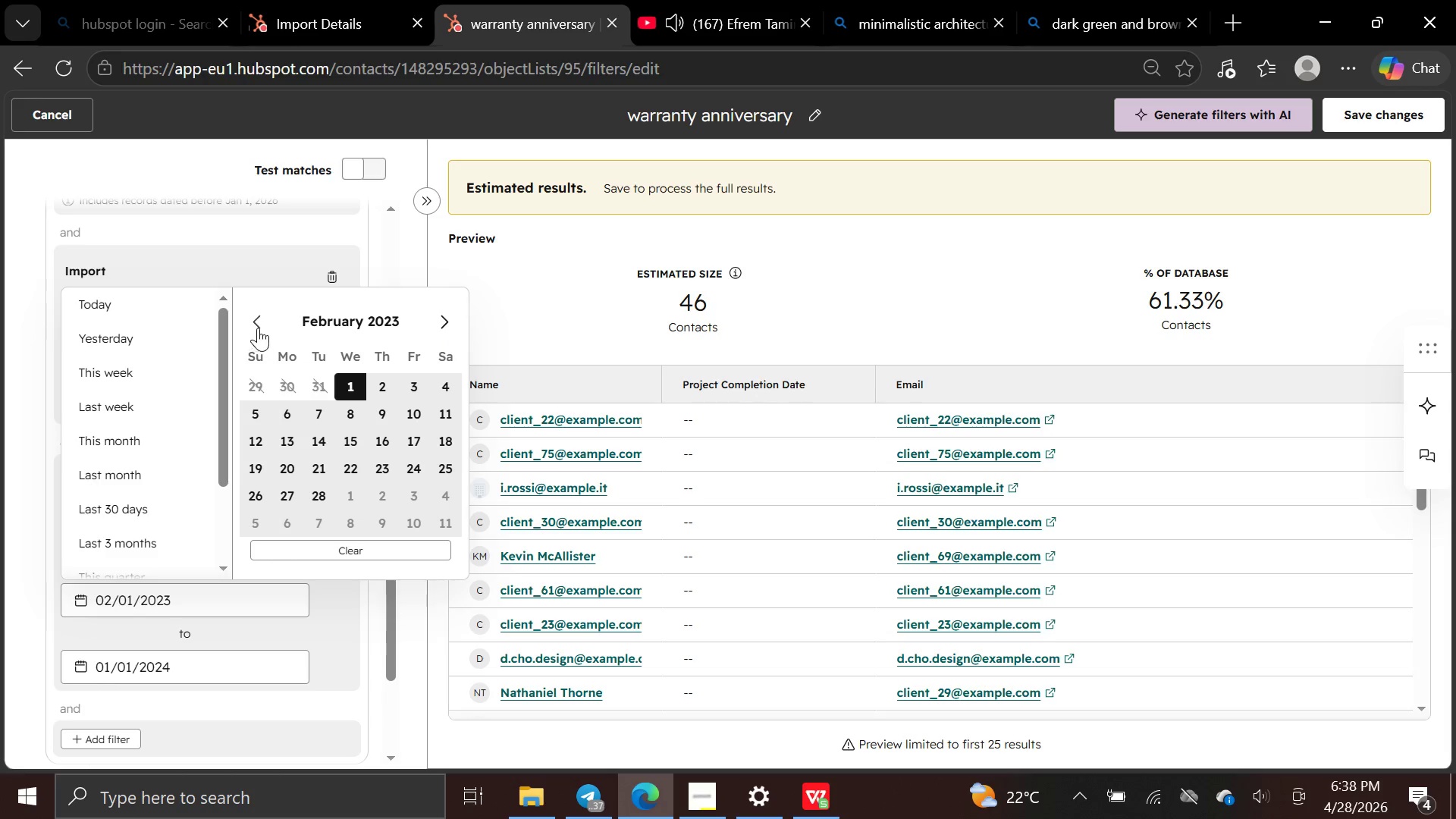 
left_click([356, 598])
 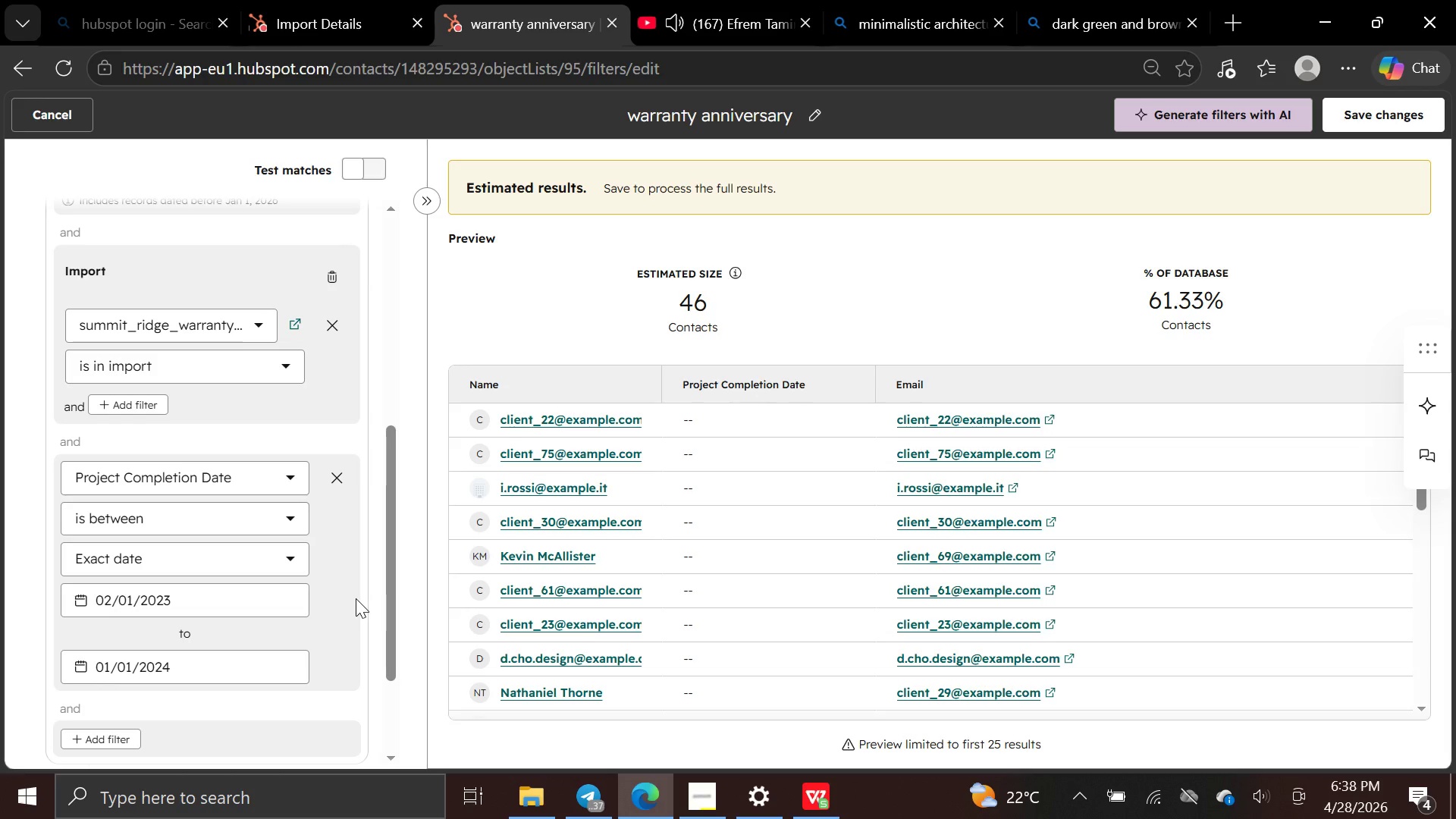 
wait(8.13)
 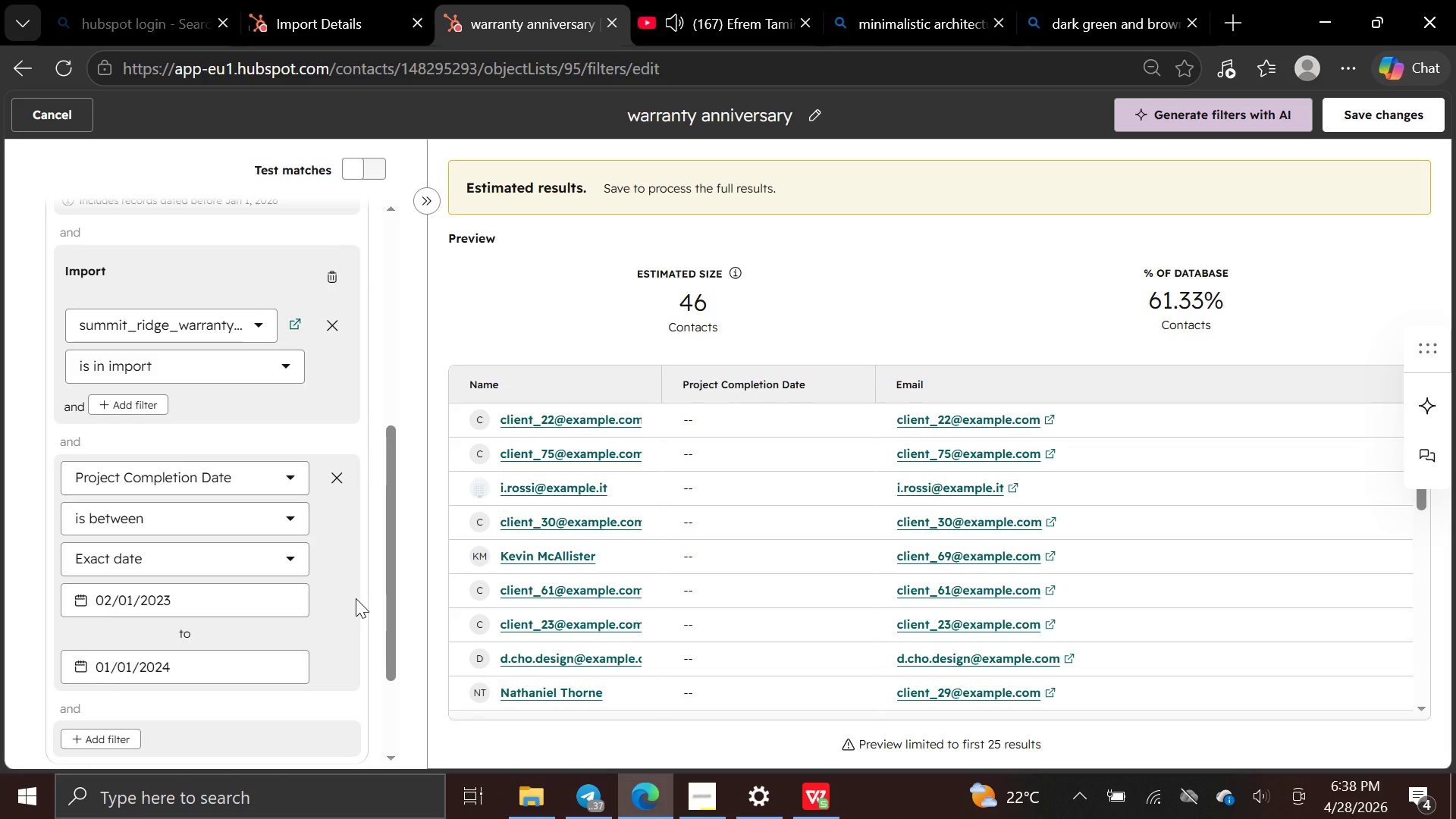 
mouse_move([713, 548])
 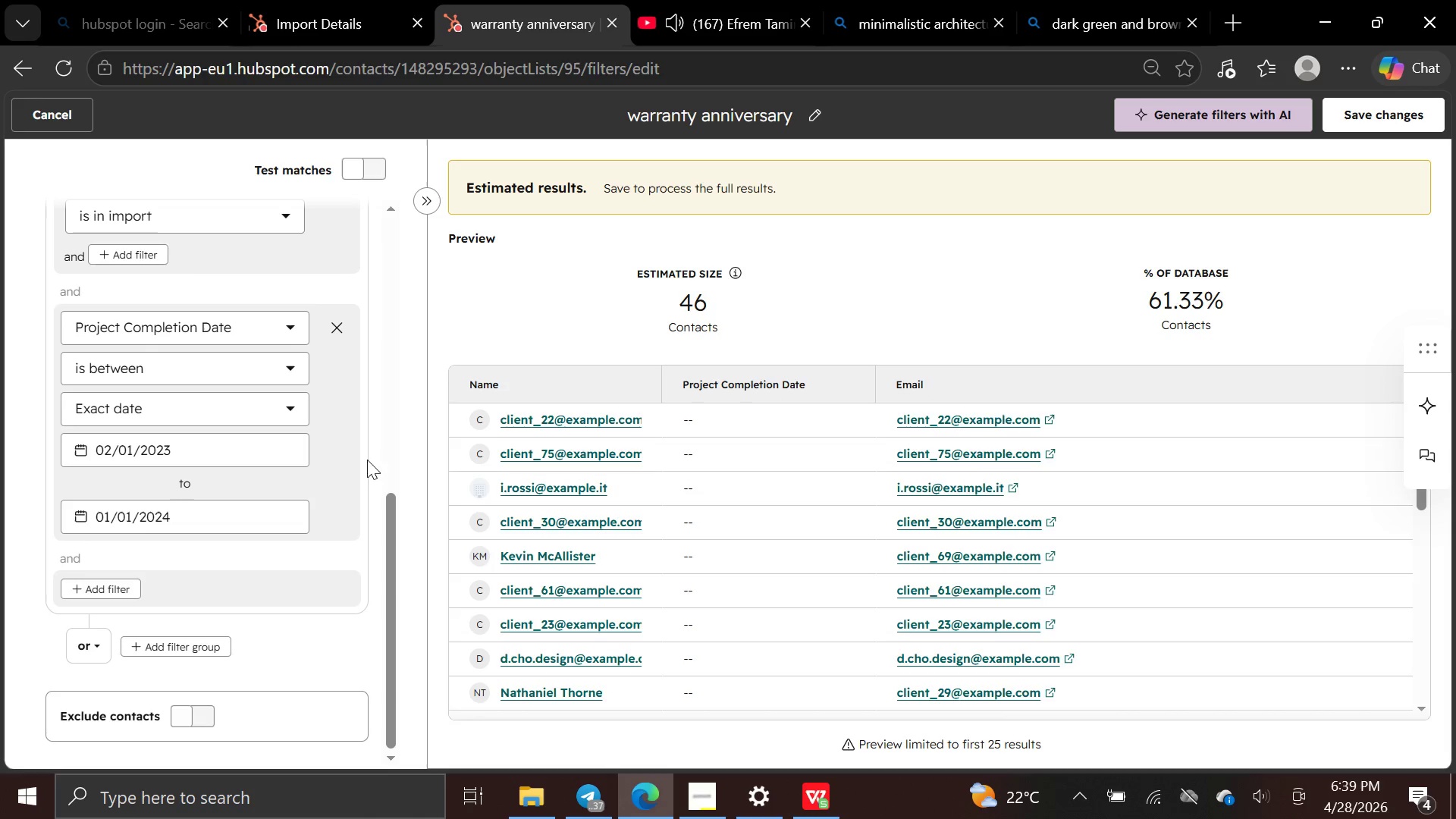 
mouse_move([356, 422])
 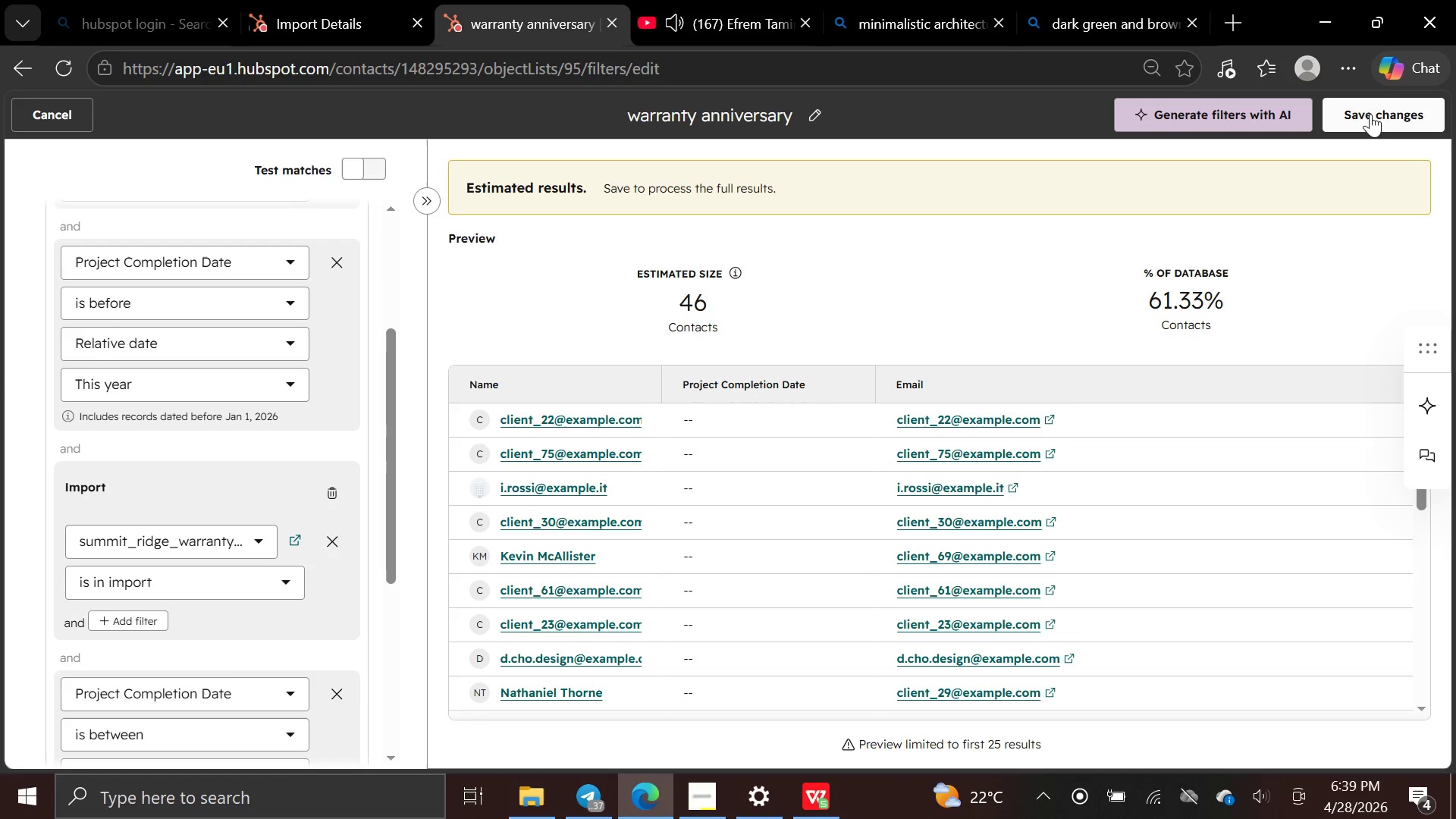 
wait(9.84)
 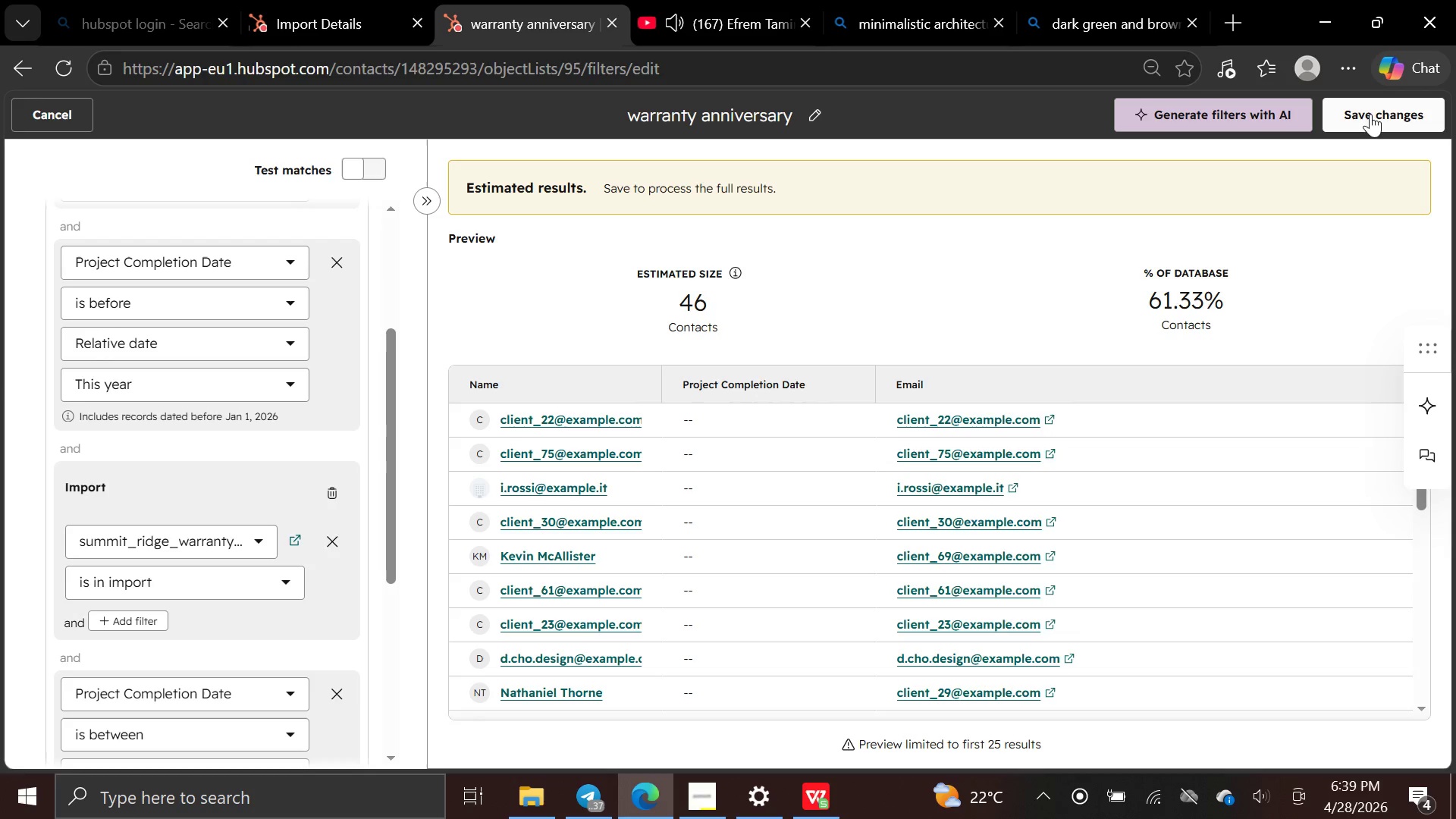 
left_click([1351, 118])
 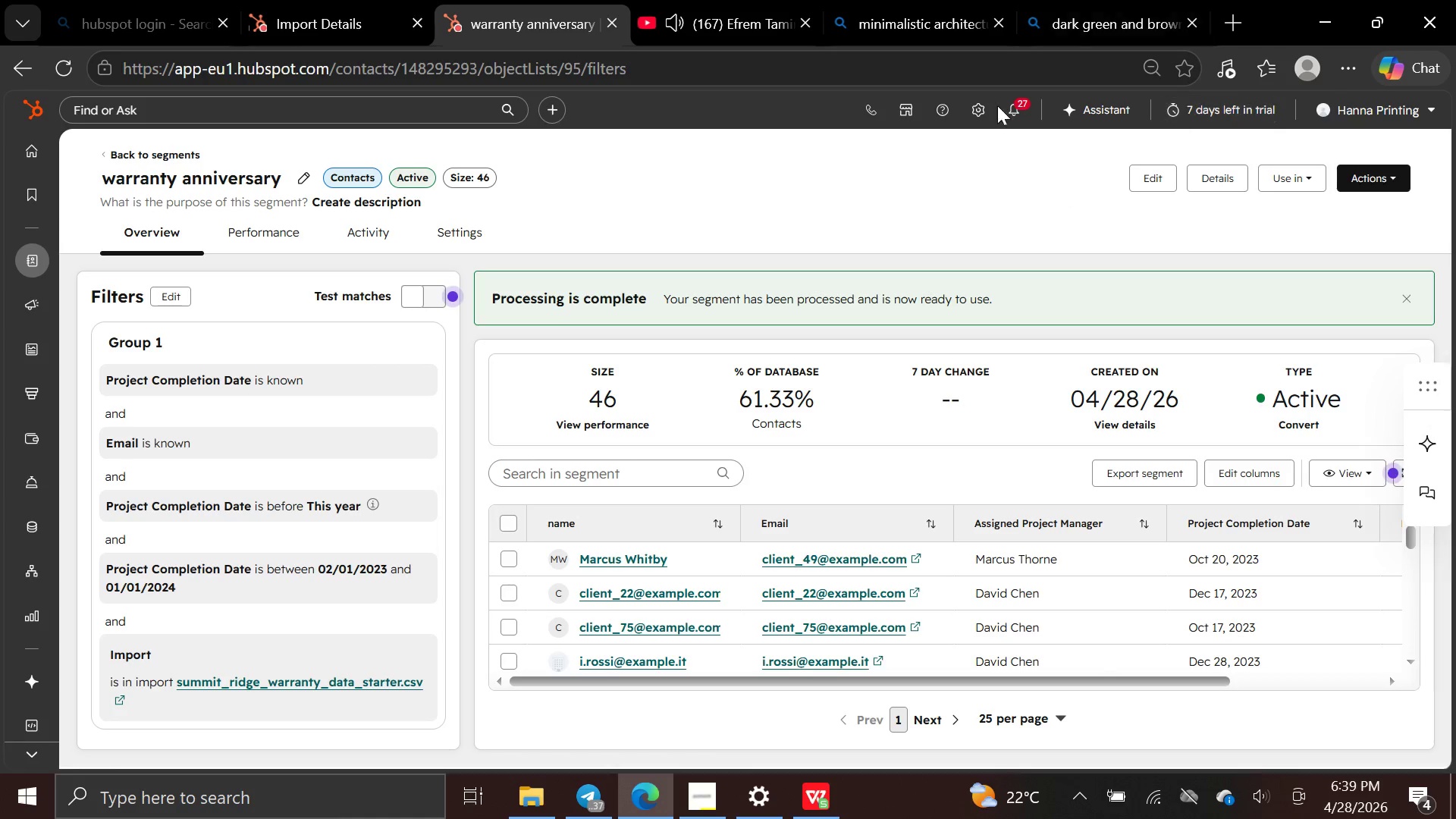 
wait(21.14)
 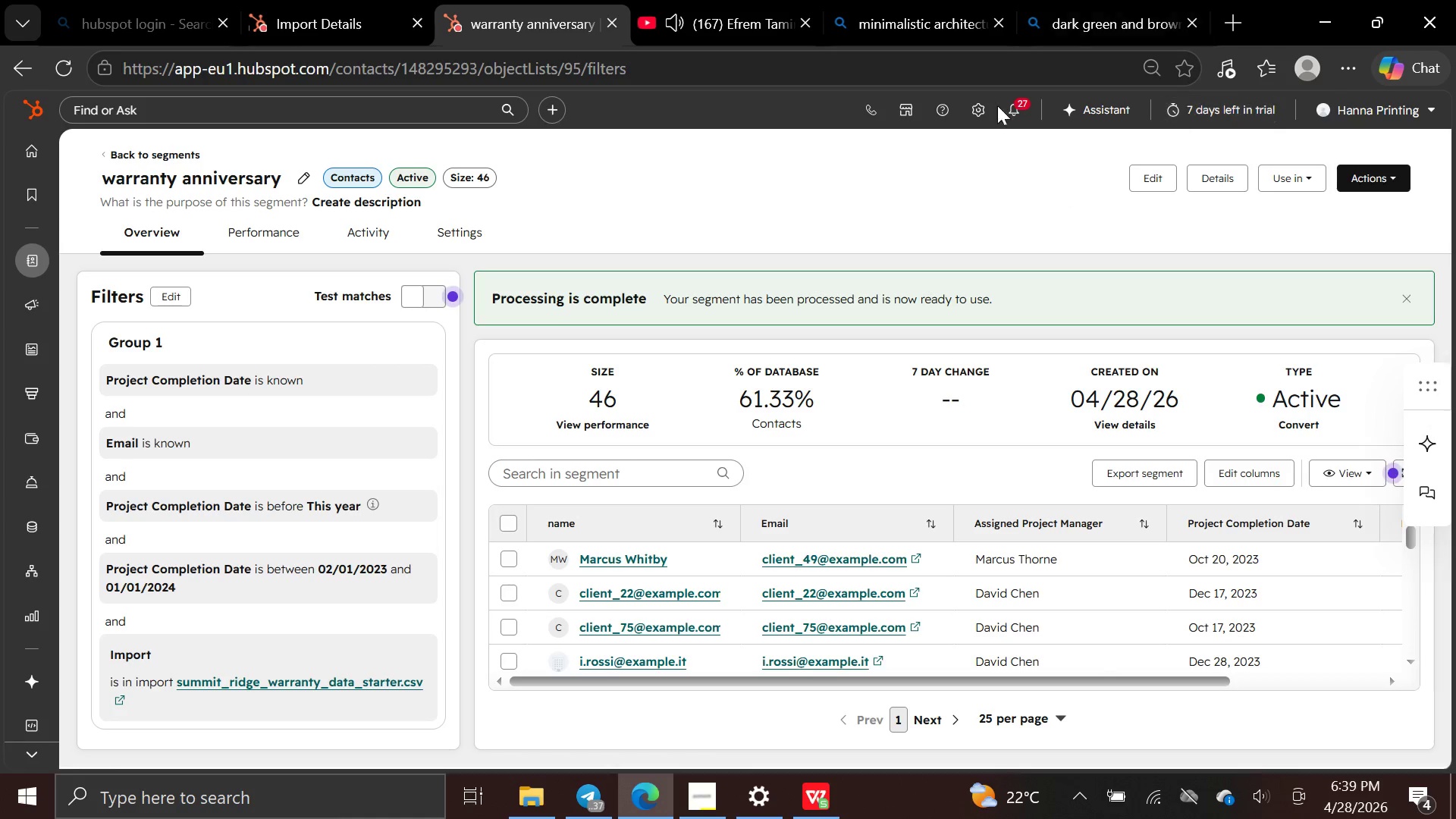 
left_click([93, 607])
 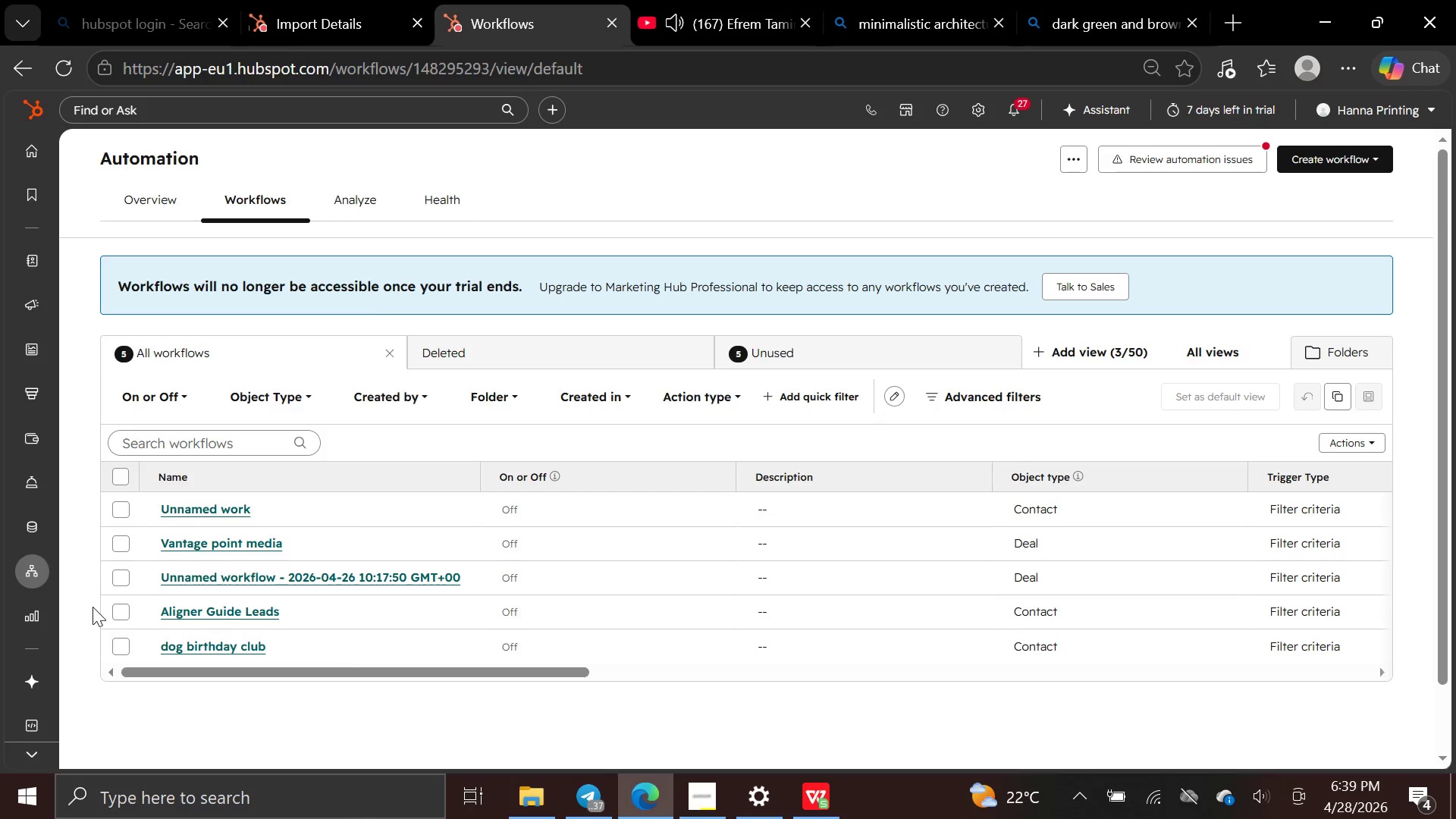 
wait(6.36)
 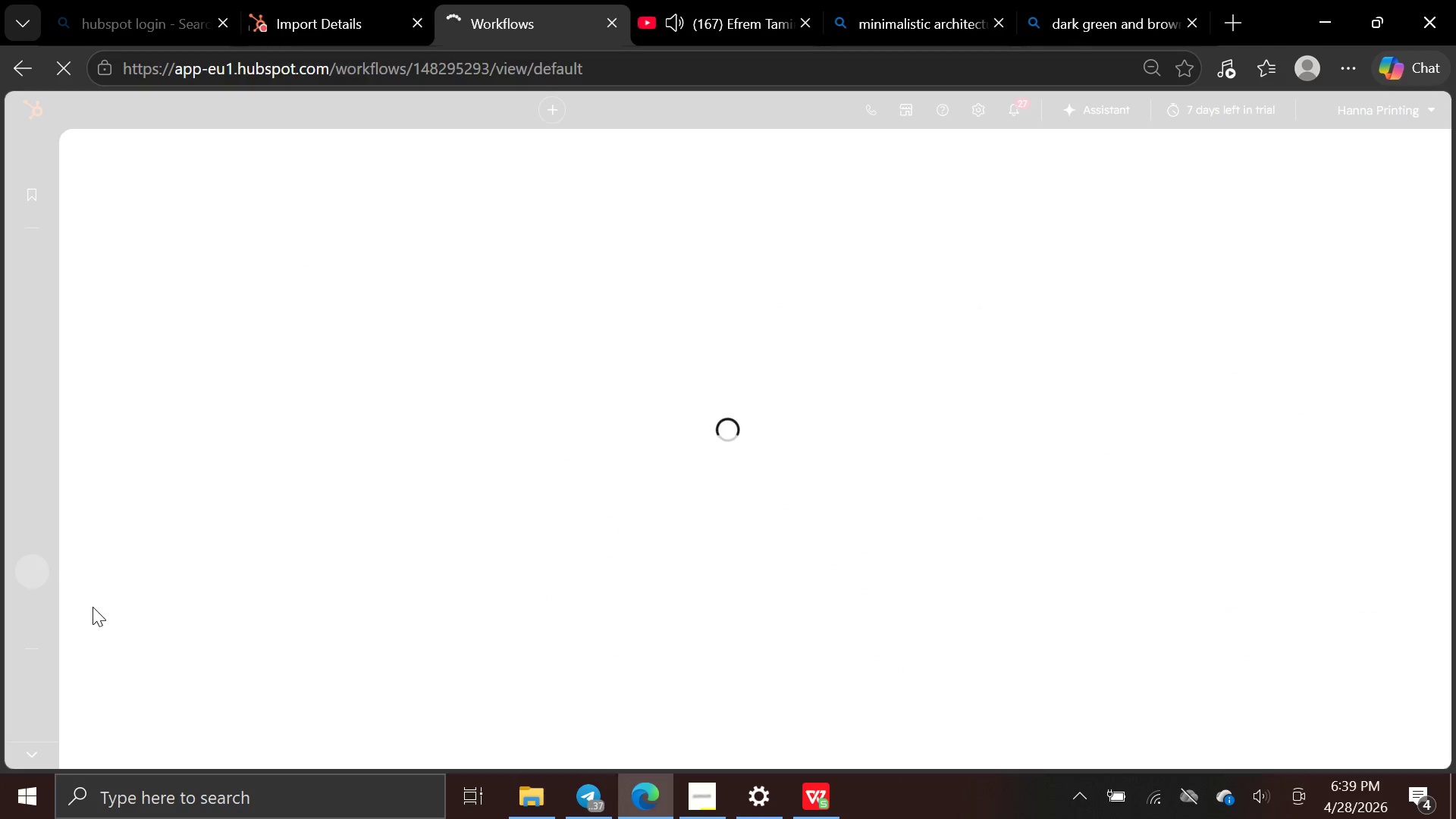 
left_click([1351, 167])
 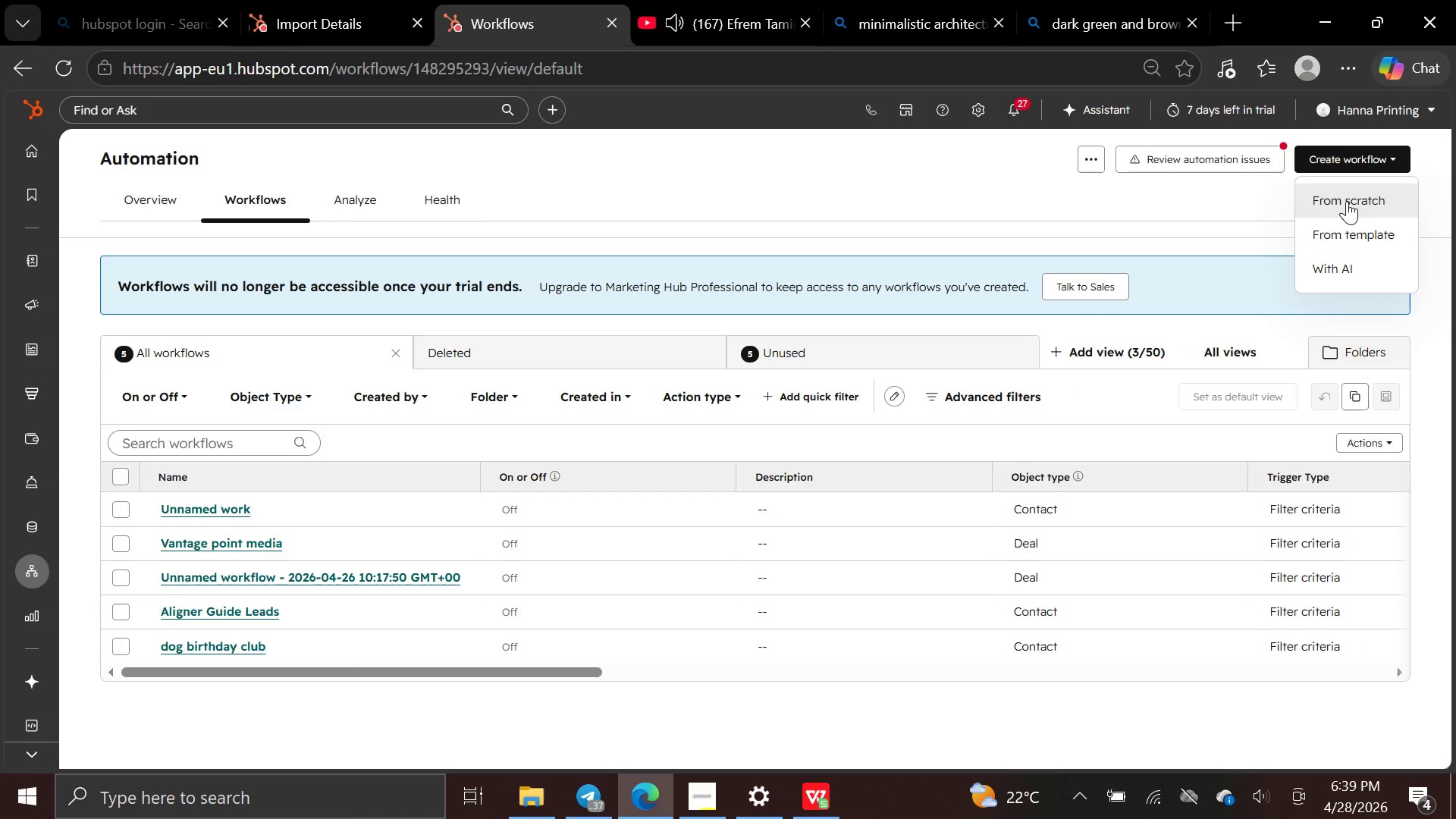 
left_click([1347, 201])
 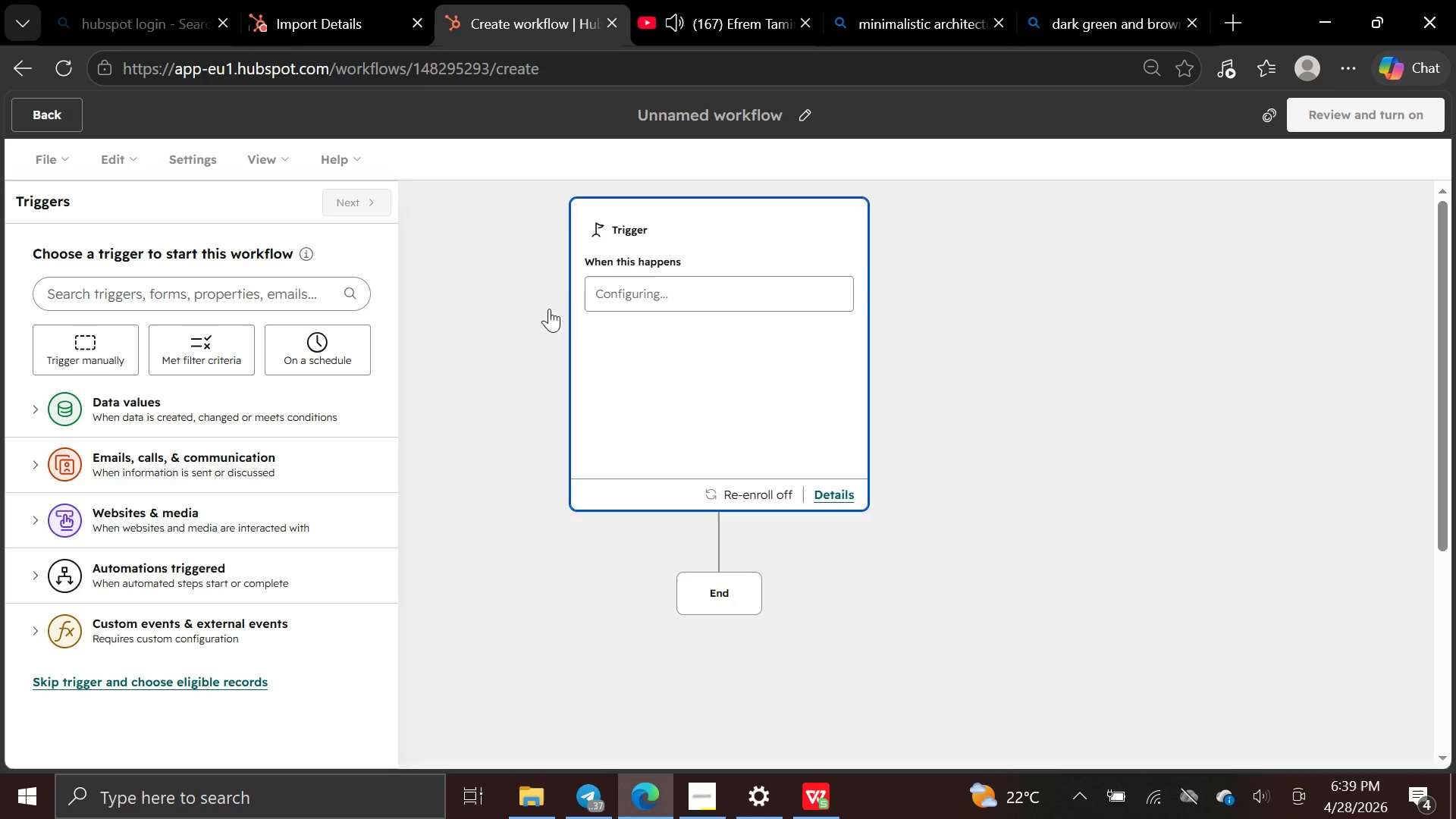 
wait(5.09)
 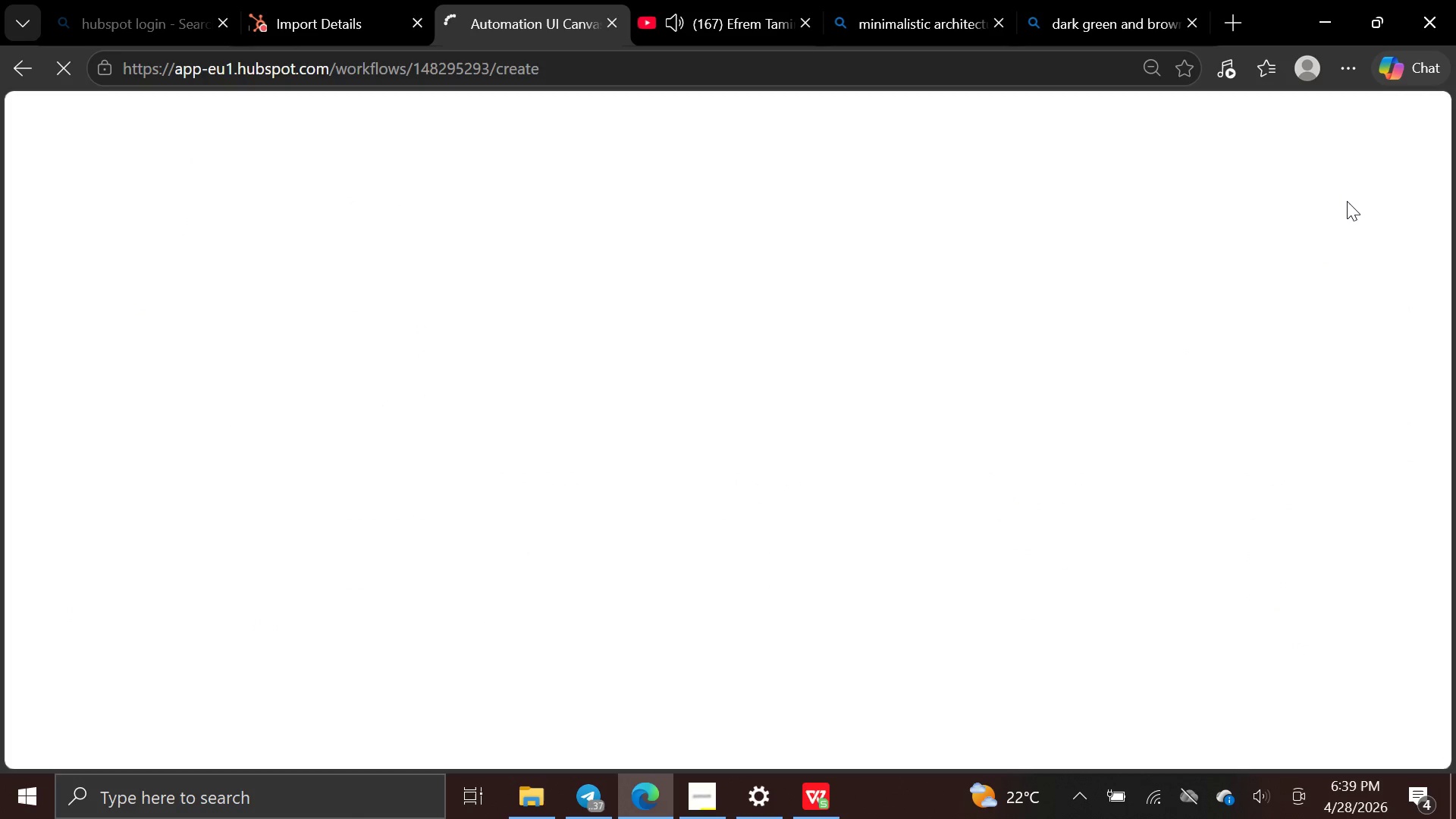 
left_click([234, 359])
 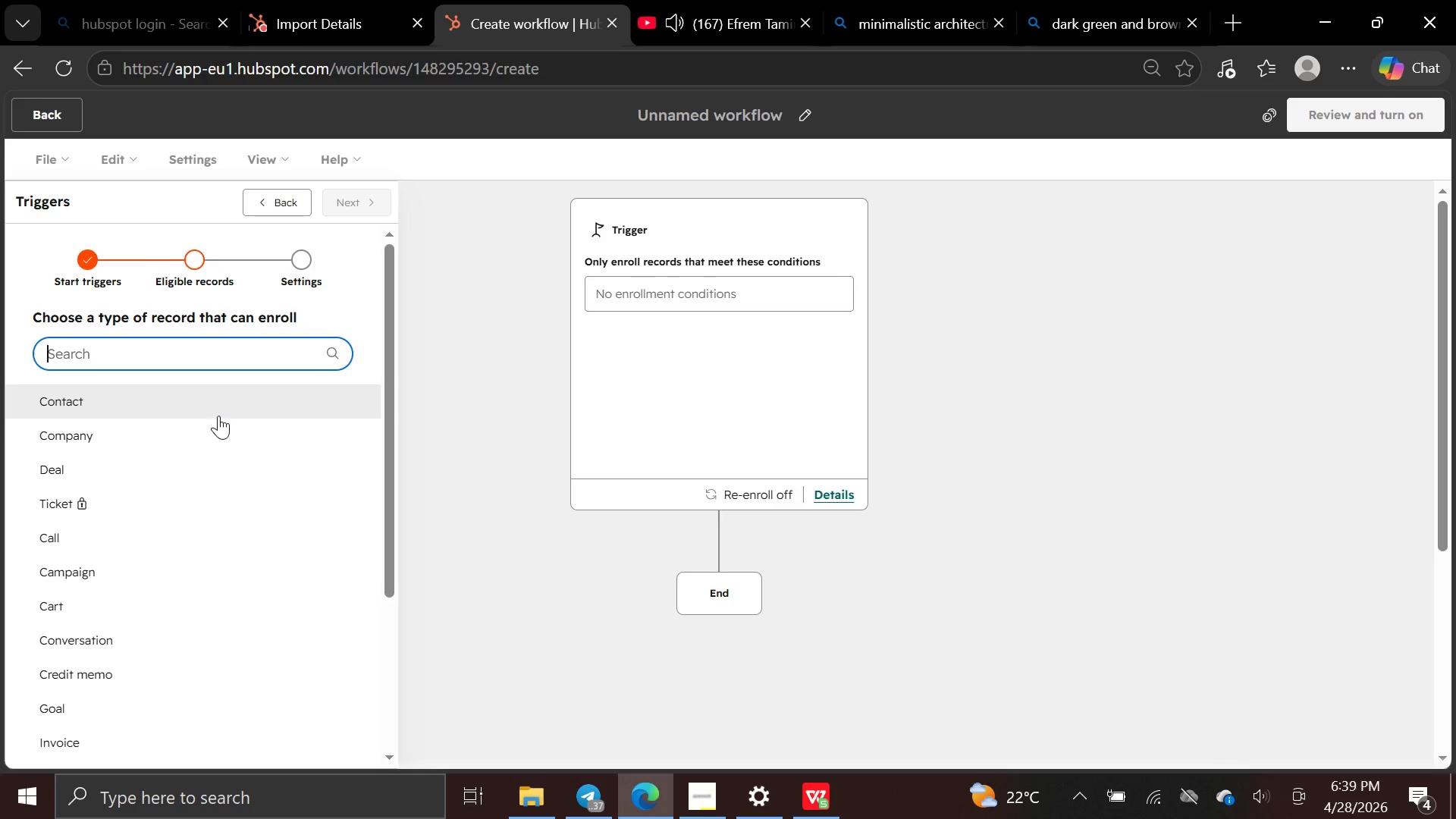 
left_click([219, 406])
 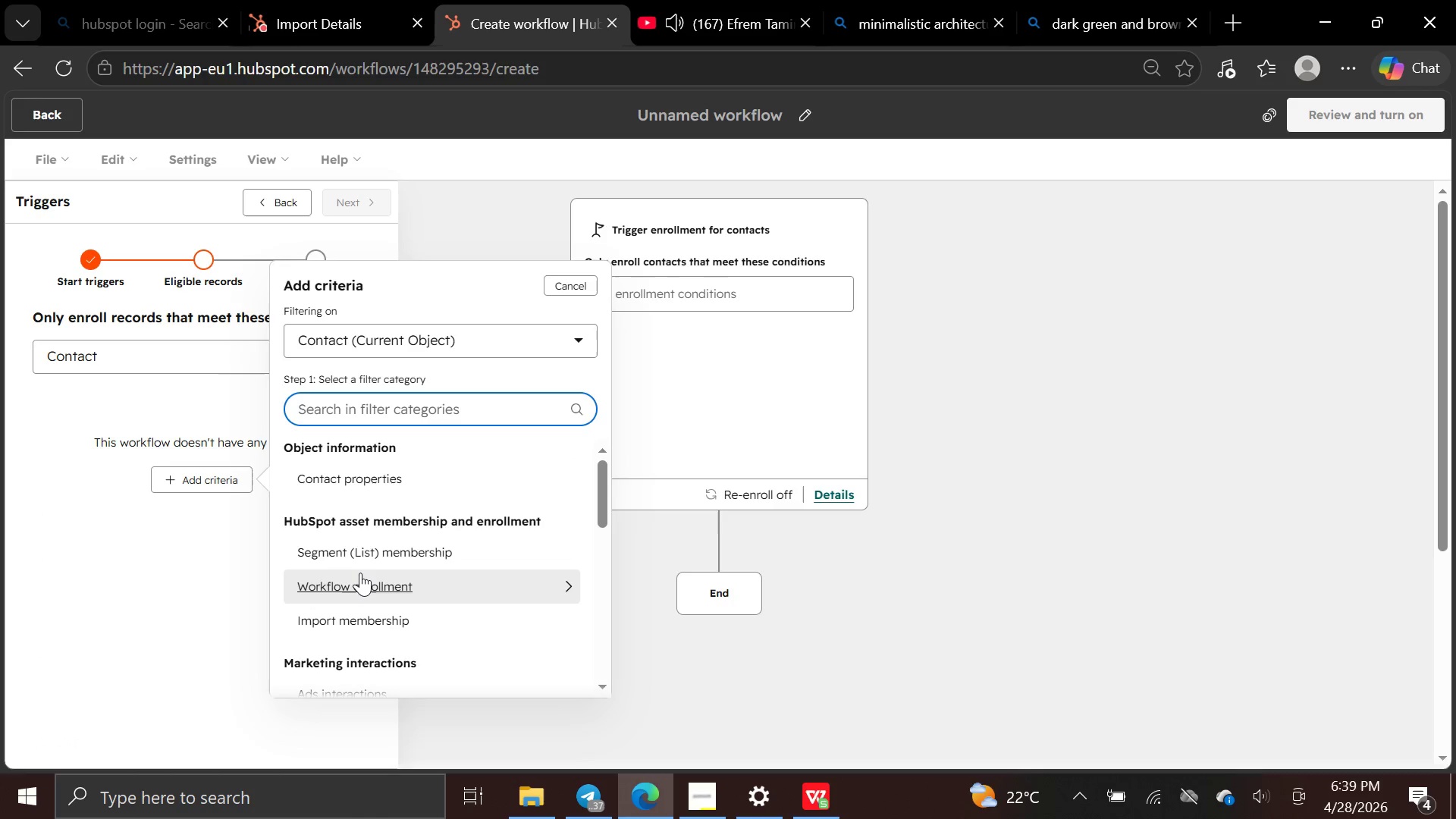 
left_click([366, 546])
 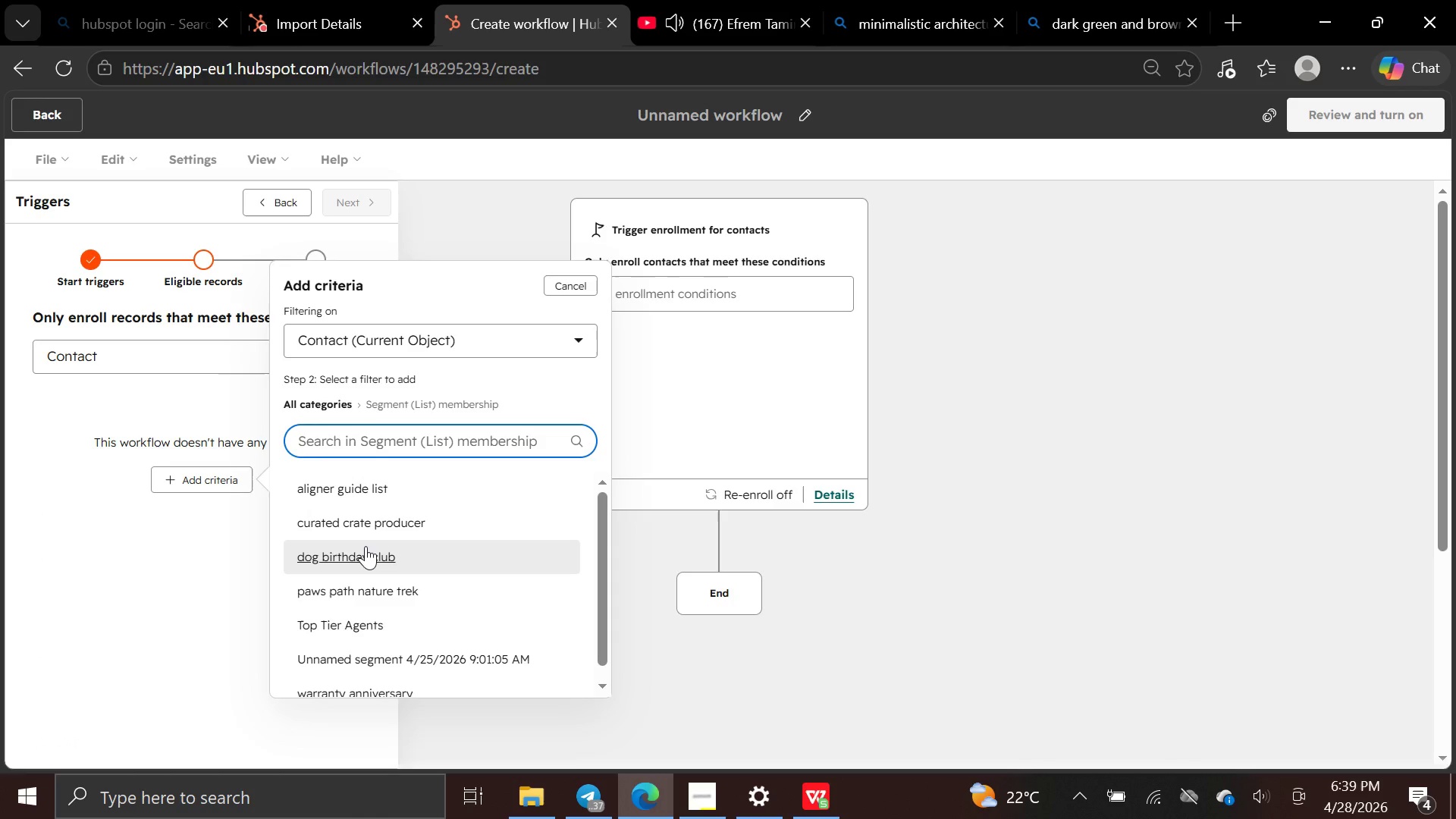 
key(W)
 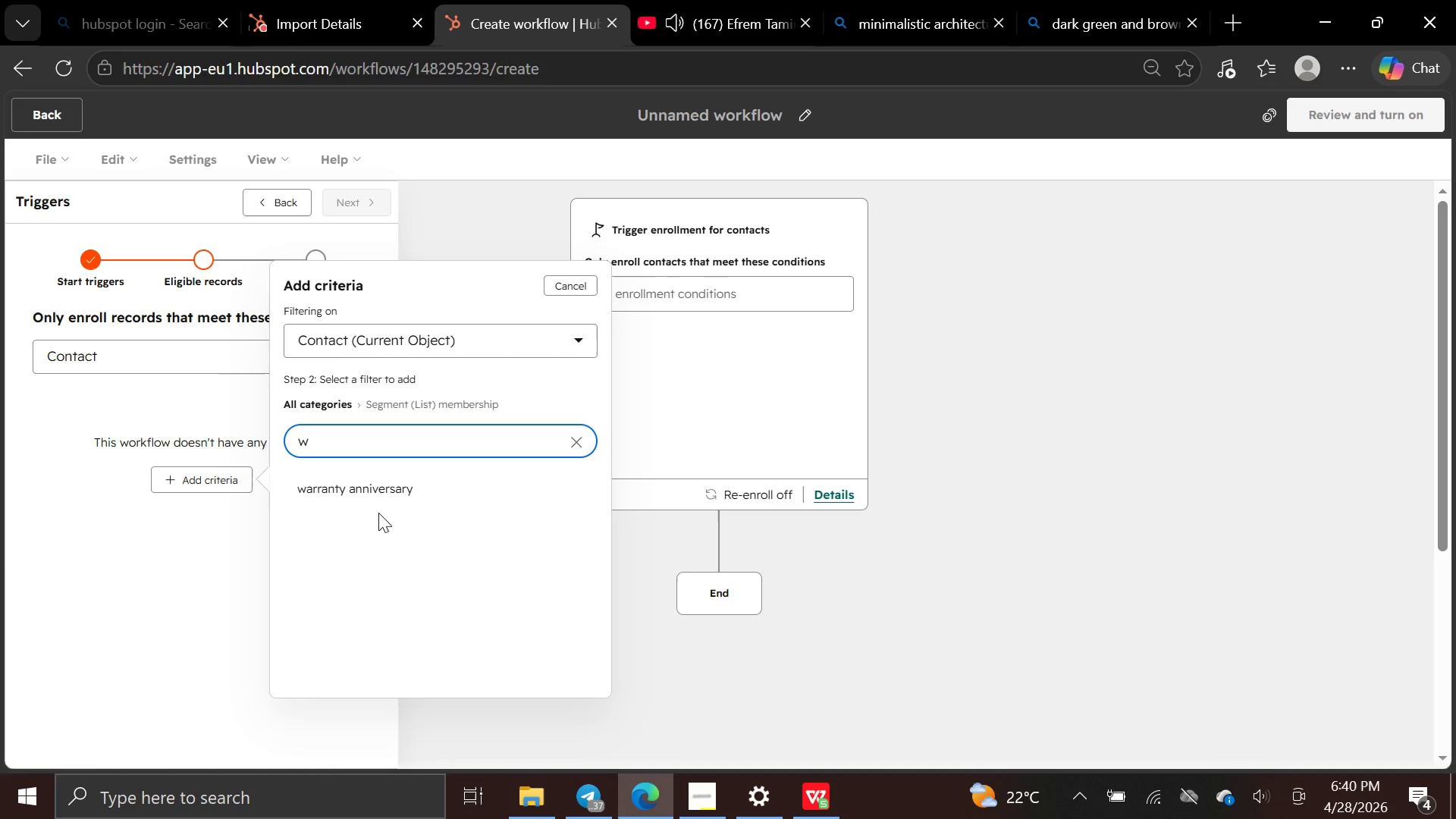 
left_click([382, 497])
 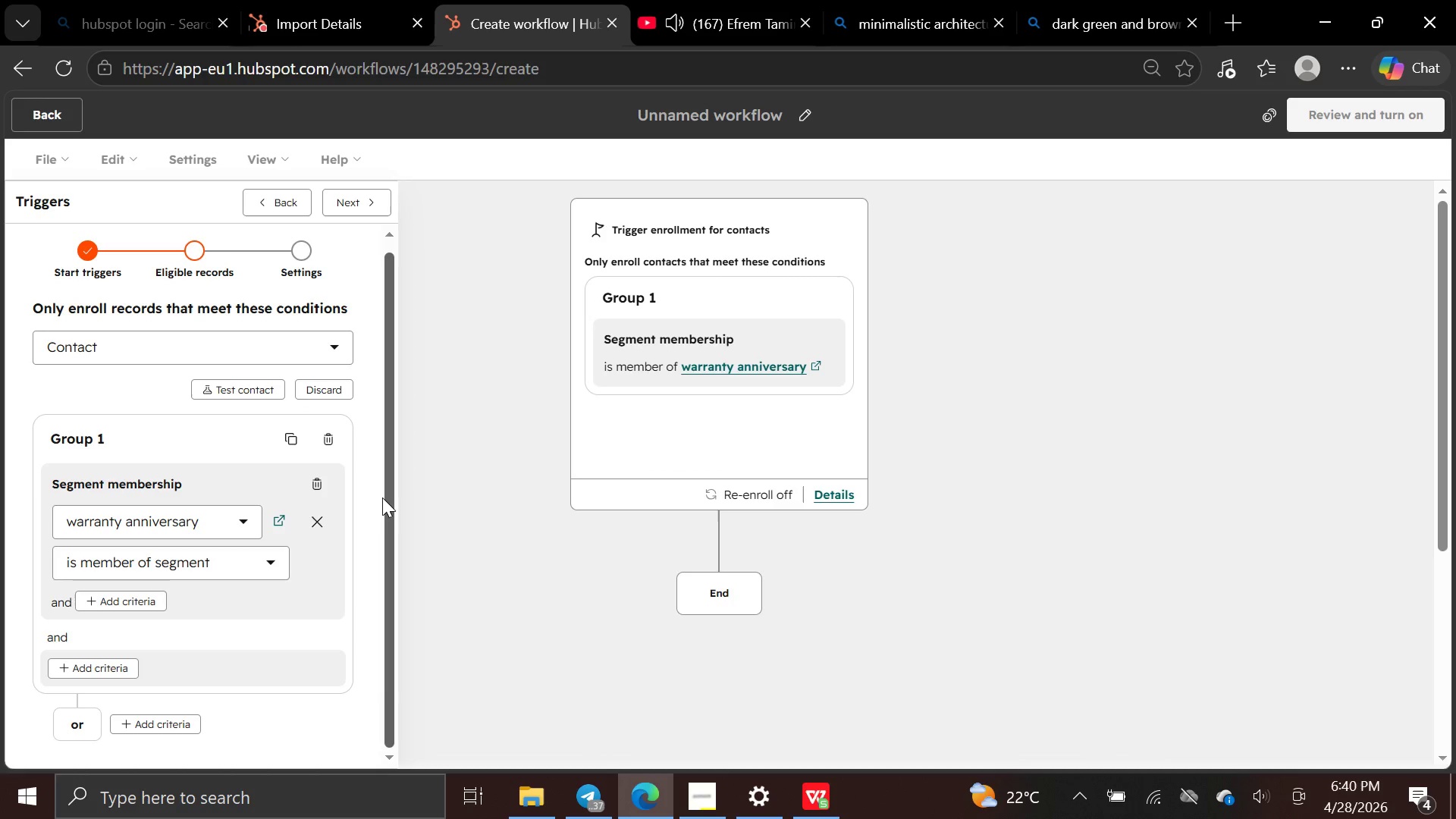 
left_click_drag(start_coordinate=[382, 497], to_coordinate=[343, 300])
 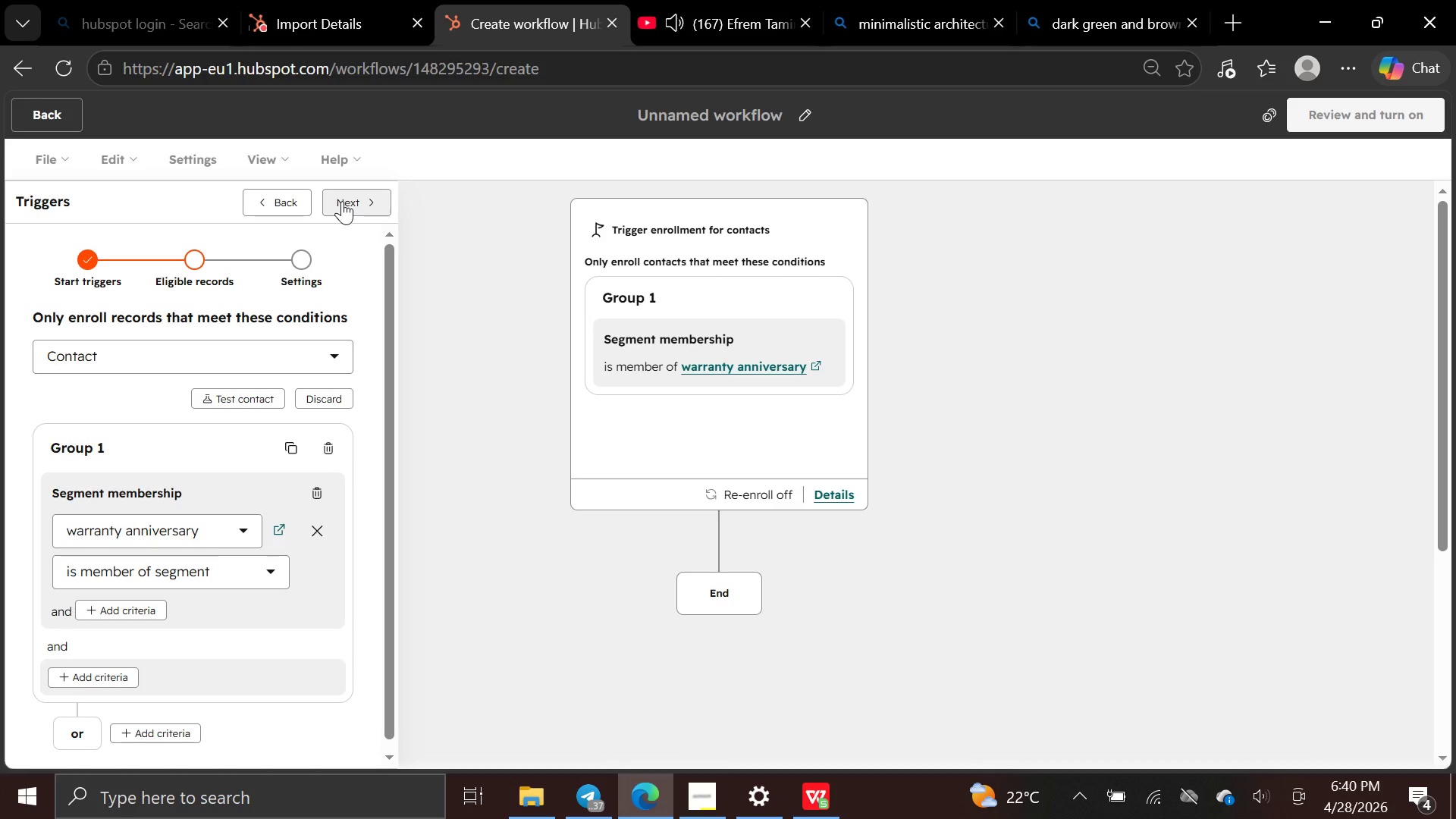 
left_click([342, 201])
 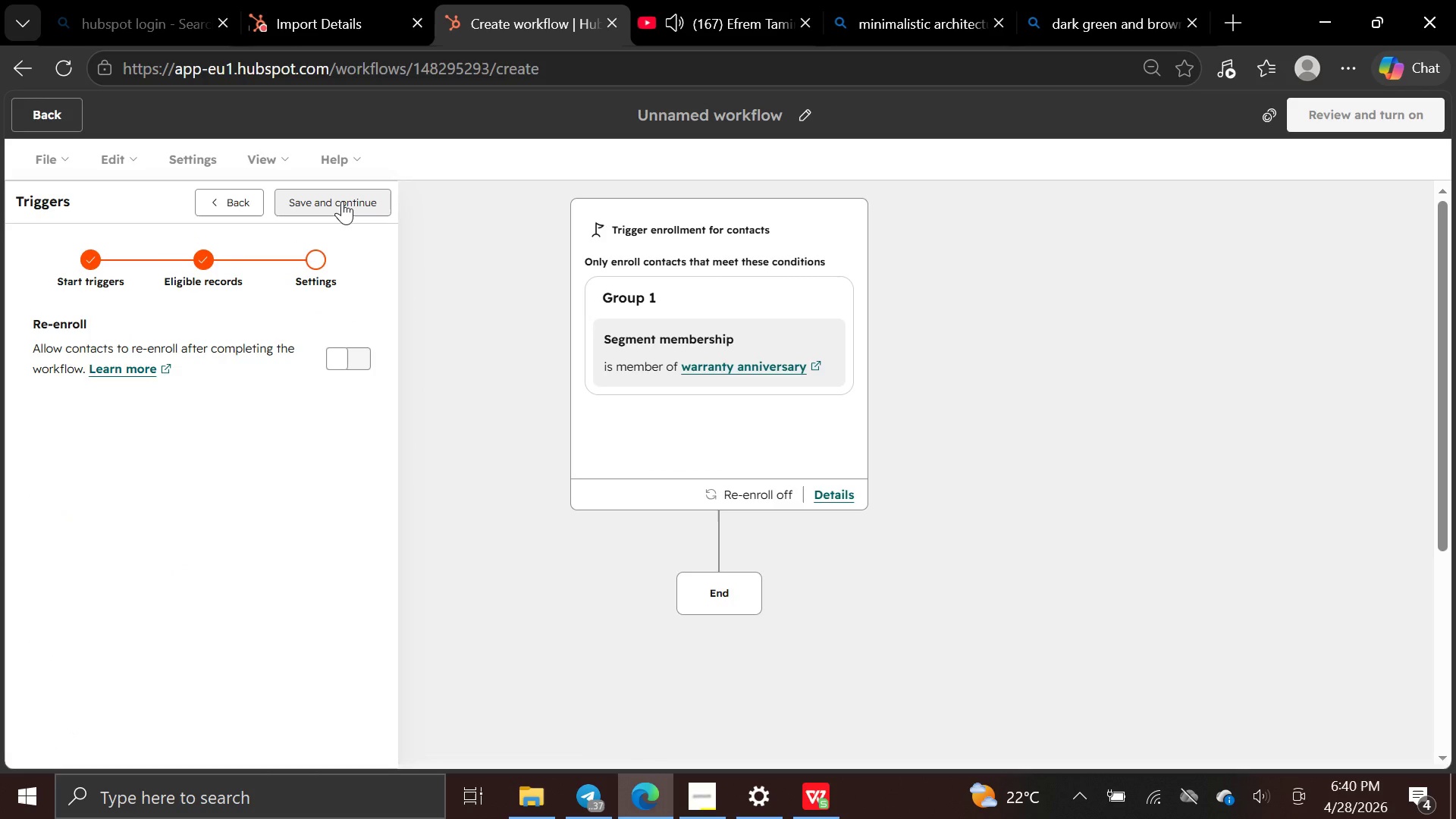 
left_click([342, 201])
 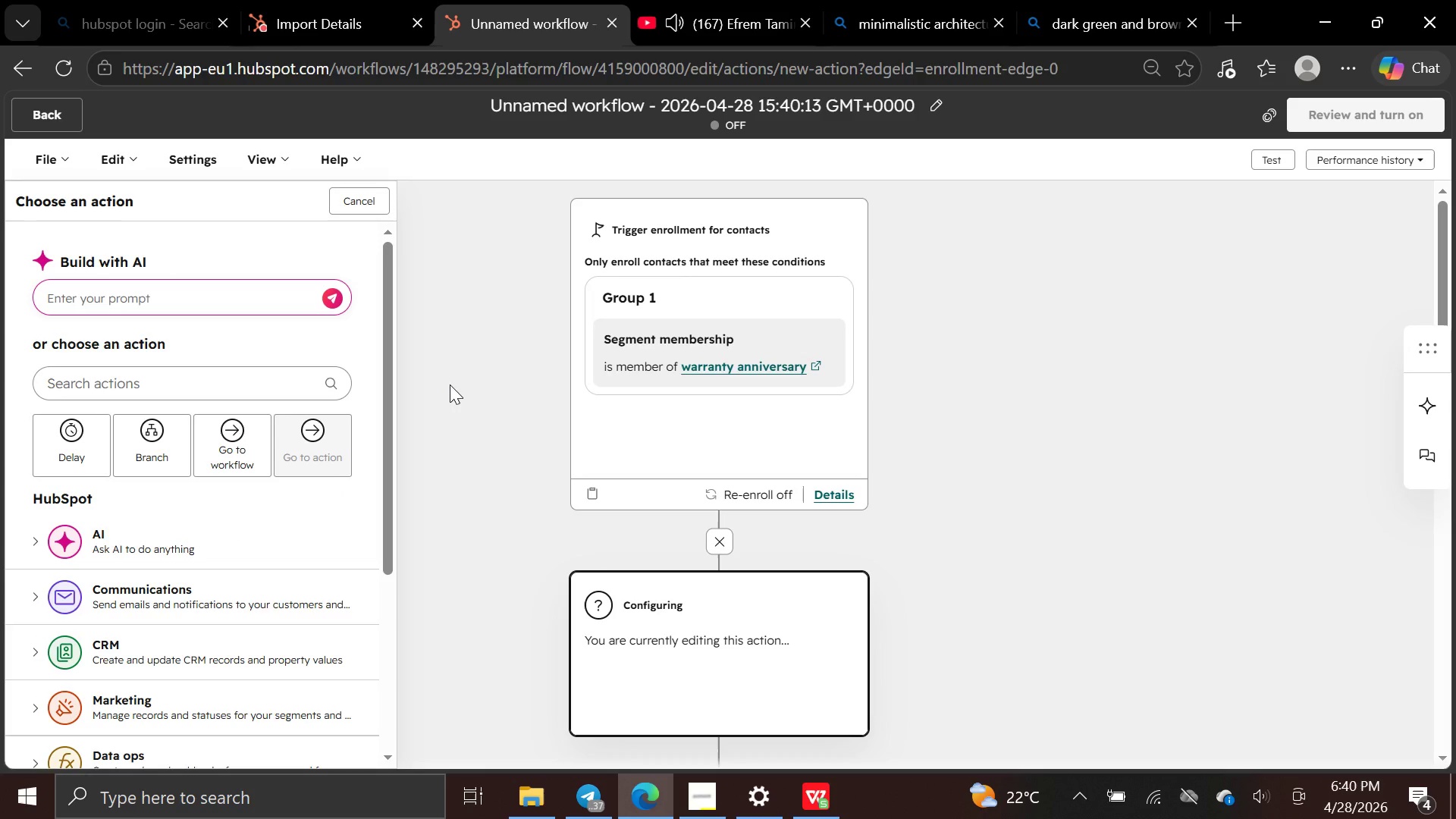 
wait(9.55)
 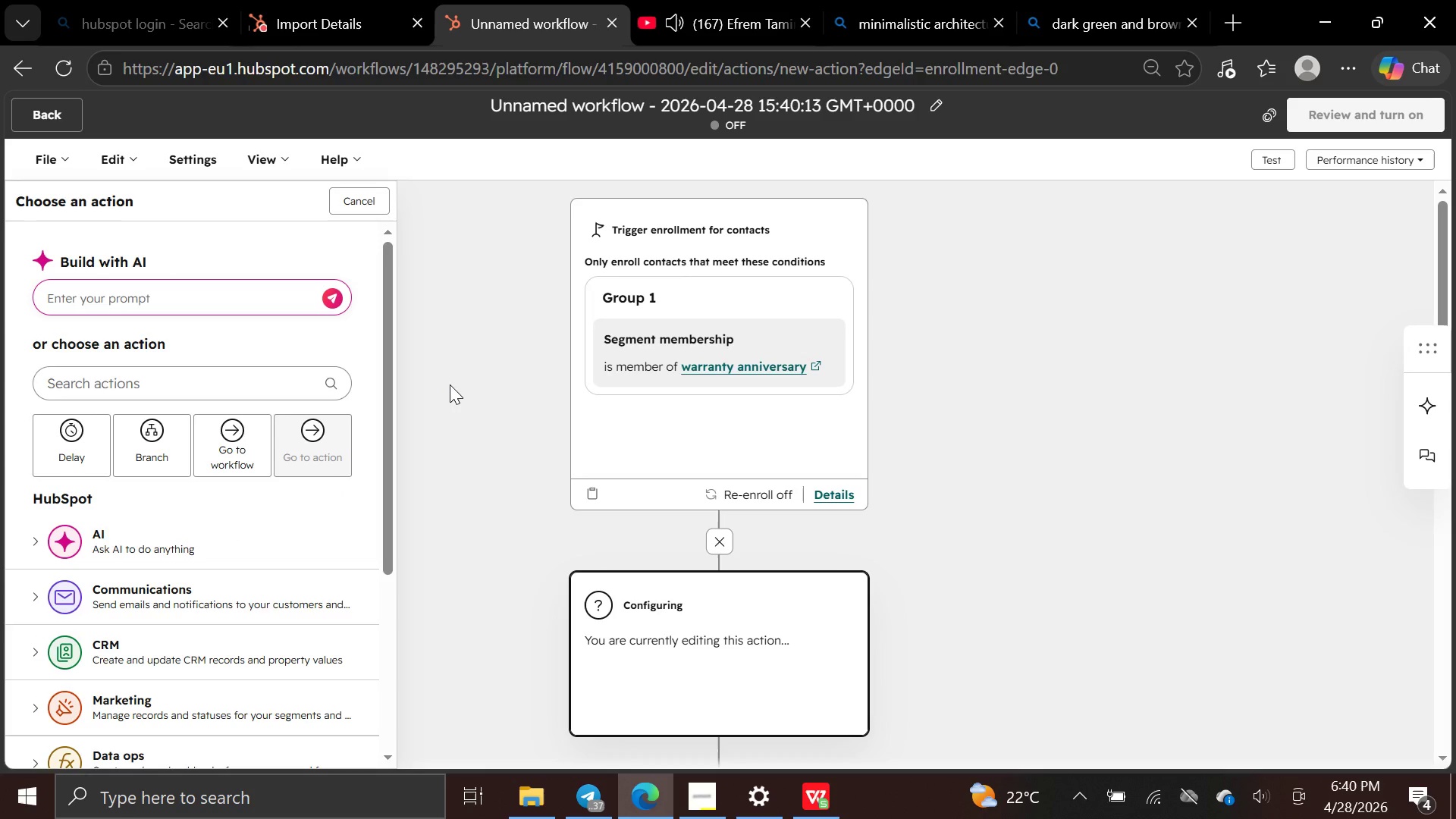 
left_click([93, 437])
 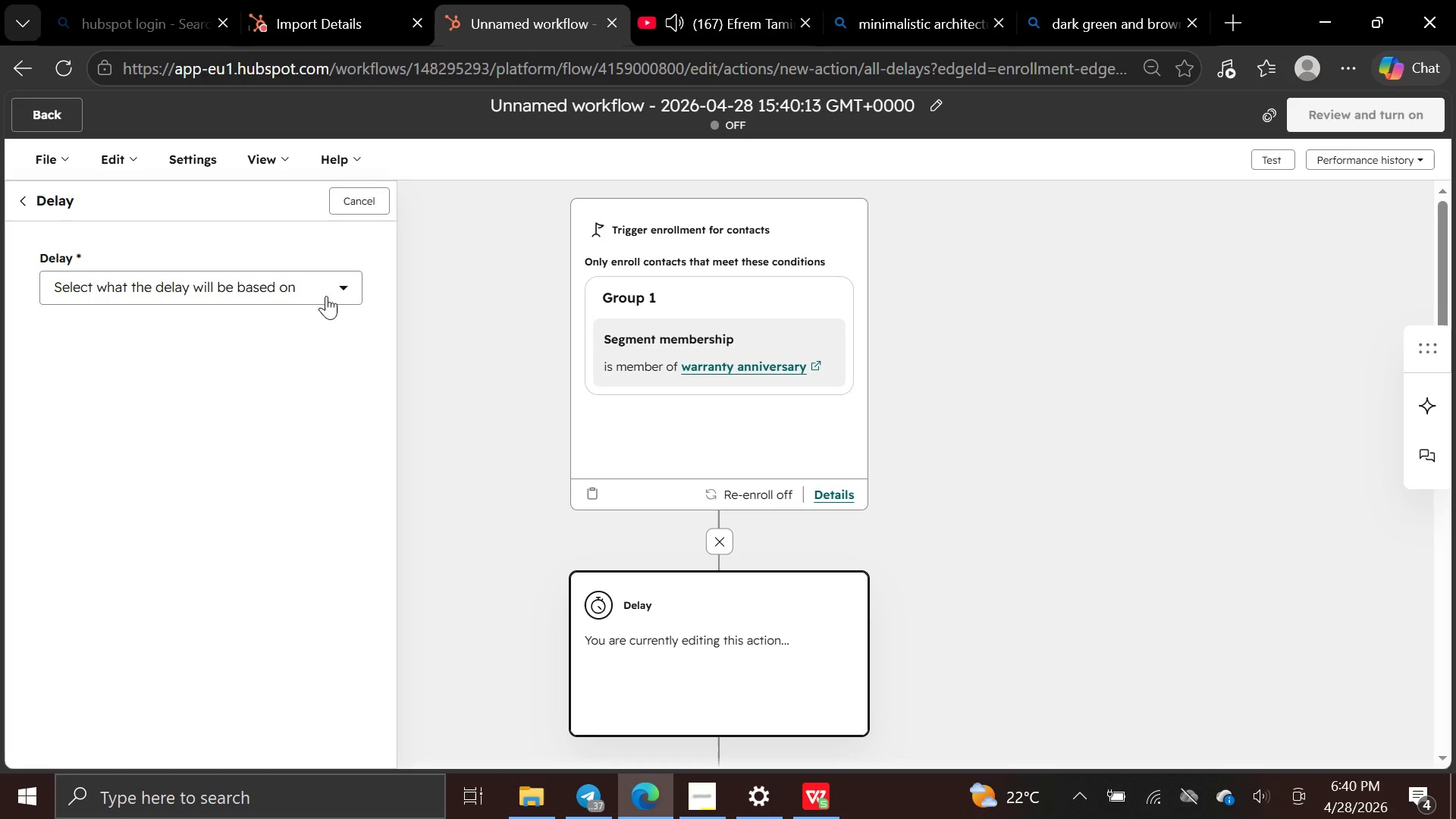 
left_click([337, 280])
 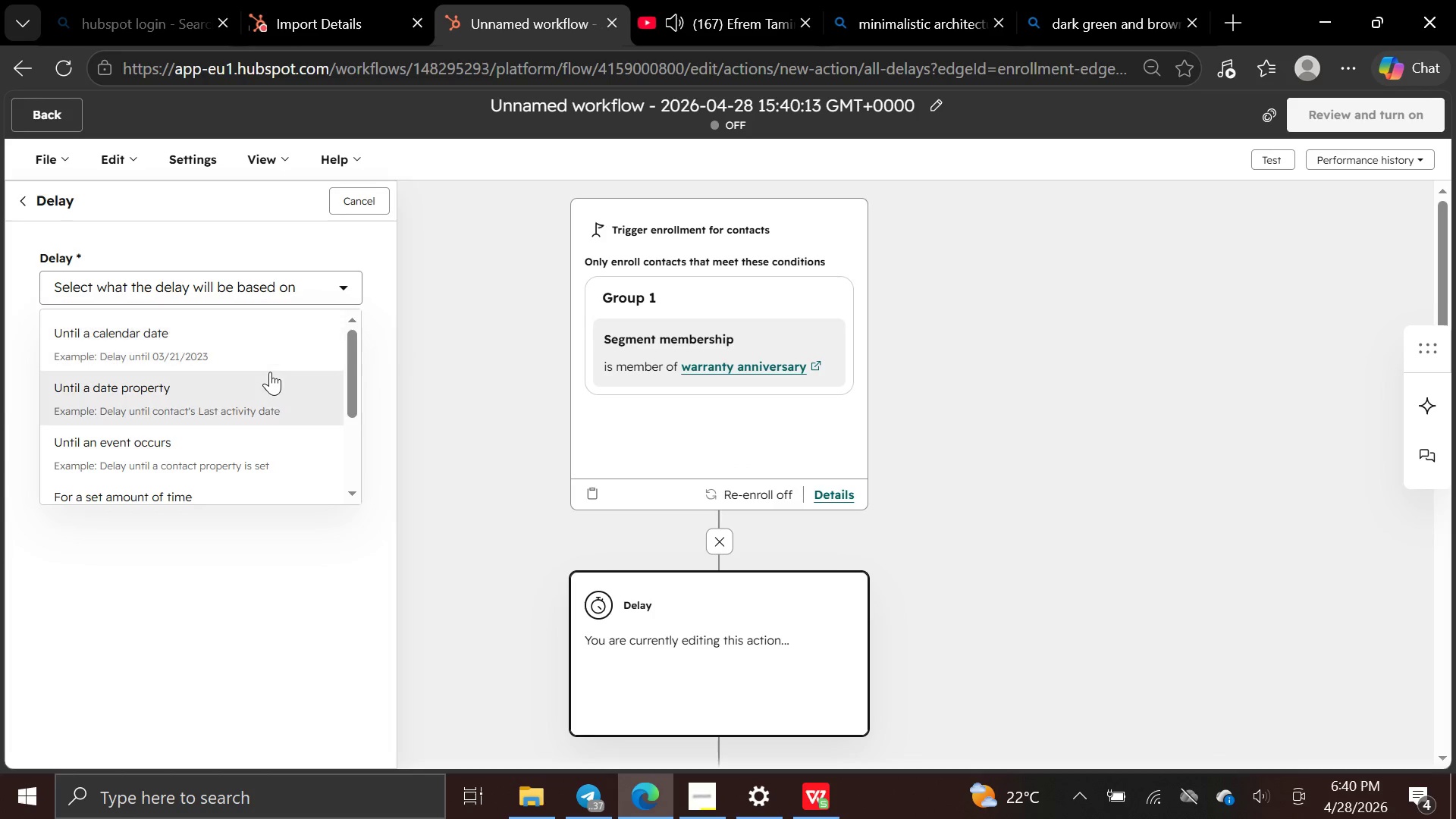 
wait(11.78)
 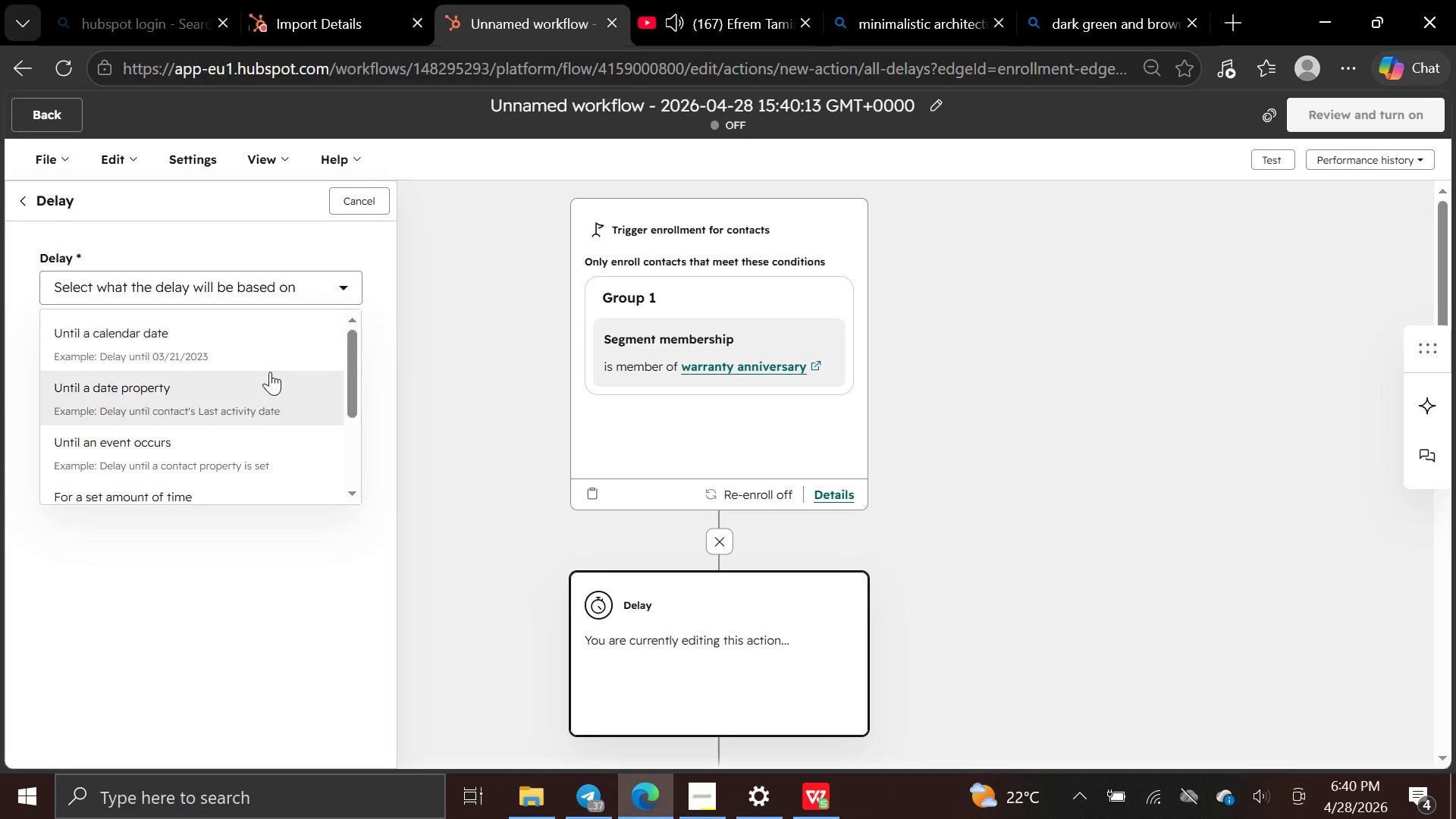 
left_click([282, 375])
 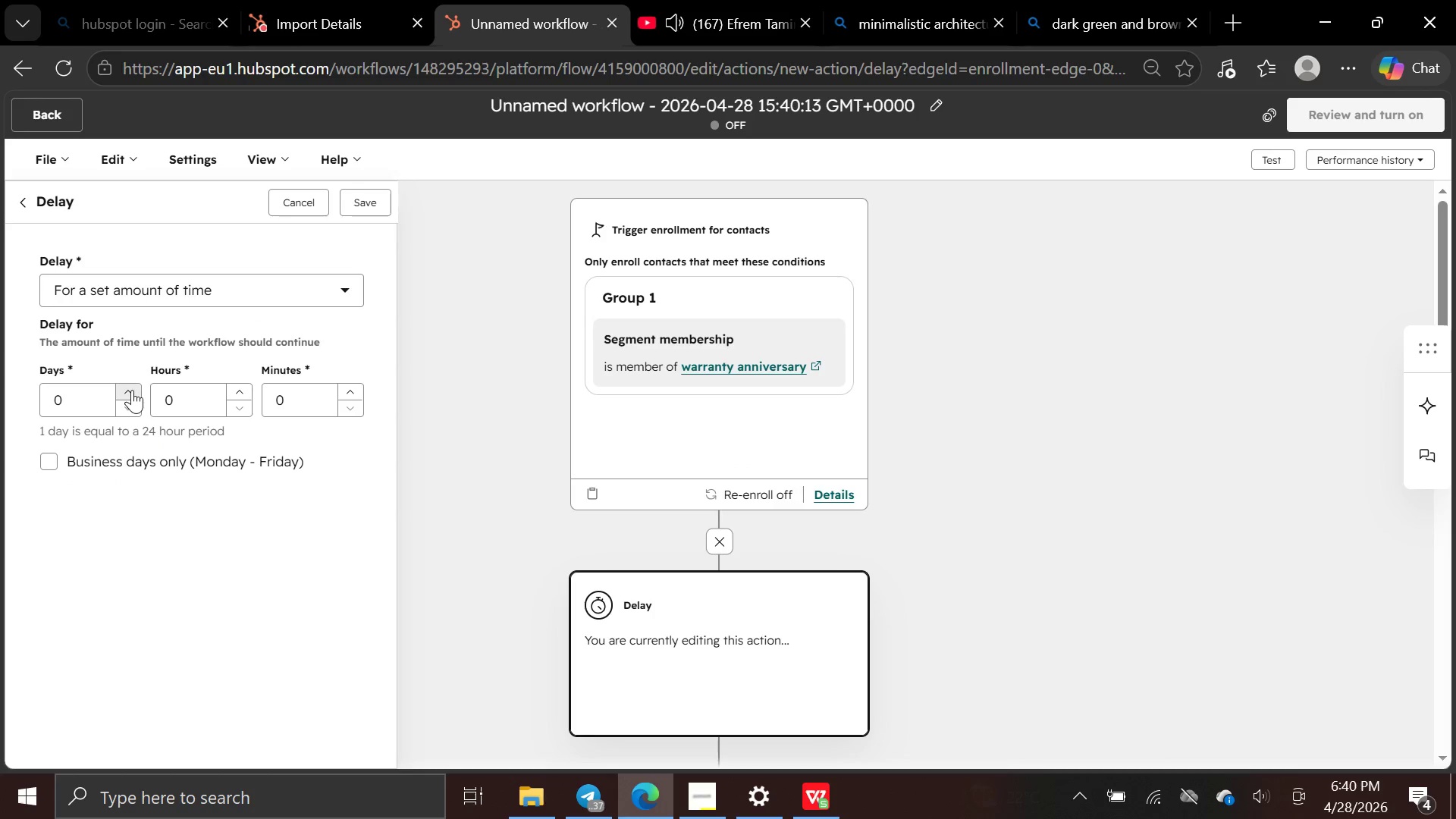 
left_click([92, 403])
 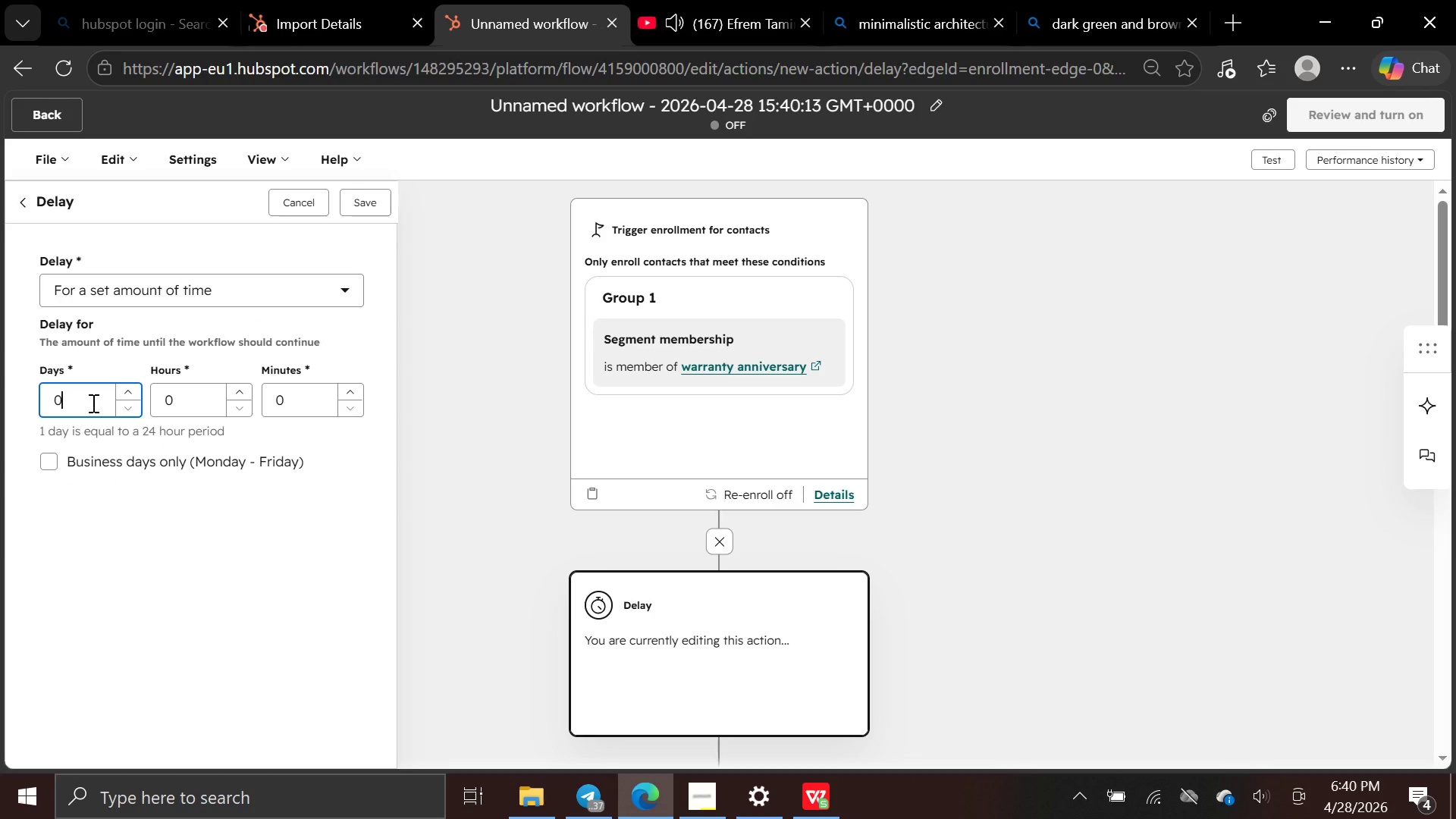 
key(Backspace)
 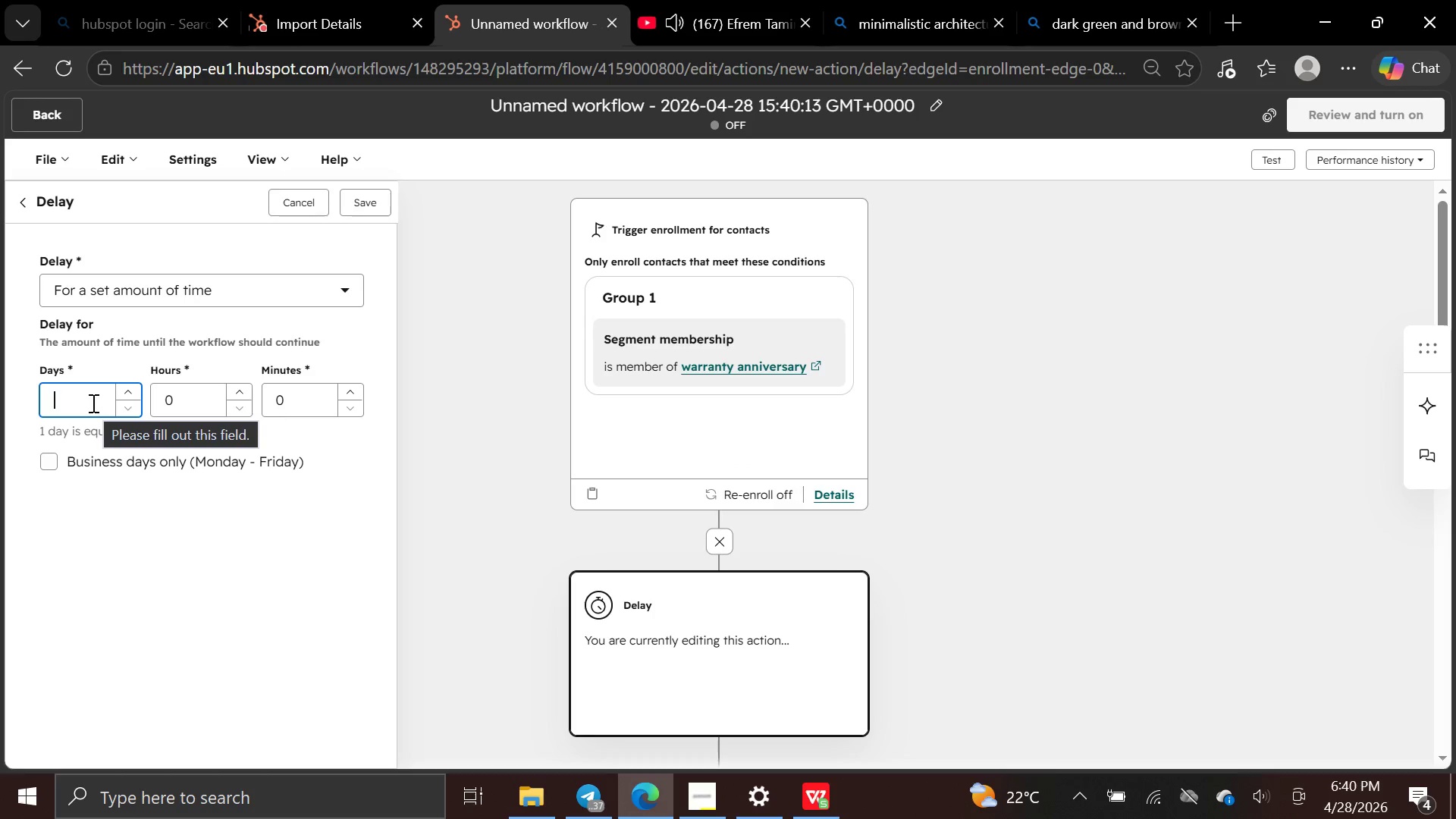 
type(335)
 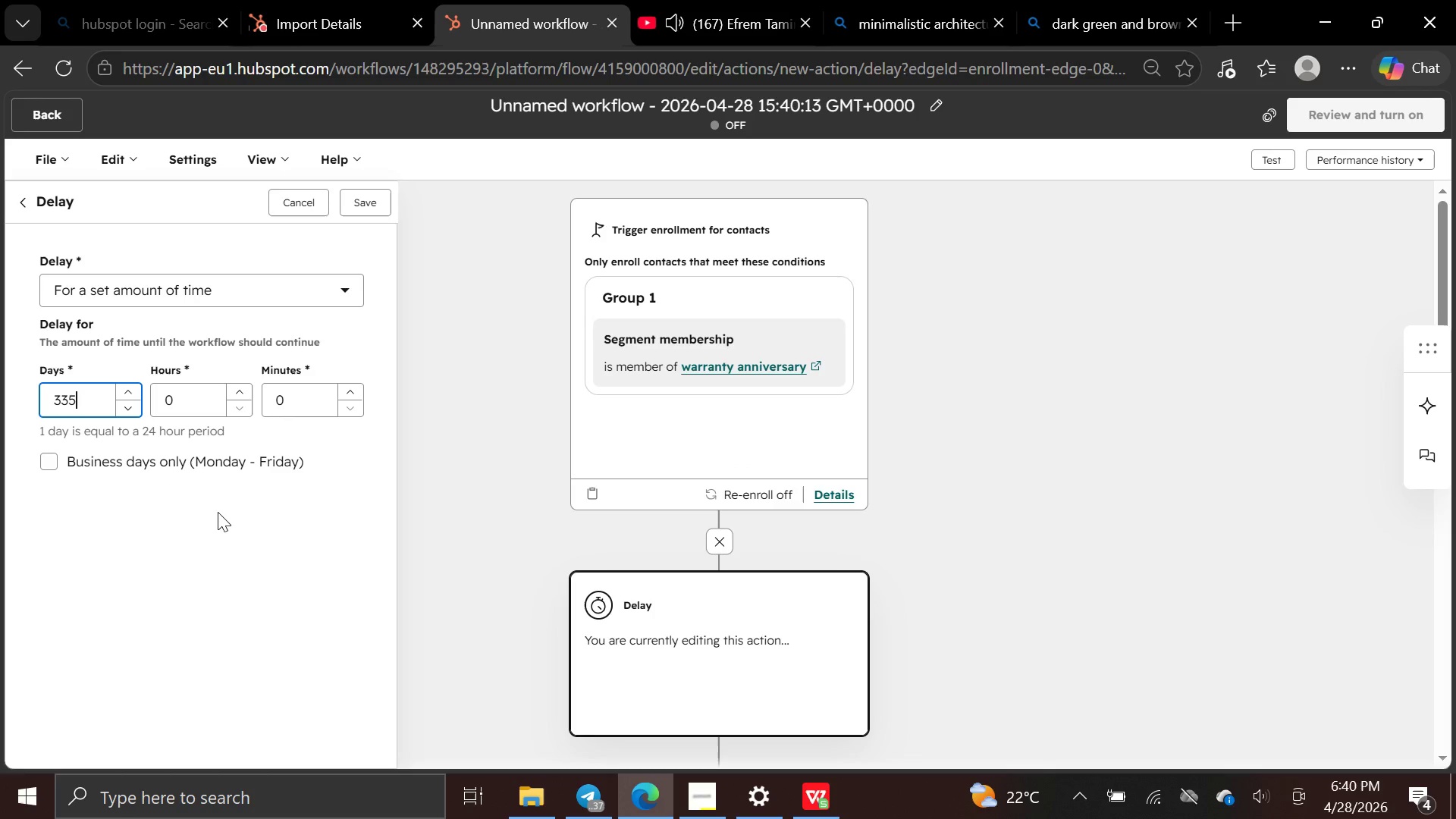 
wait(5.86)
 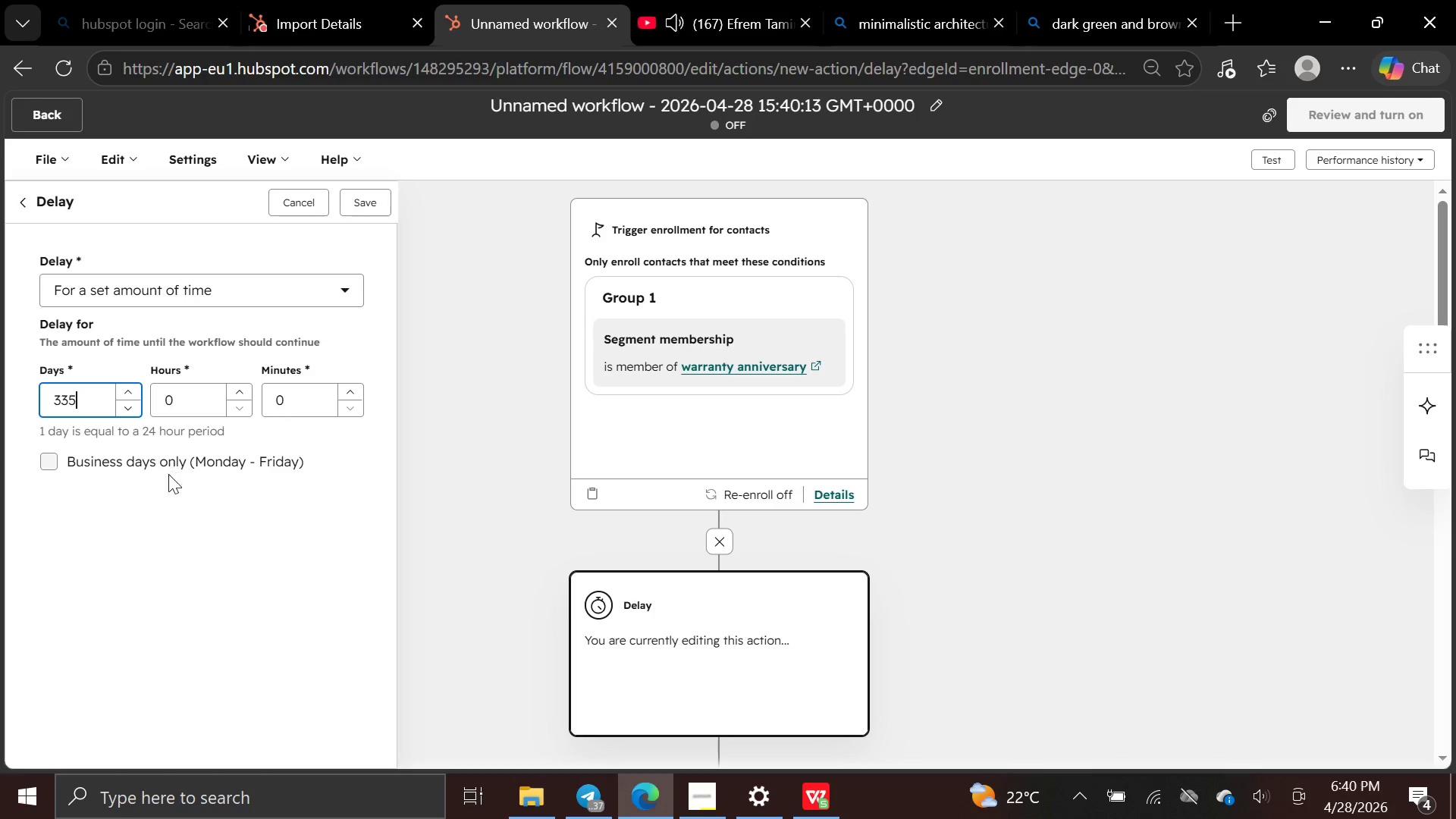 
left_click([46, 466])
 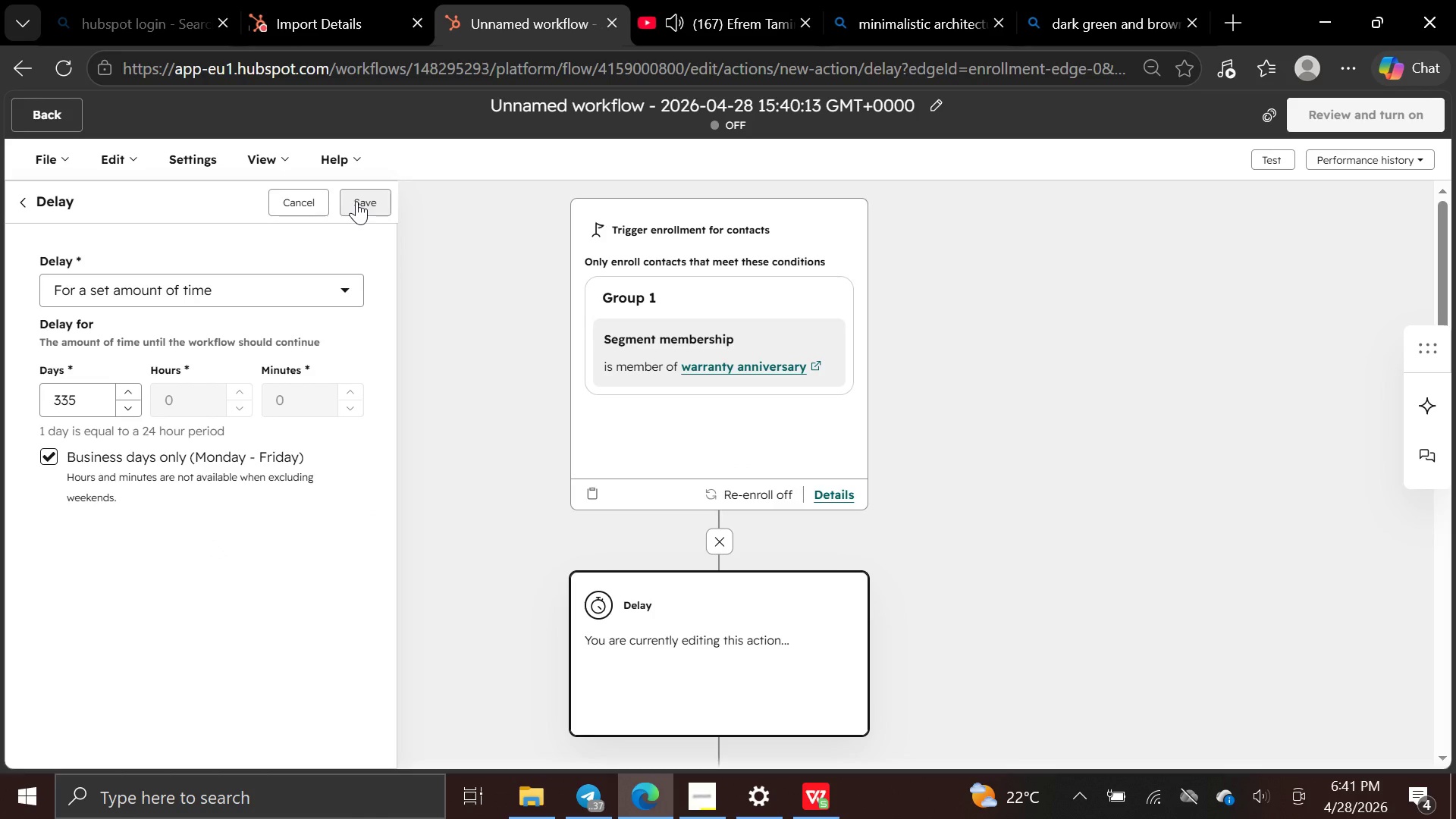 
wait(17.25)
 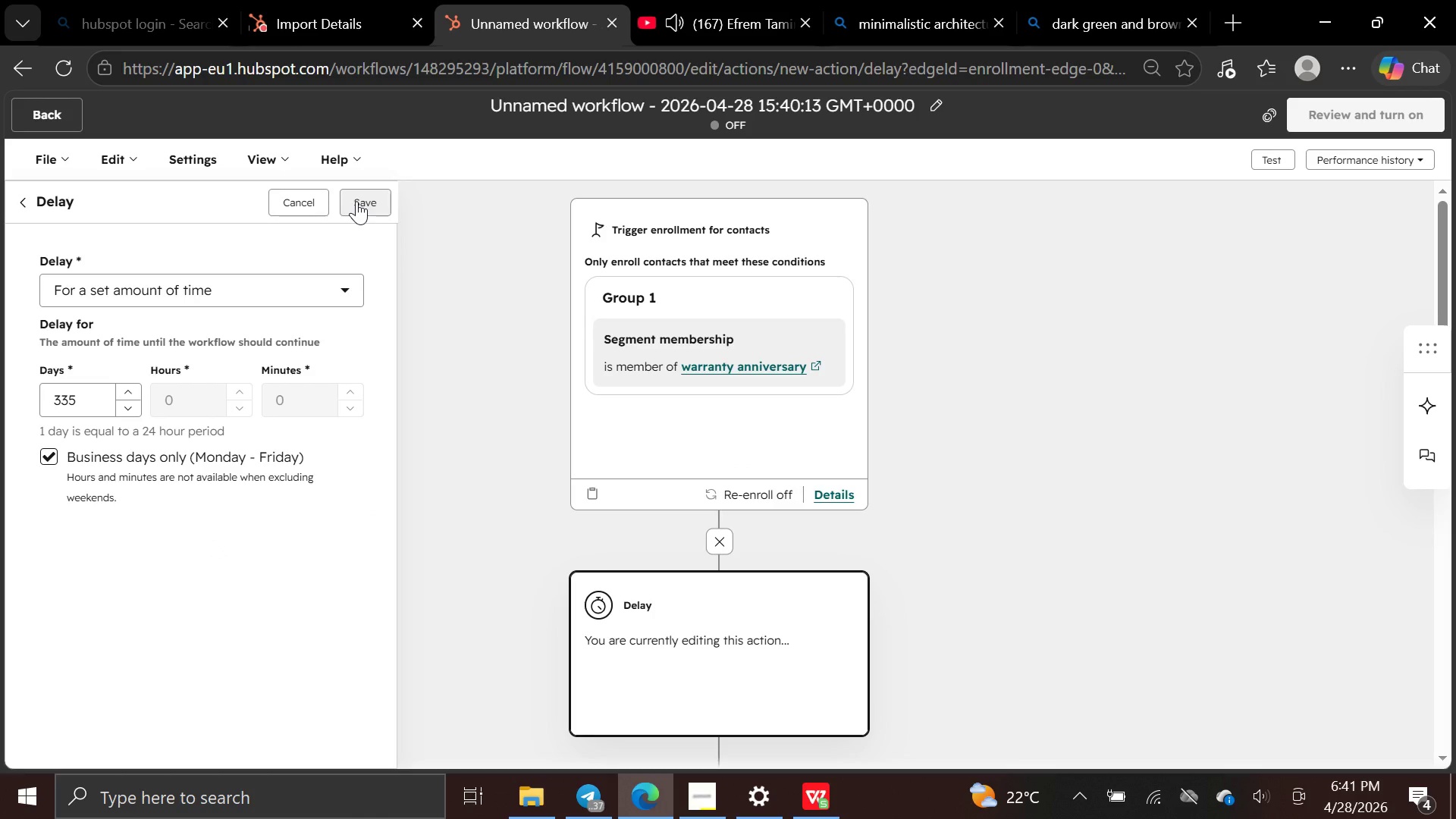 
left_click([356, 201])
 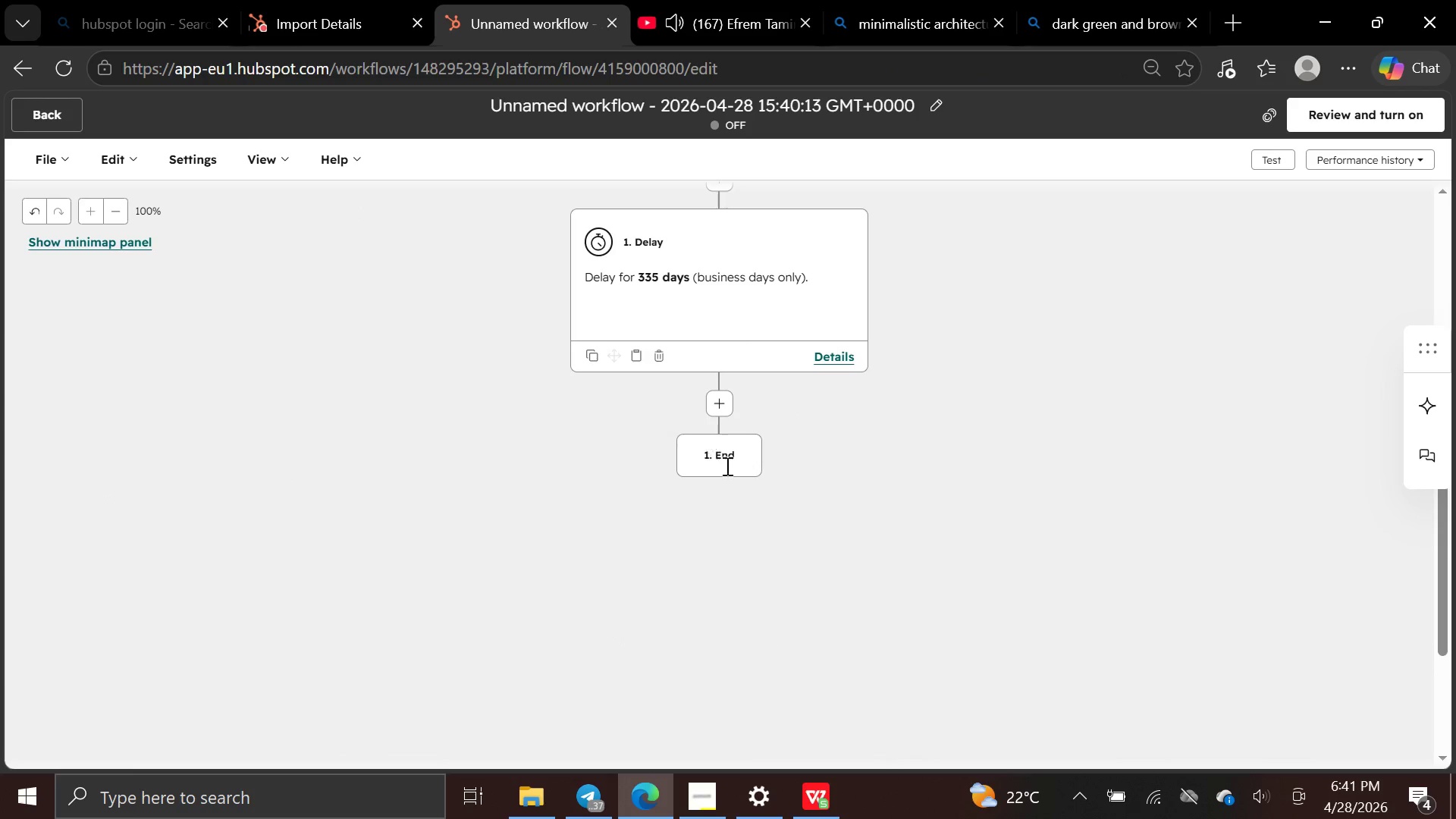 
wait(8.81)
 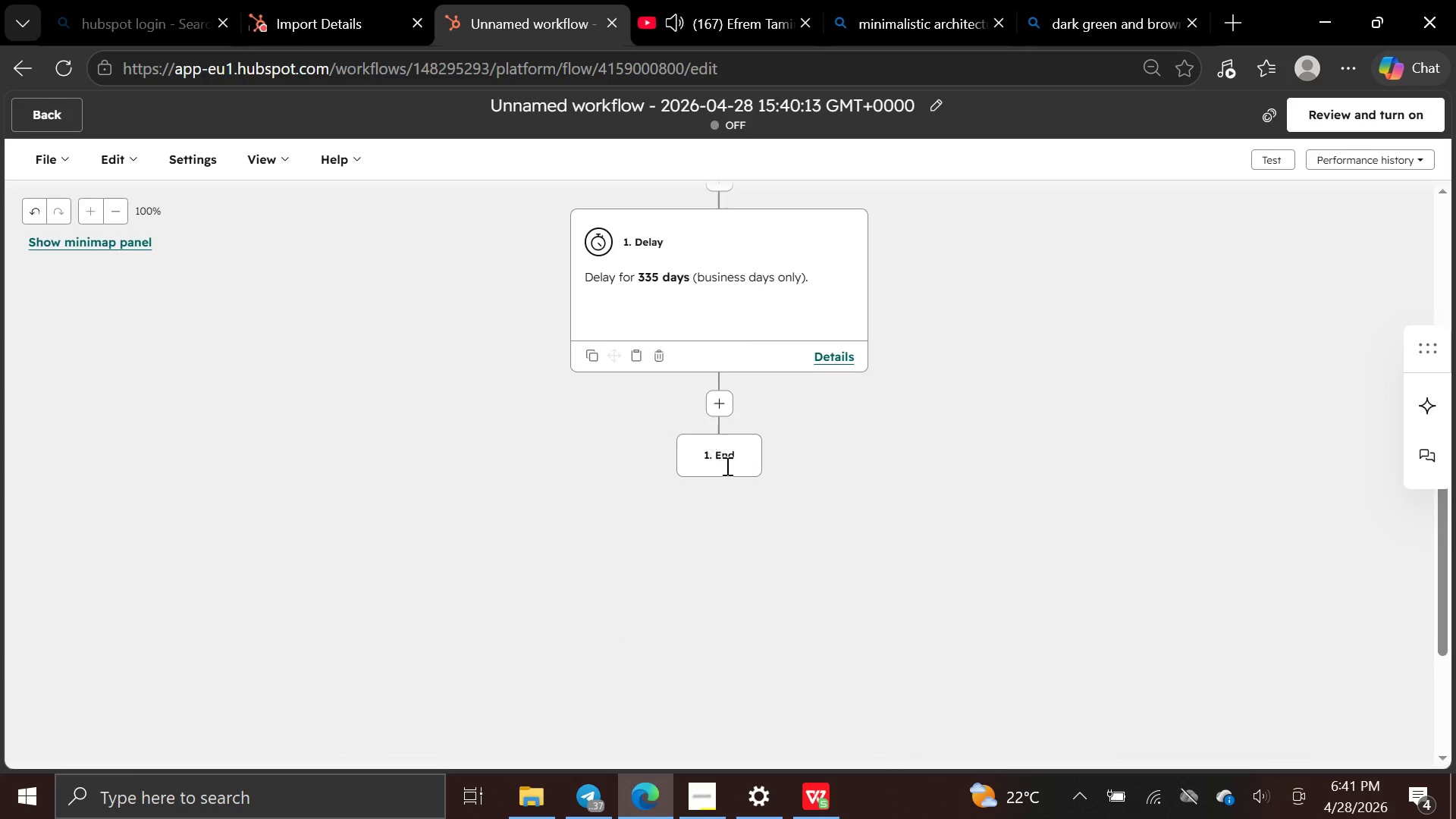 
left_click([713, 403])
 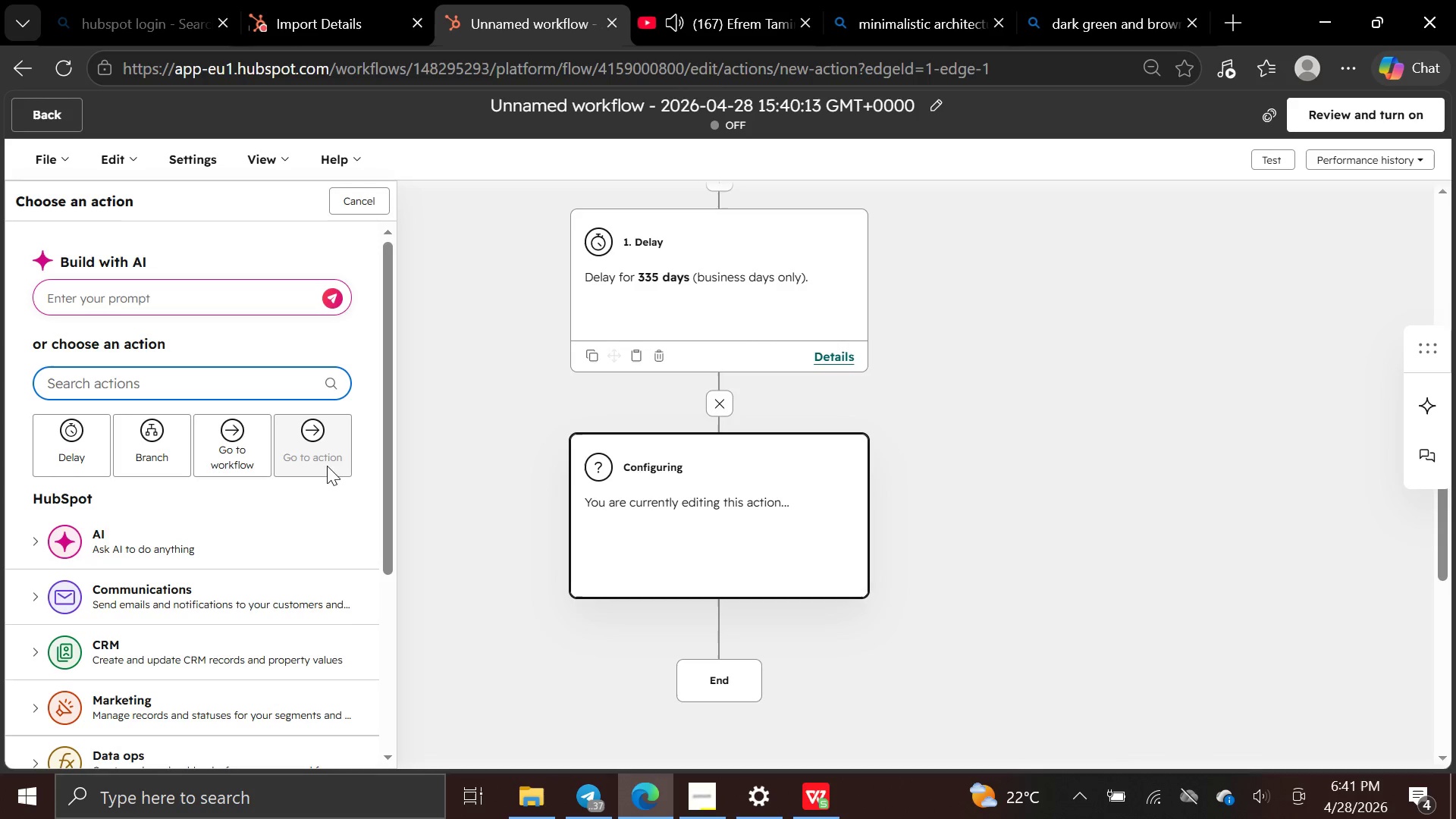 
left_click([157, 431])
 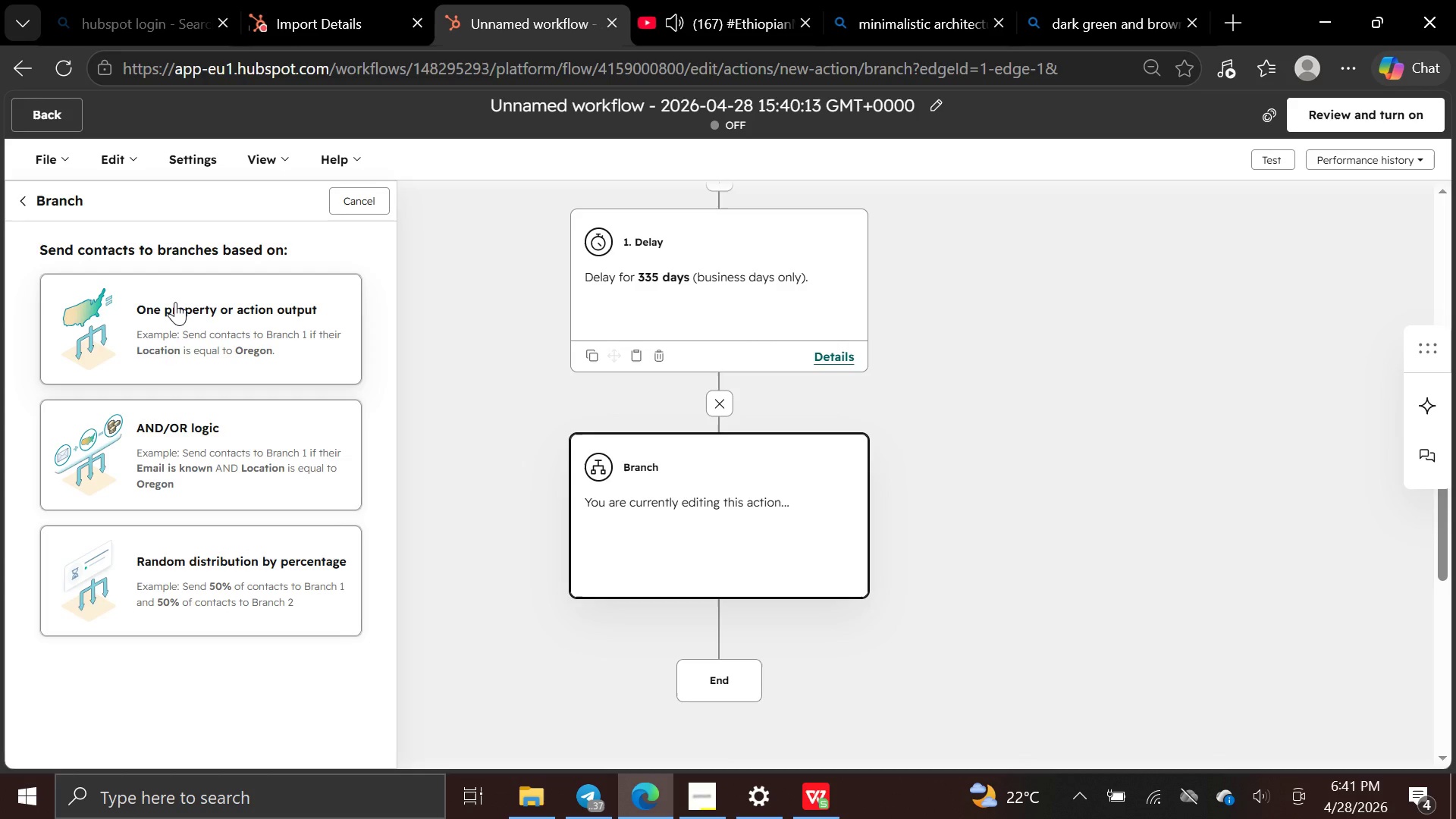 
wait(42.5)
 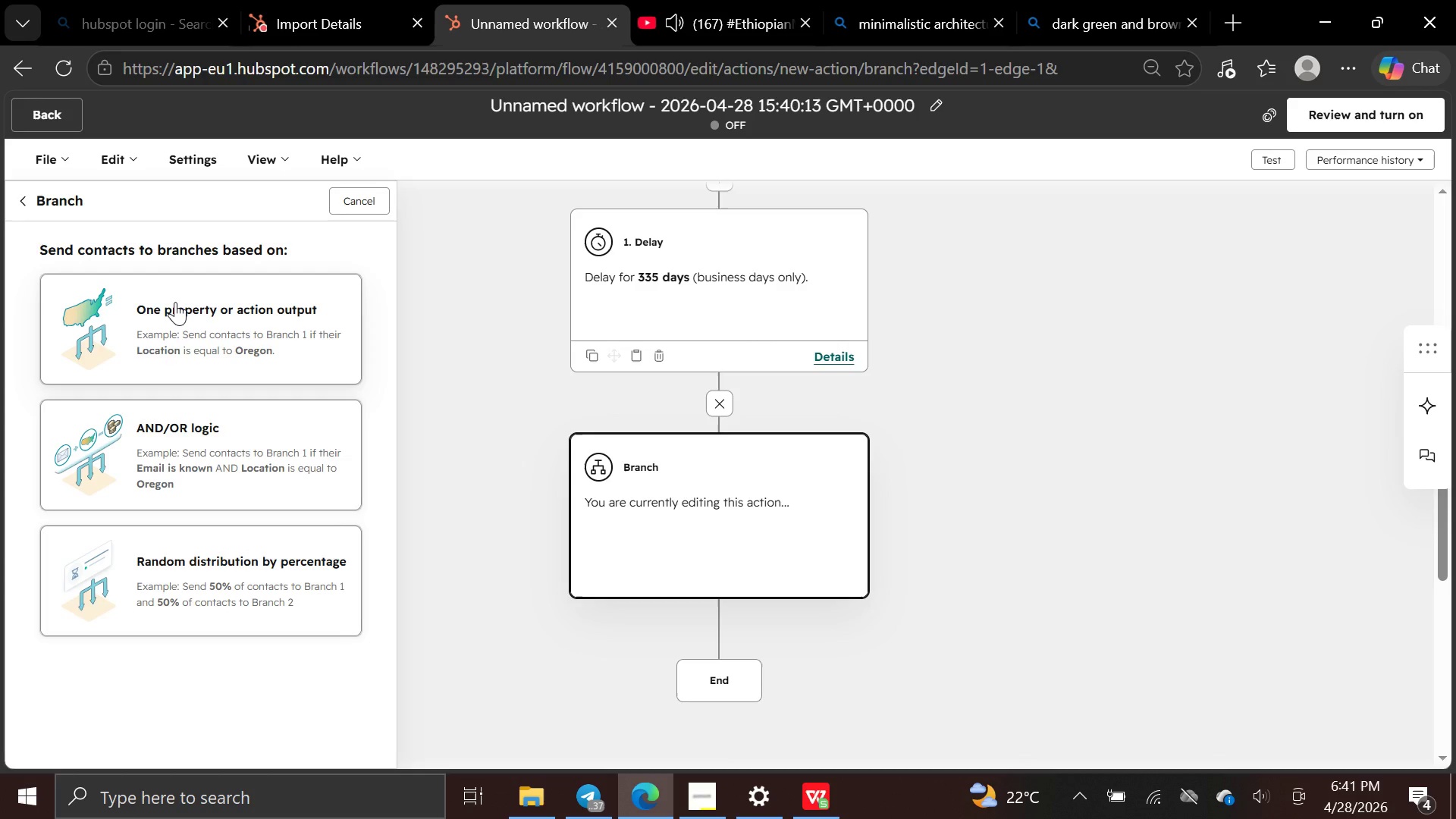 
left_click([254, 432])
 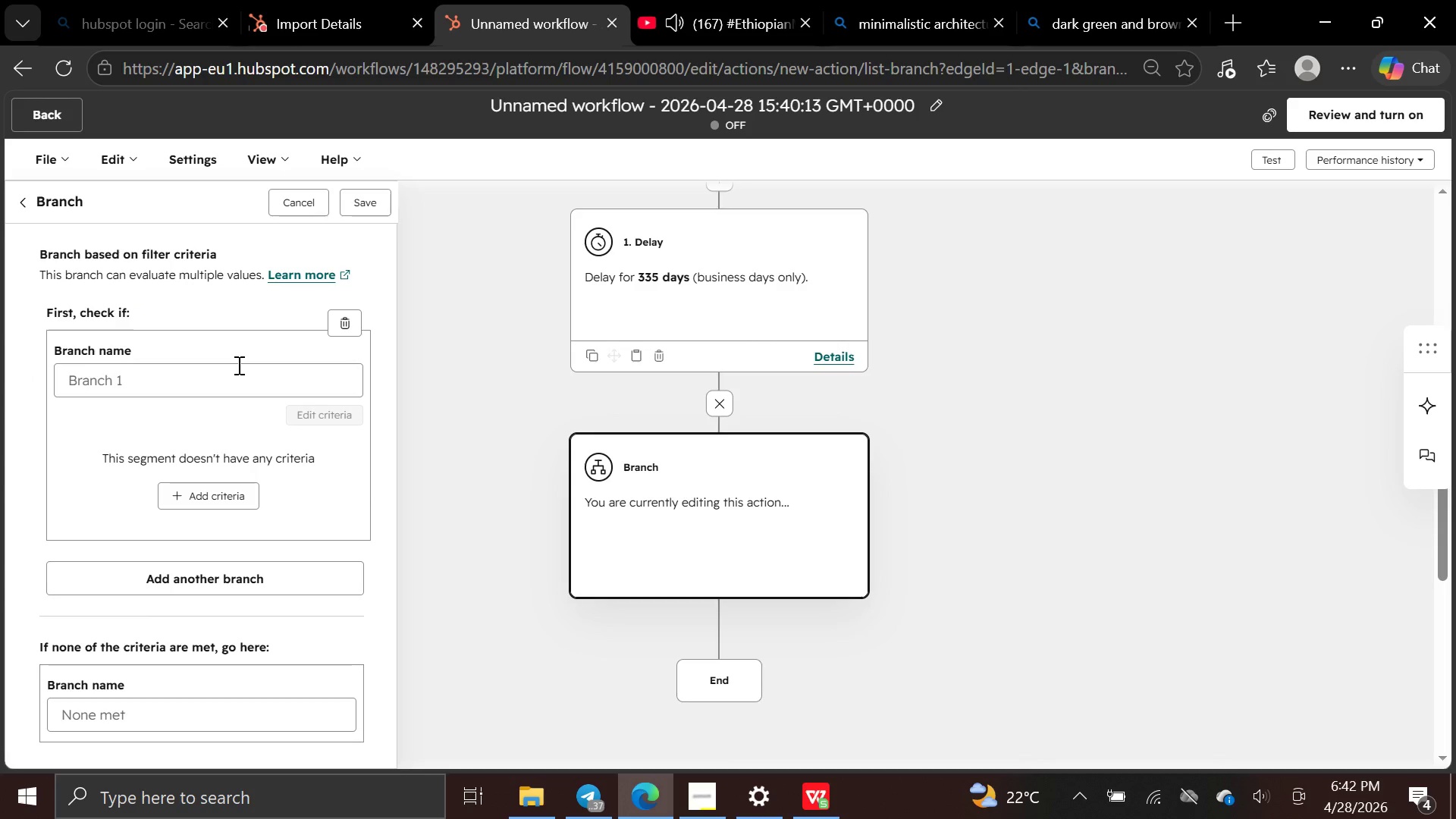 
wait(5.55)
 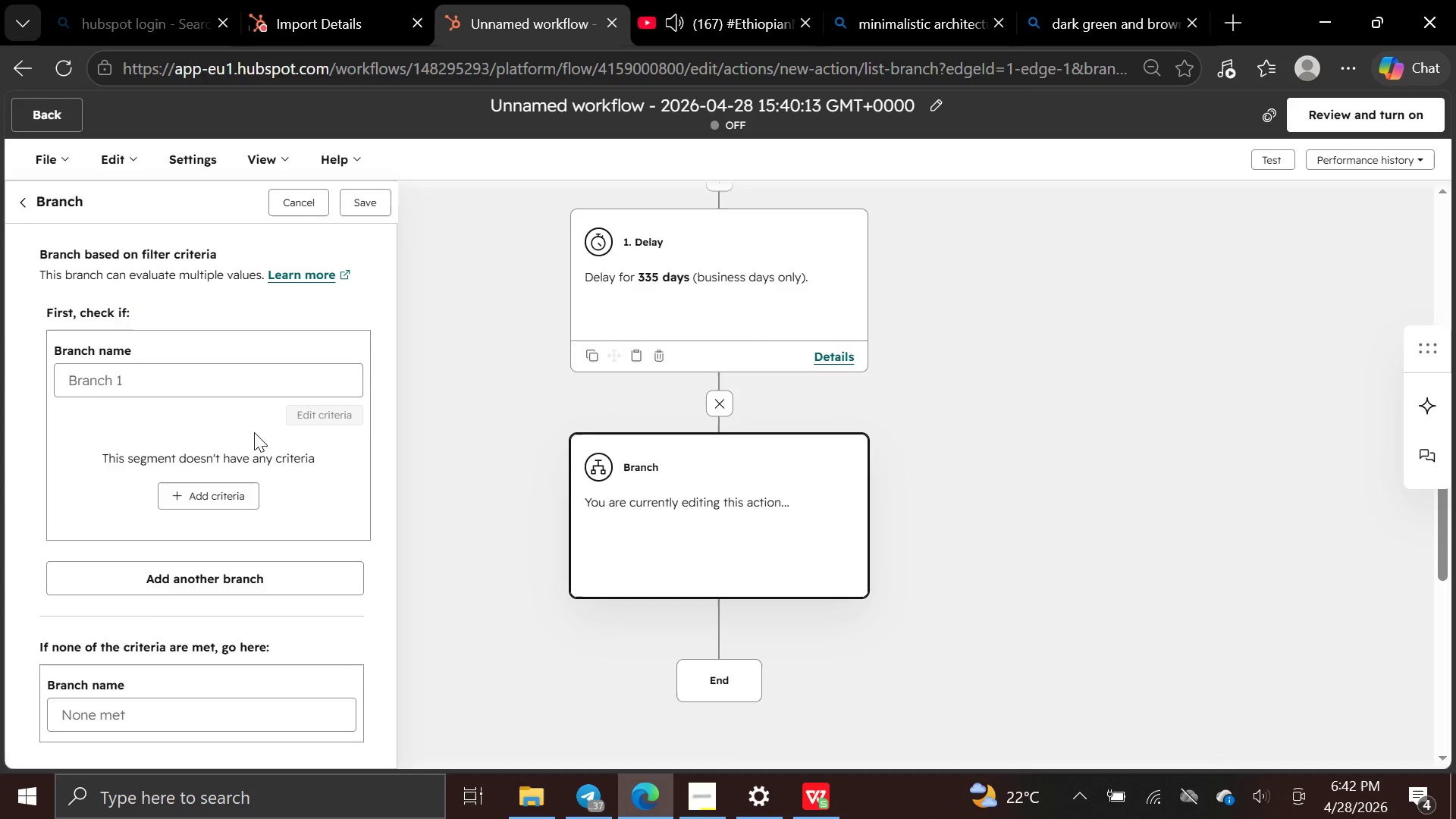 
left_click([76, 202])
 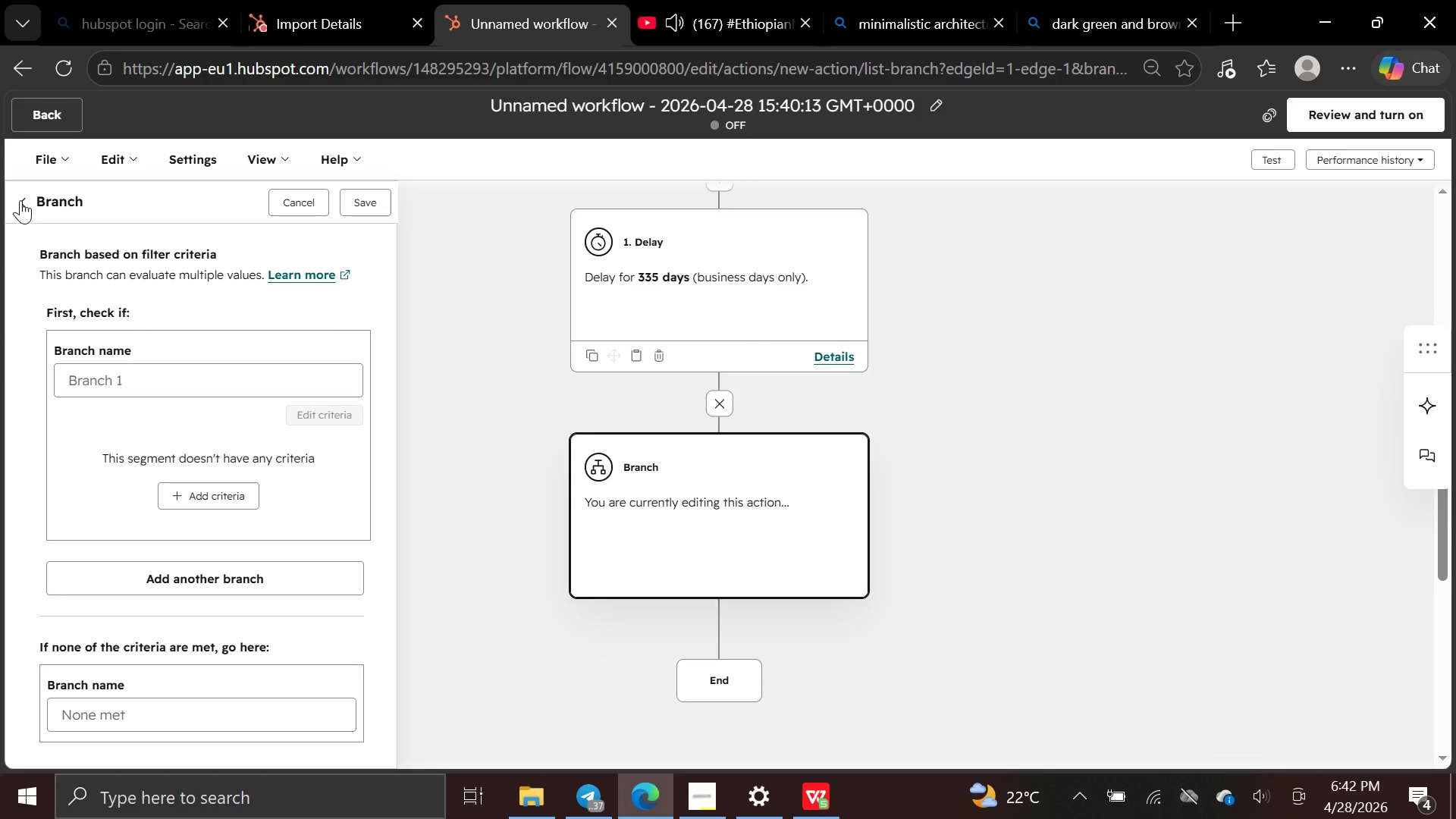 
left_click([22, 200])
 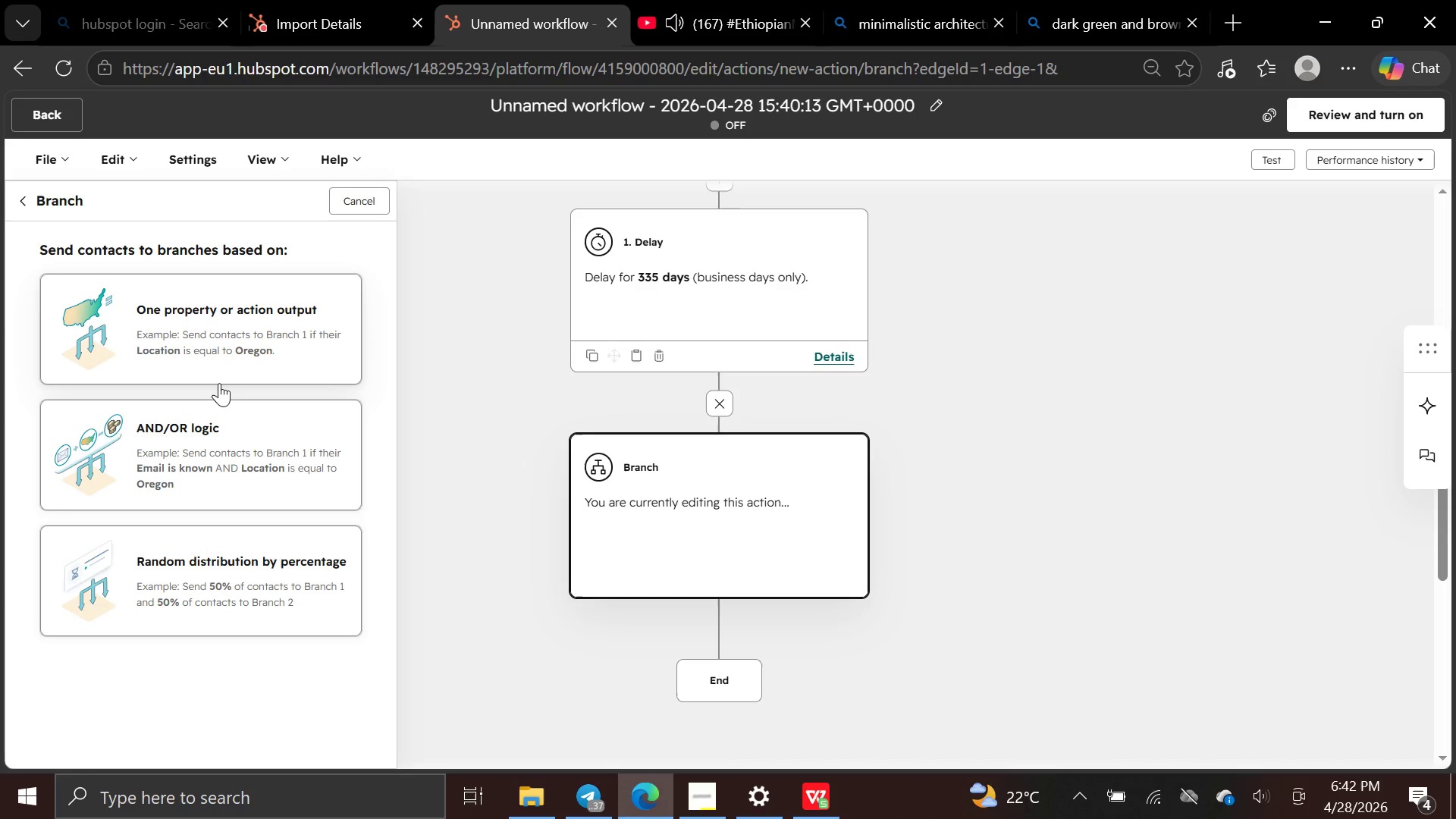 
left_click([215, 353])
 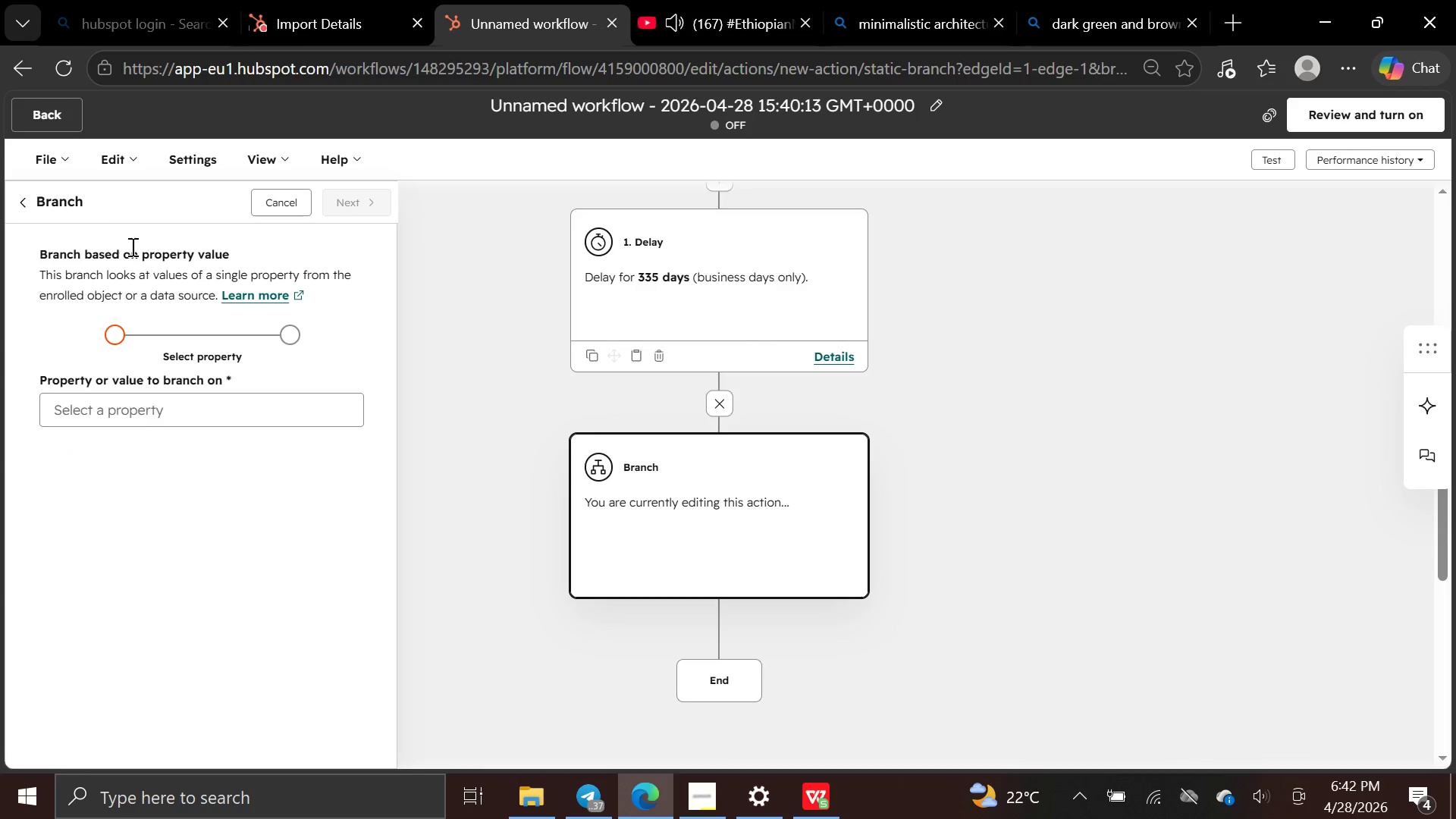 
left_click([72, 202])
 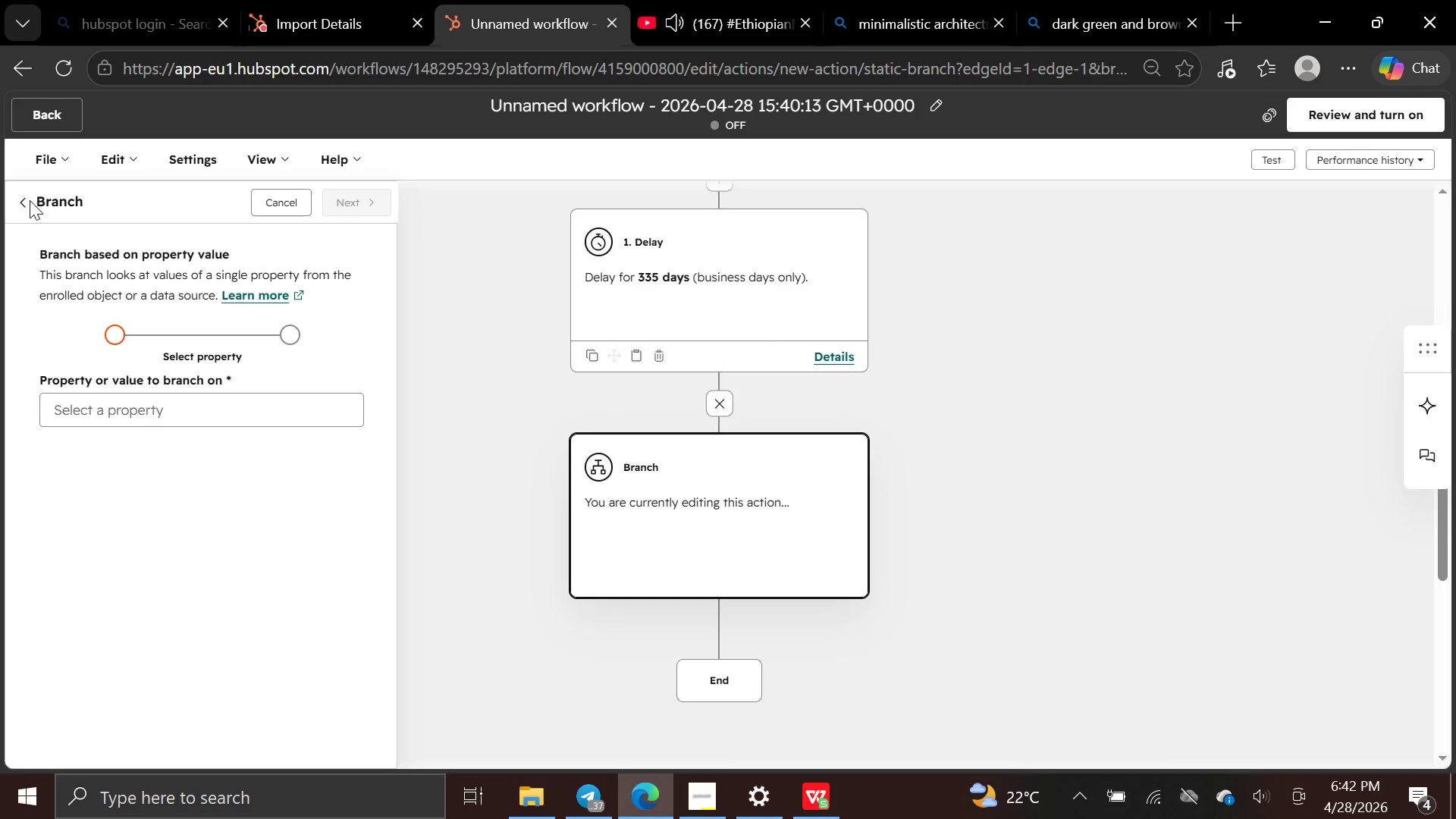 
left_click([25, 202])
 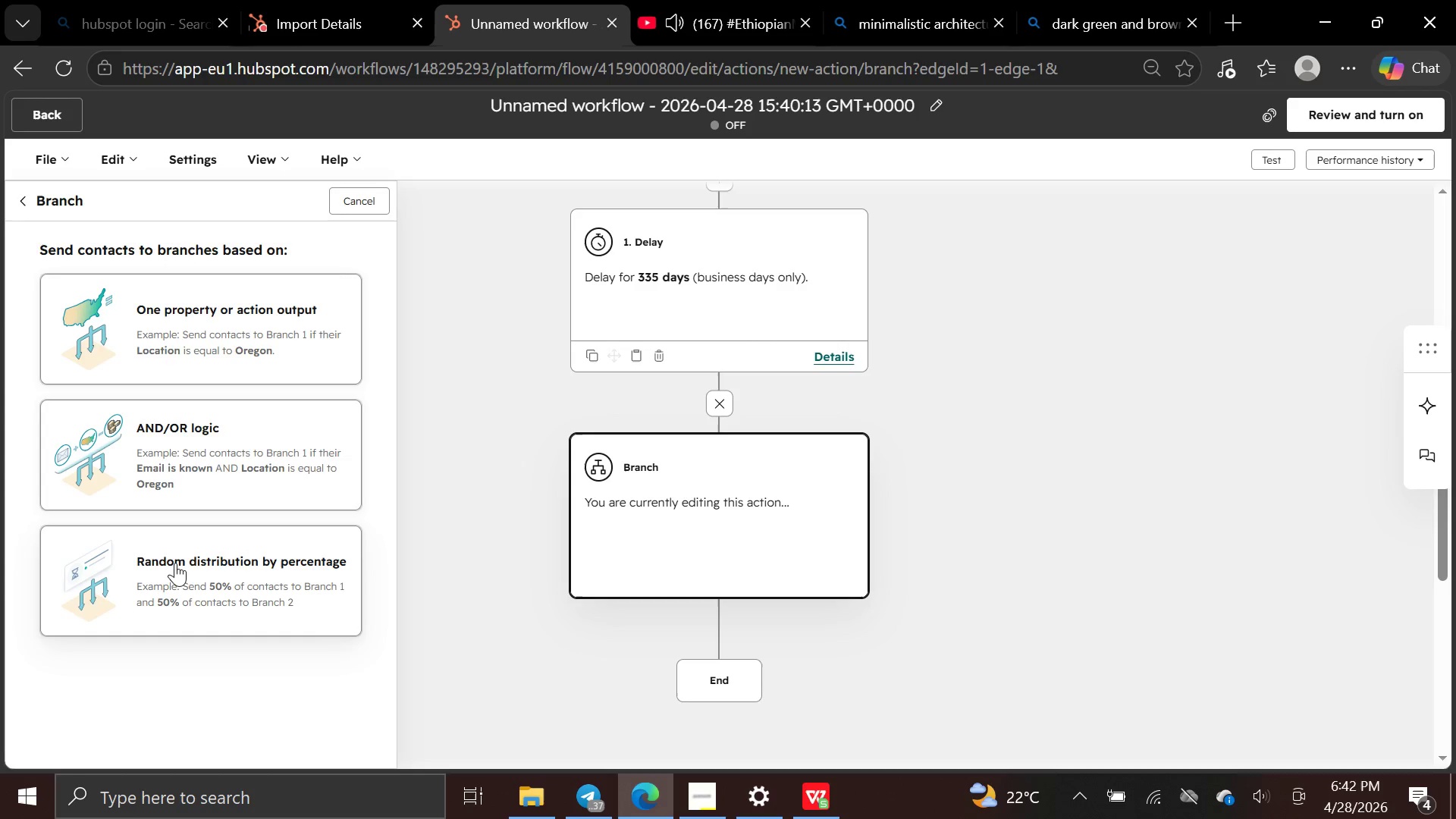 
left_click([175, 566])
 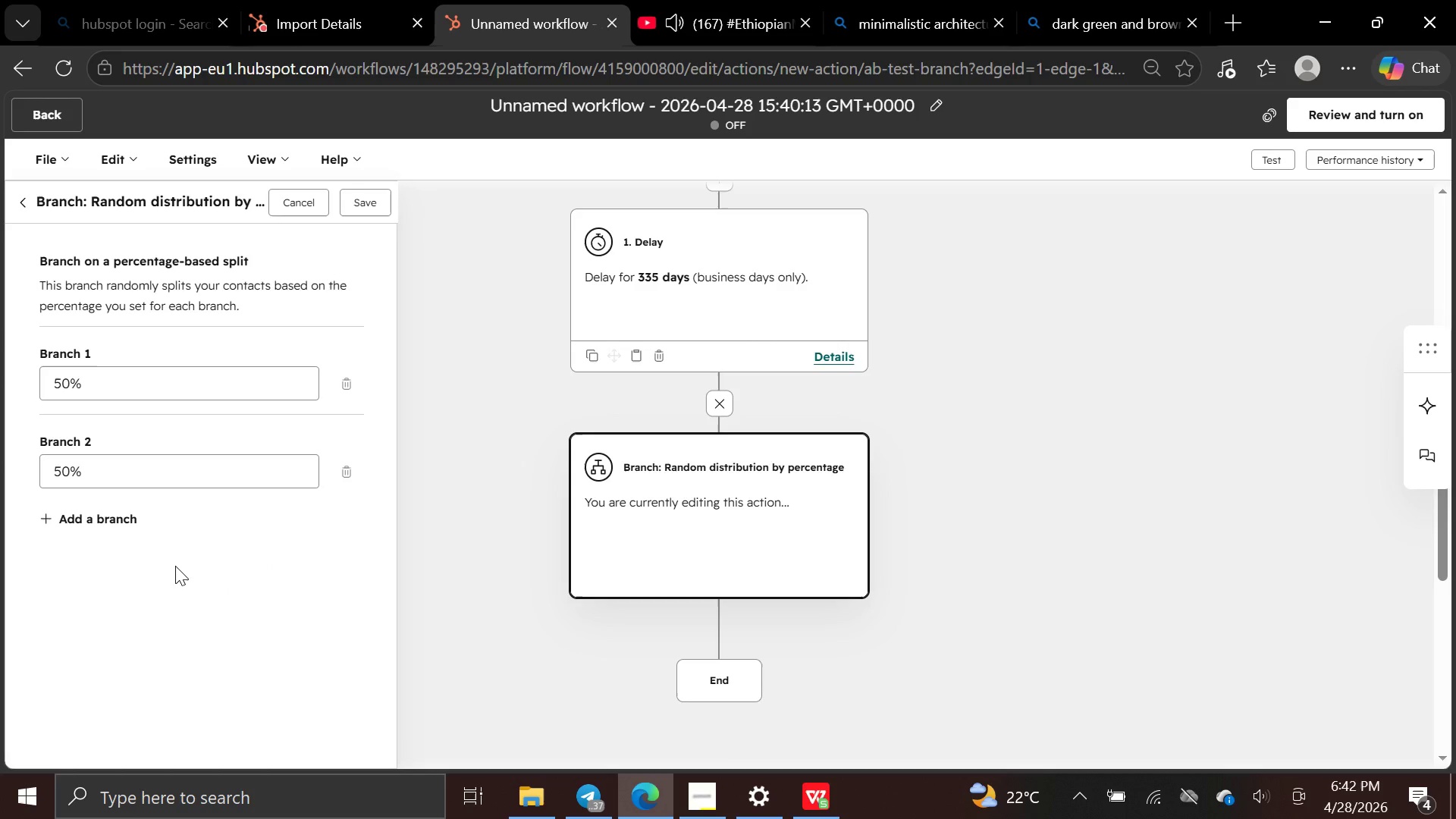 
wait(10.14)
 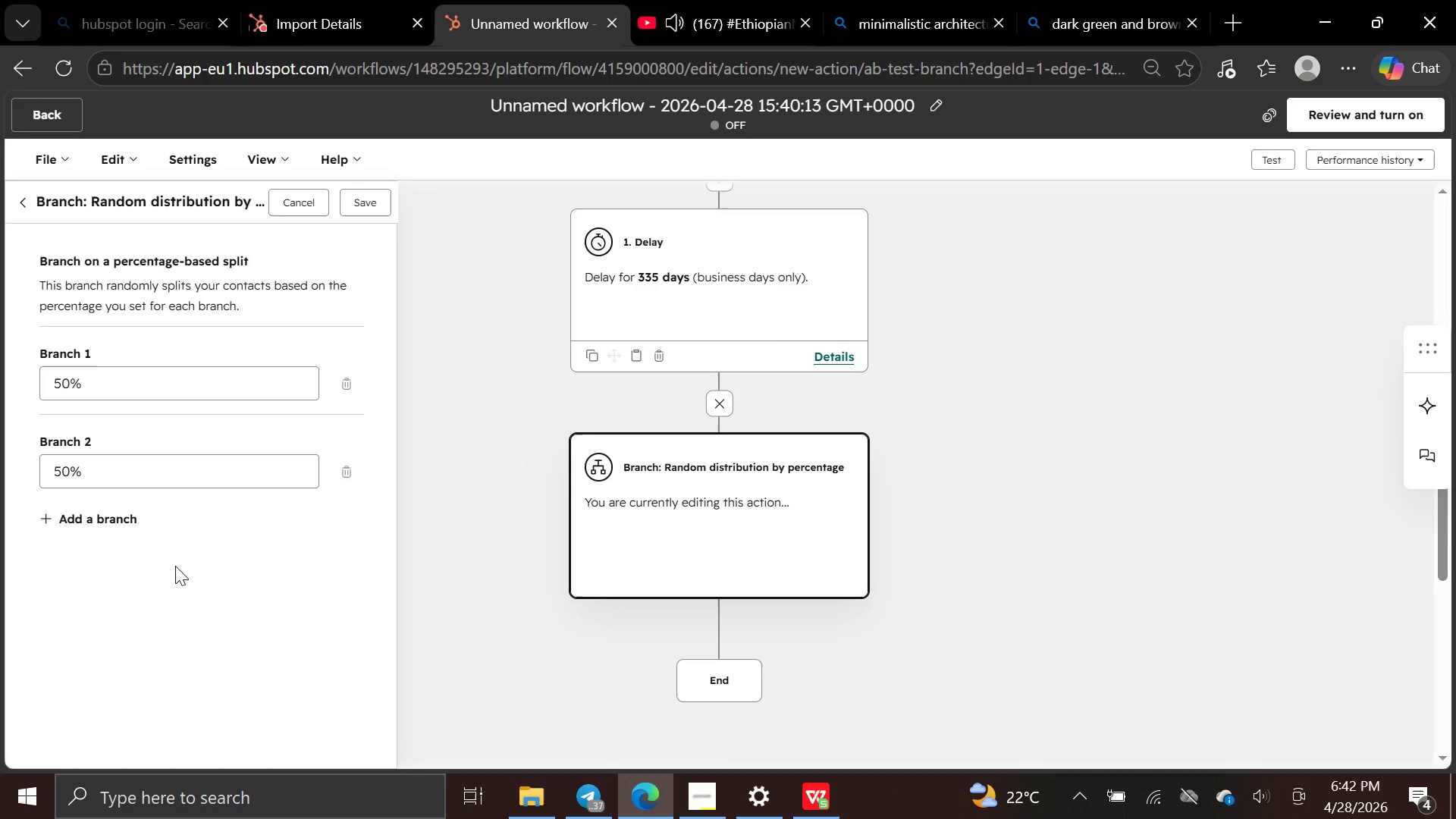 
left_click([309, 208])
 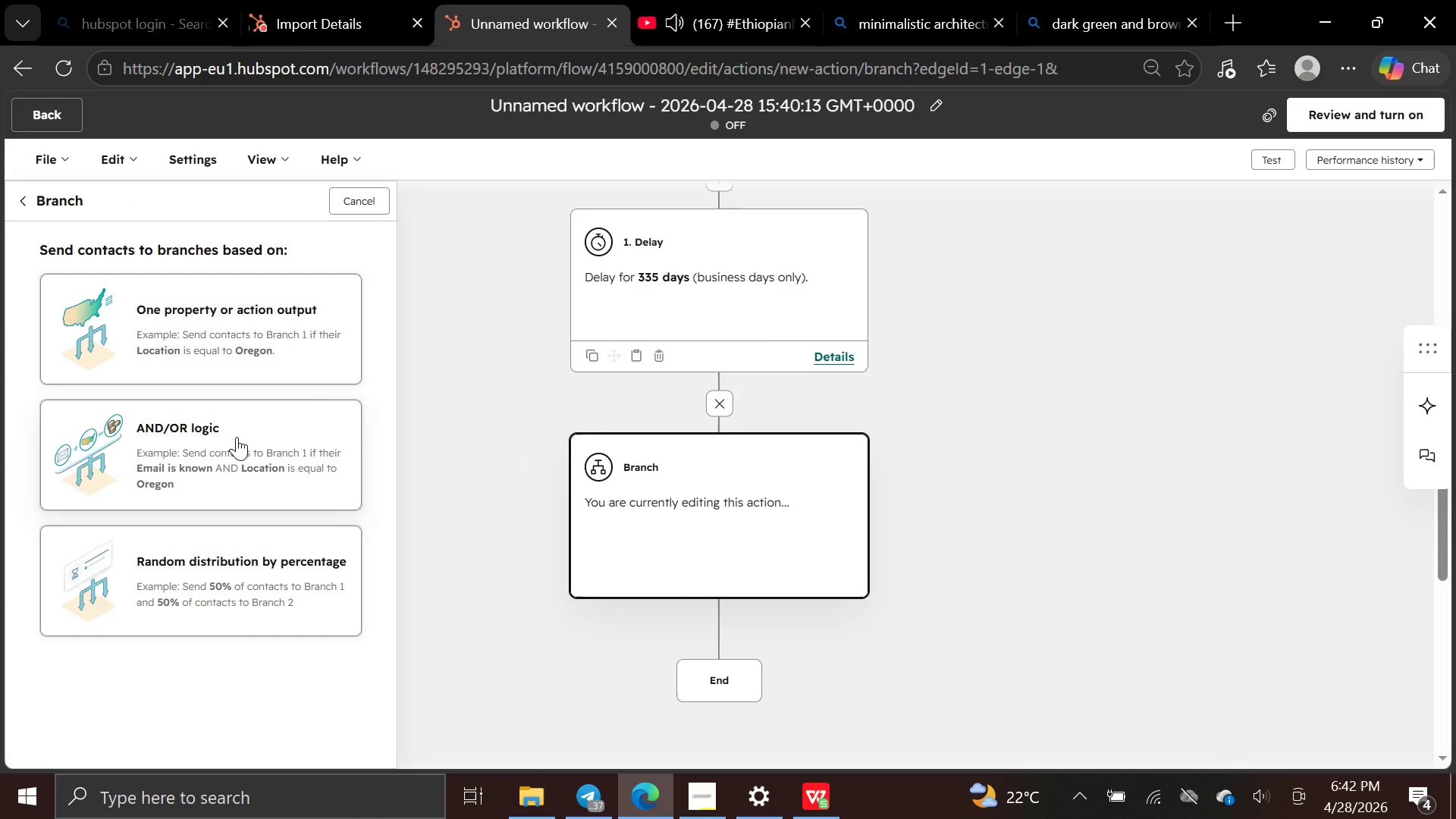 
left_click([237, 442])
 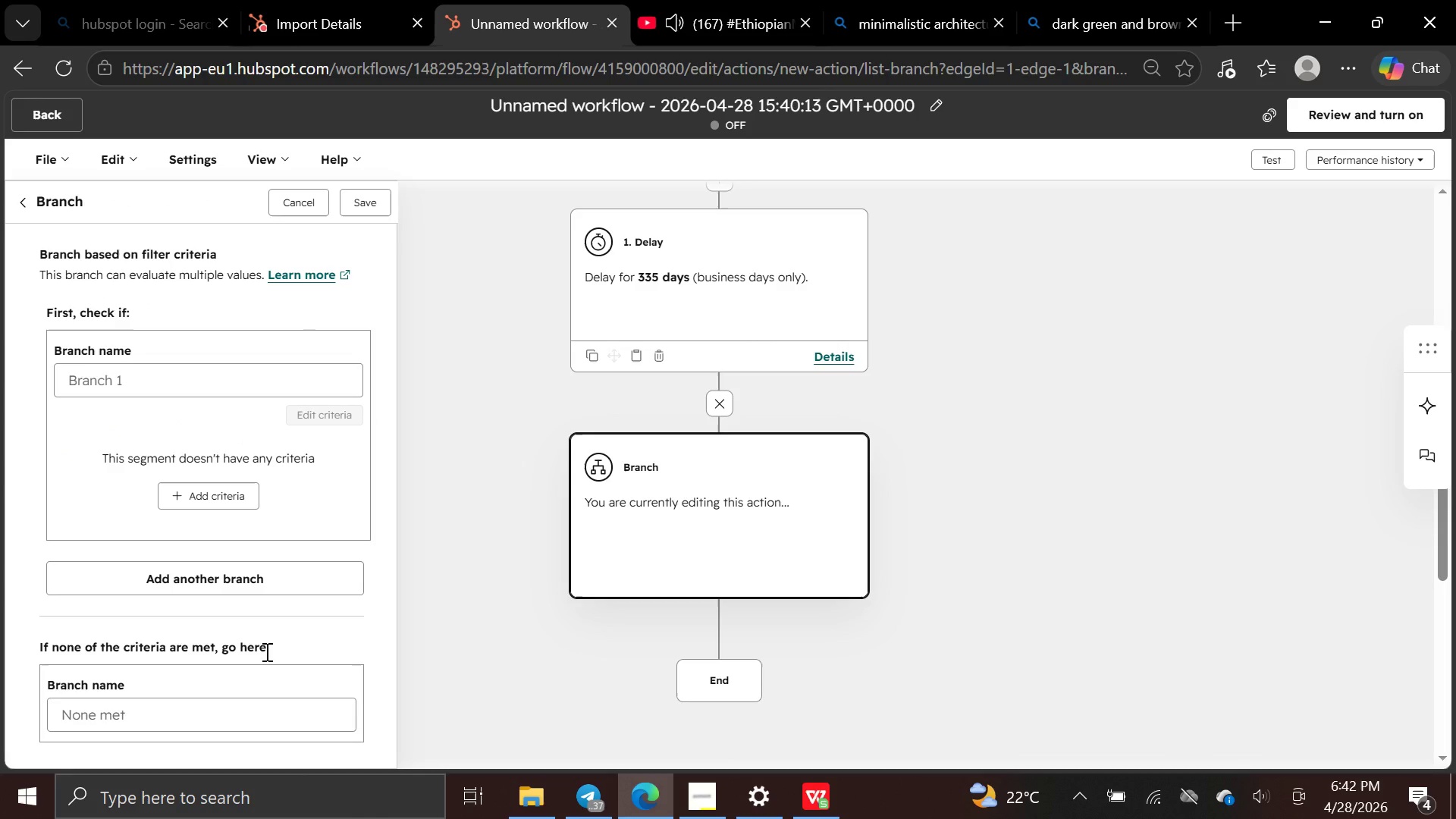 
wait(9.75)
 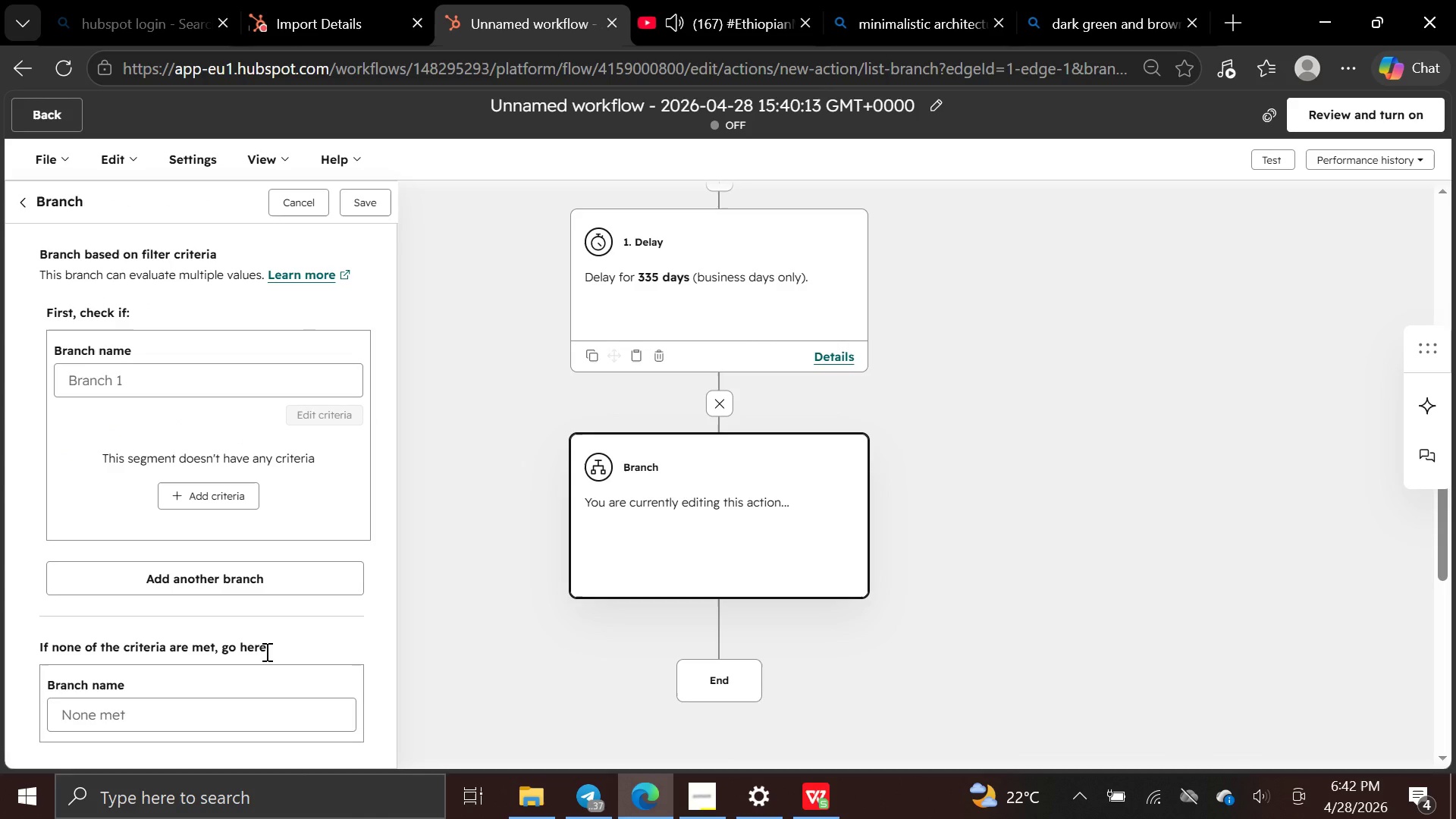 
left_click_drag(start_coordinate=[265, 651], to_coordinate=[291, 495])
 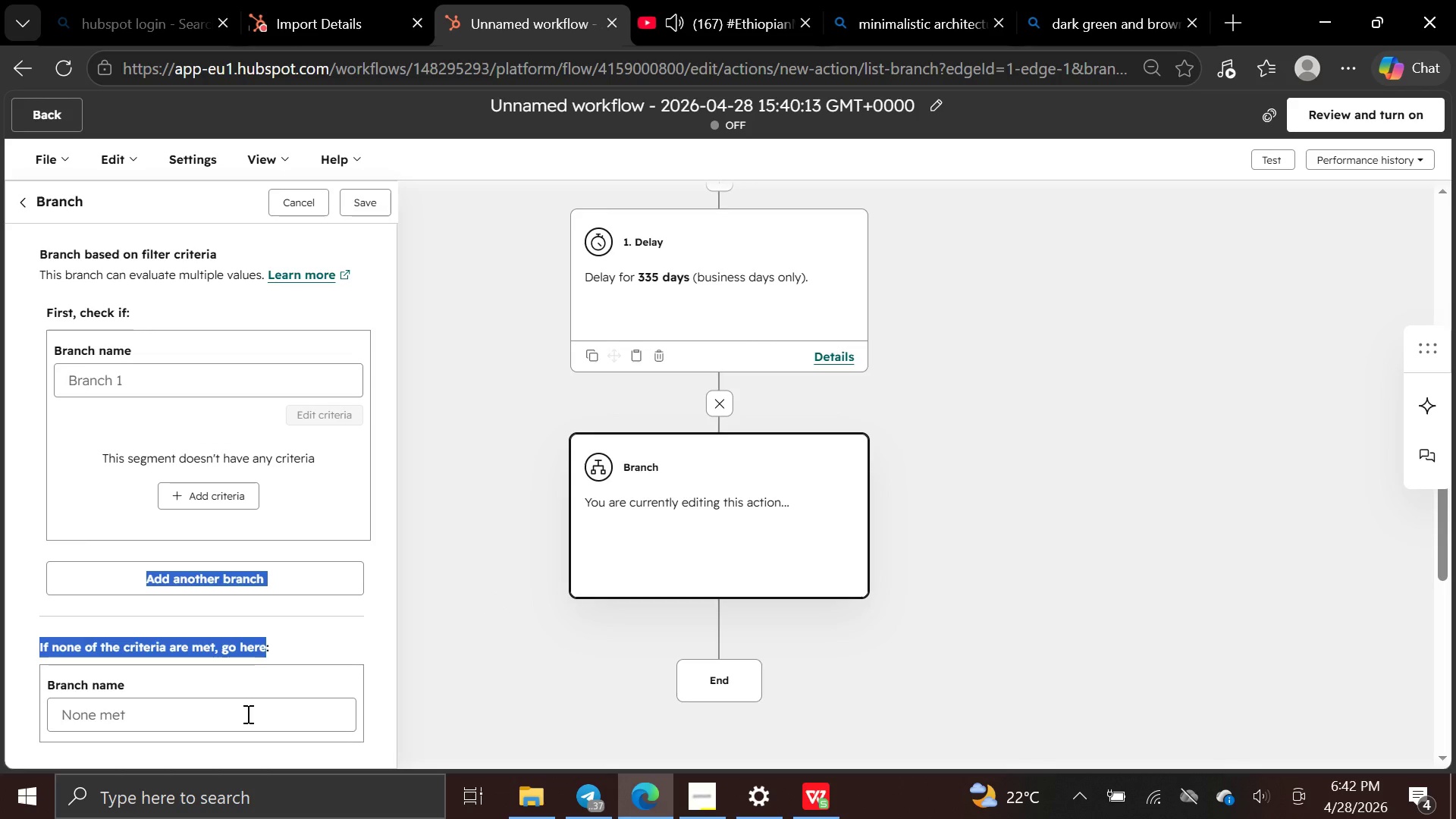 
left_click([246, 714])
 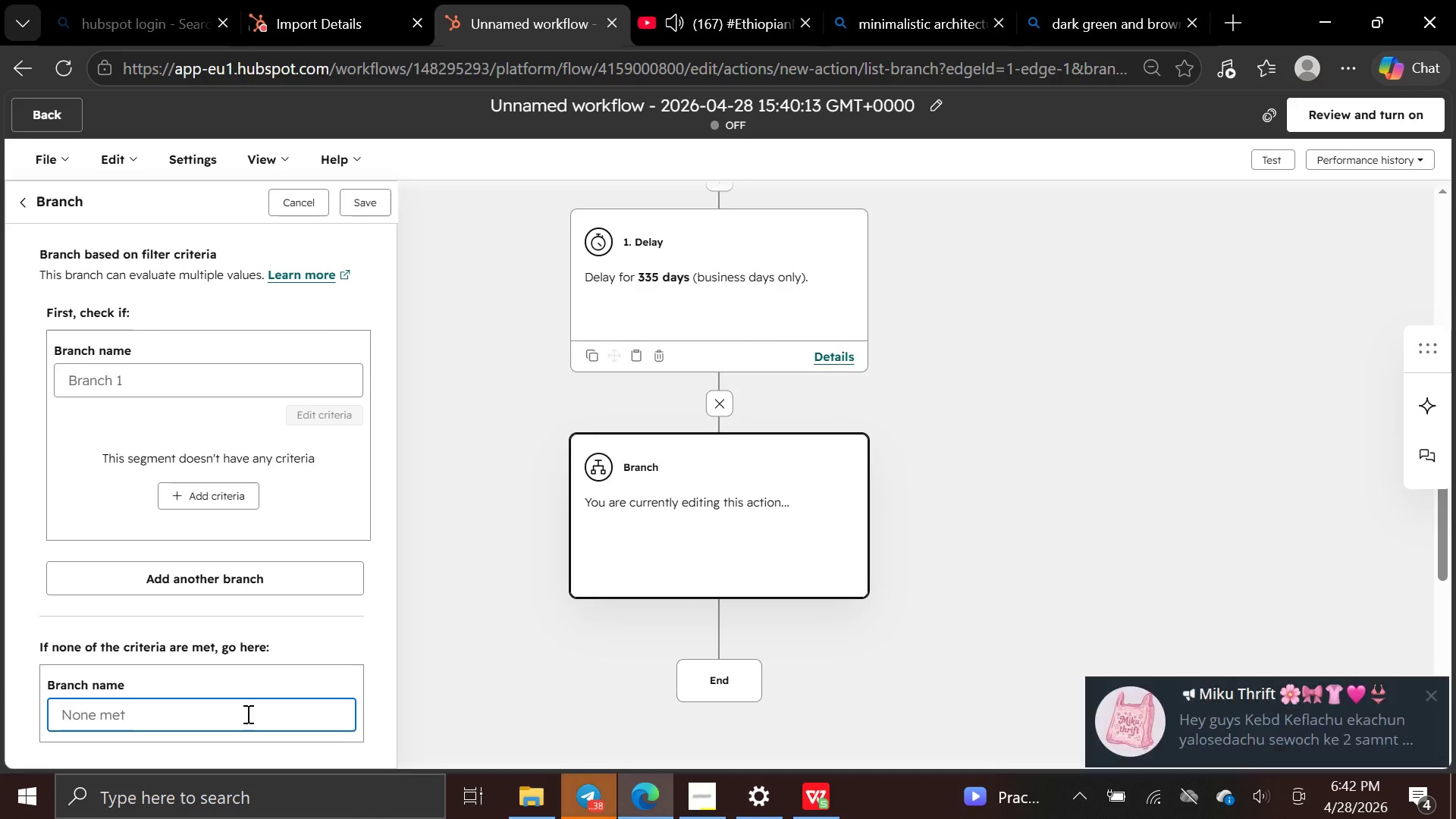 
wait(10.88)
 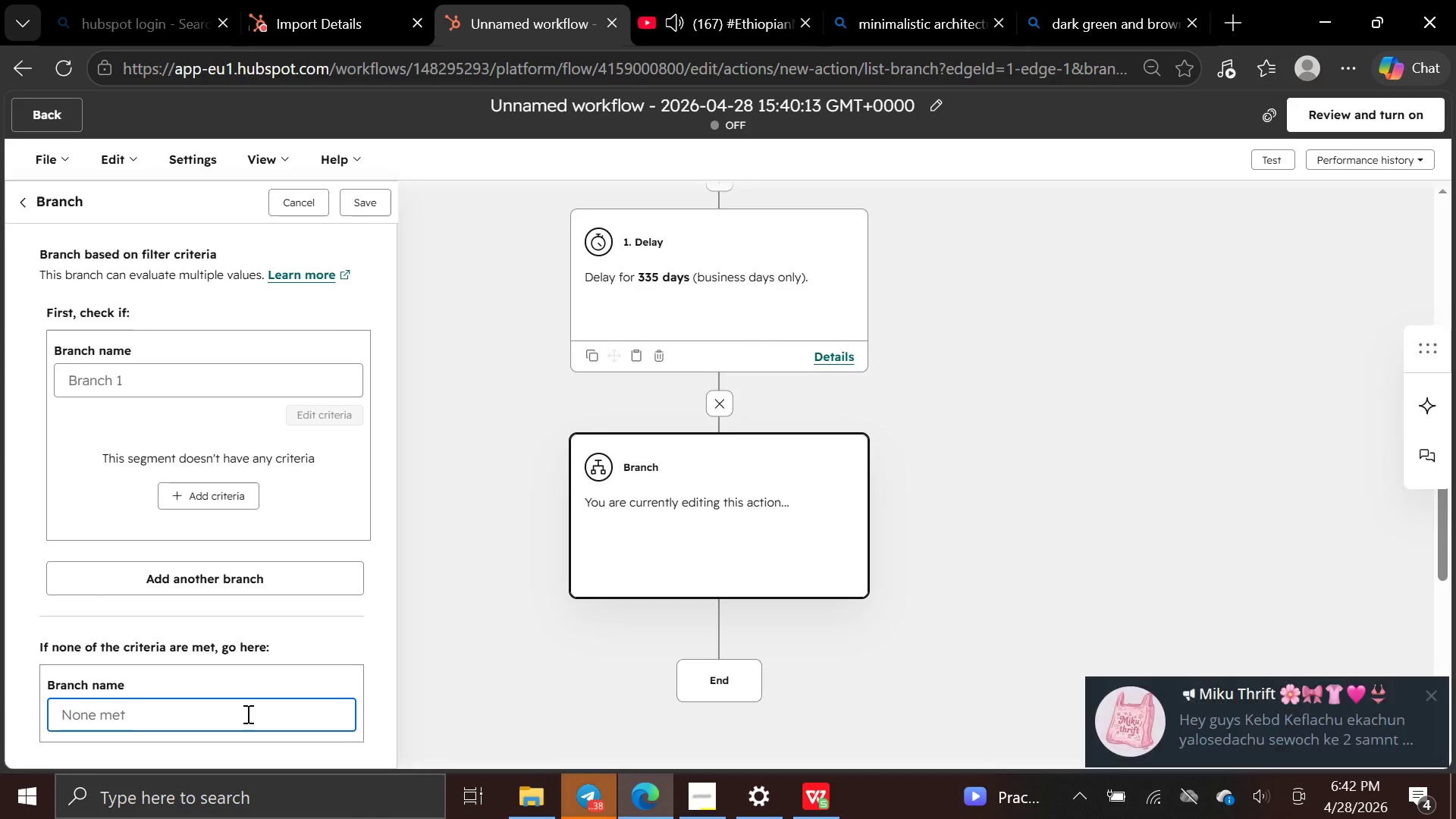 
left_click([1429, 695])
 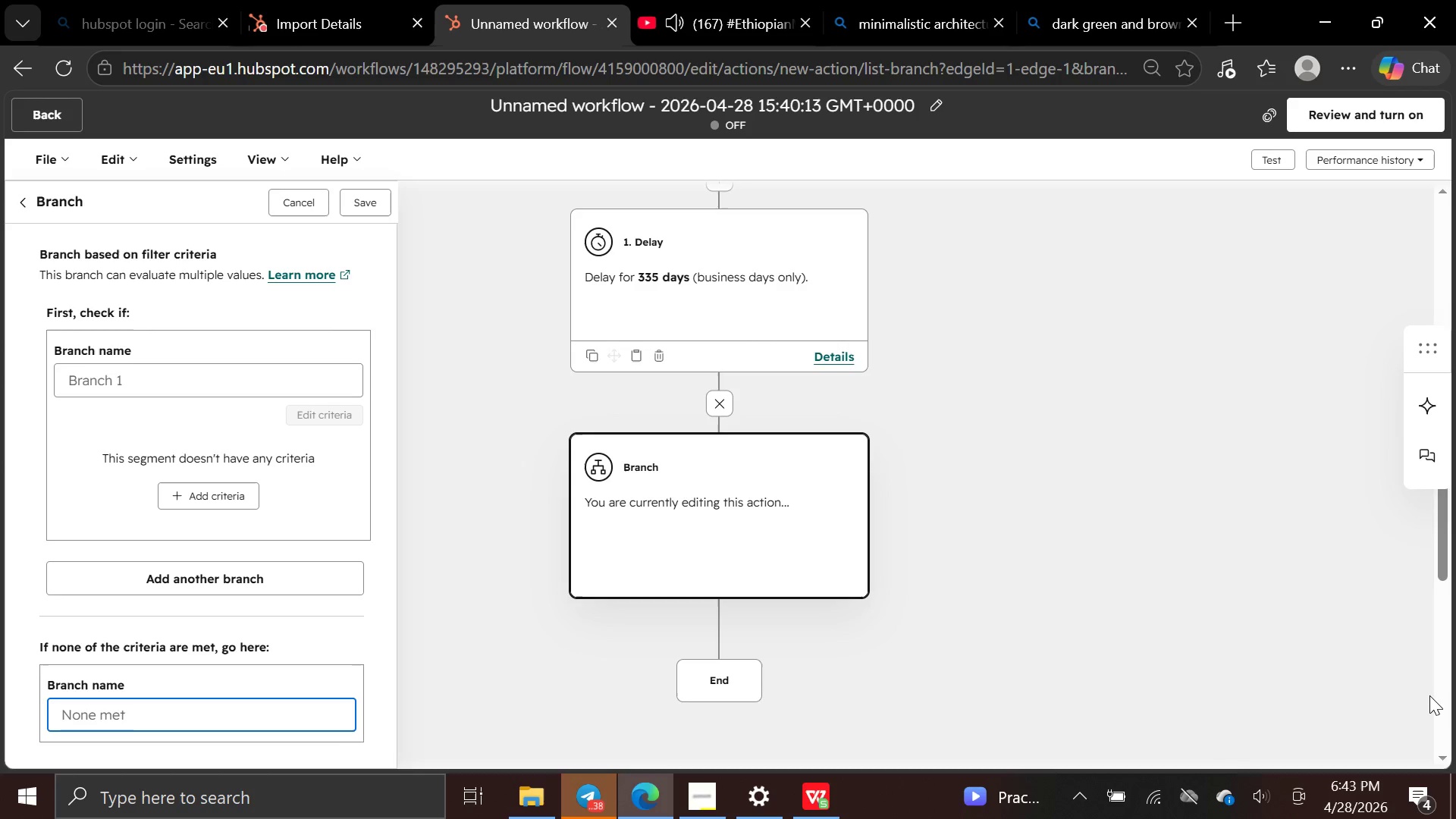 
wait(5.74)
 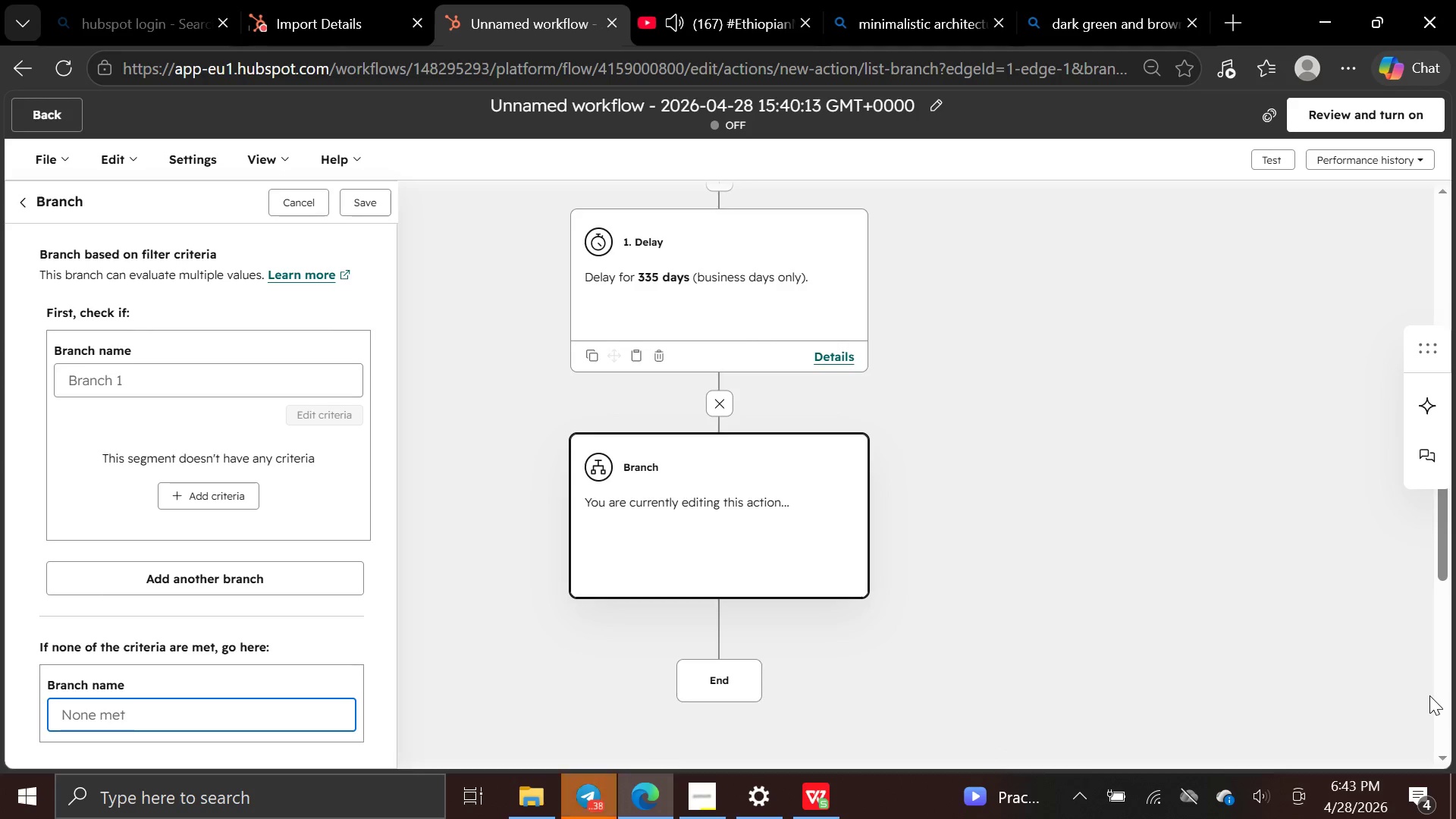 
type(is it currently sunday or sat)
 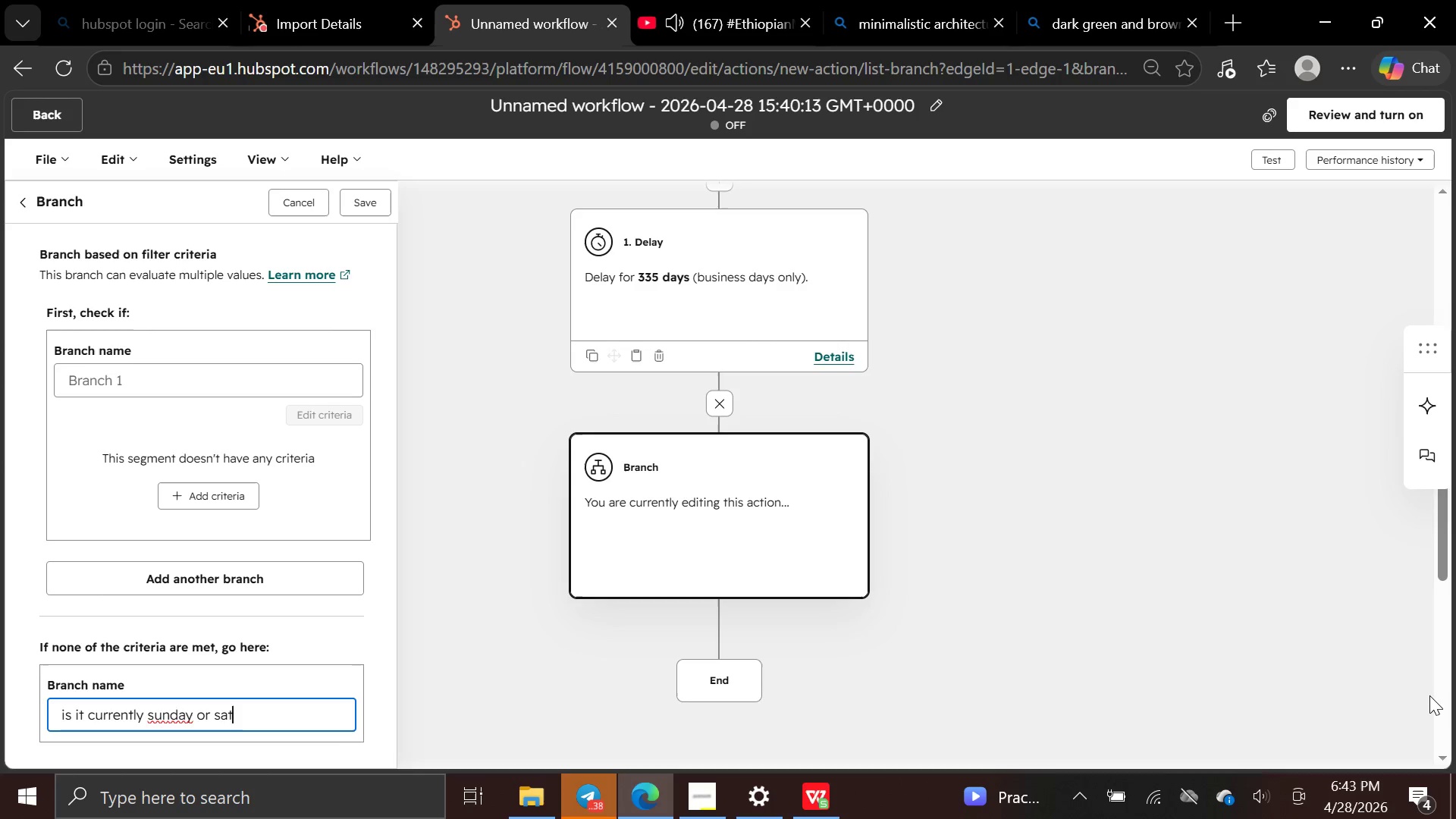 
wait(6.09)
 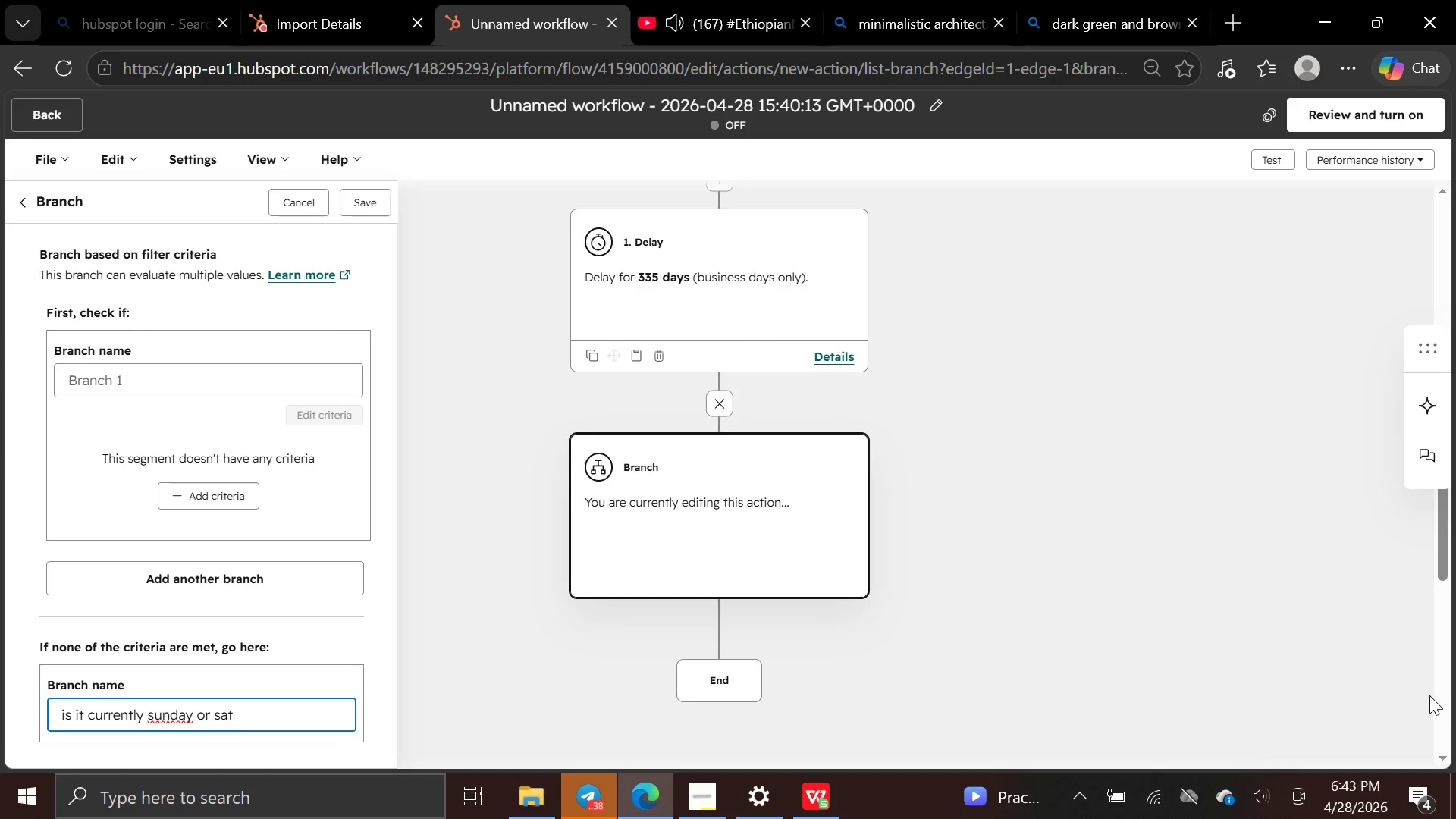 
type(urday)
 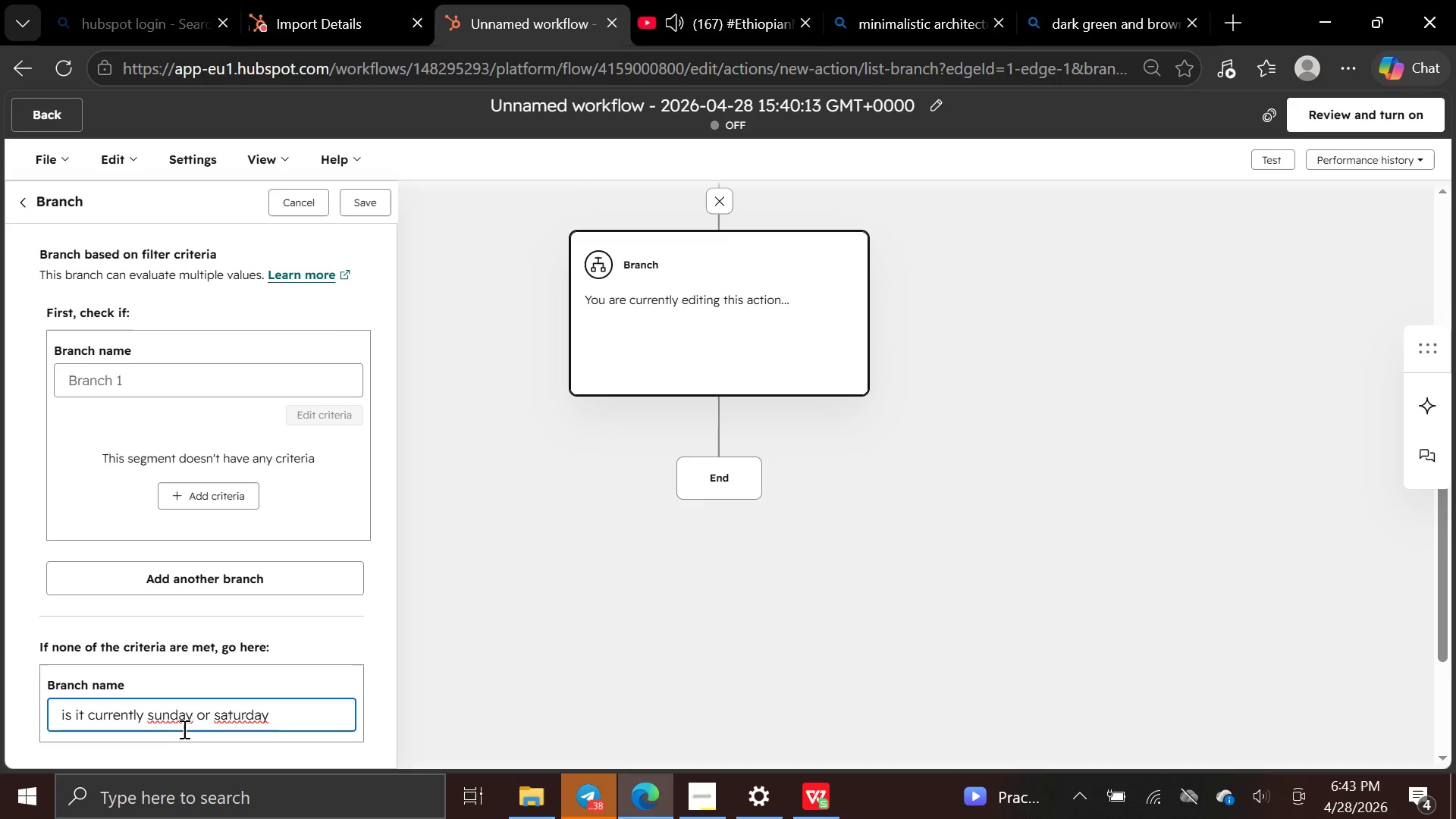 
wait(6.62)
 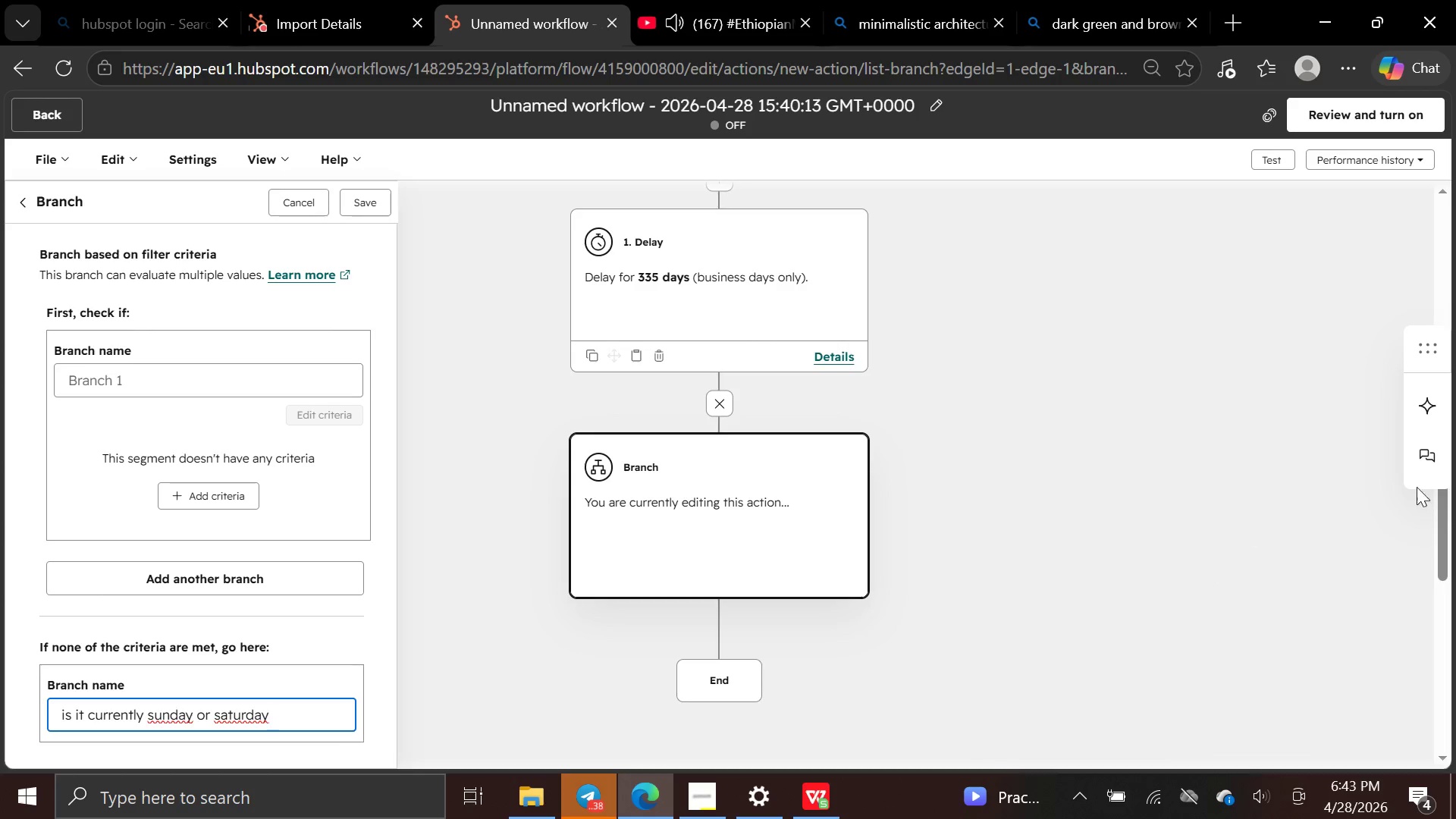 
left_click([180, 721])
 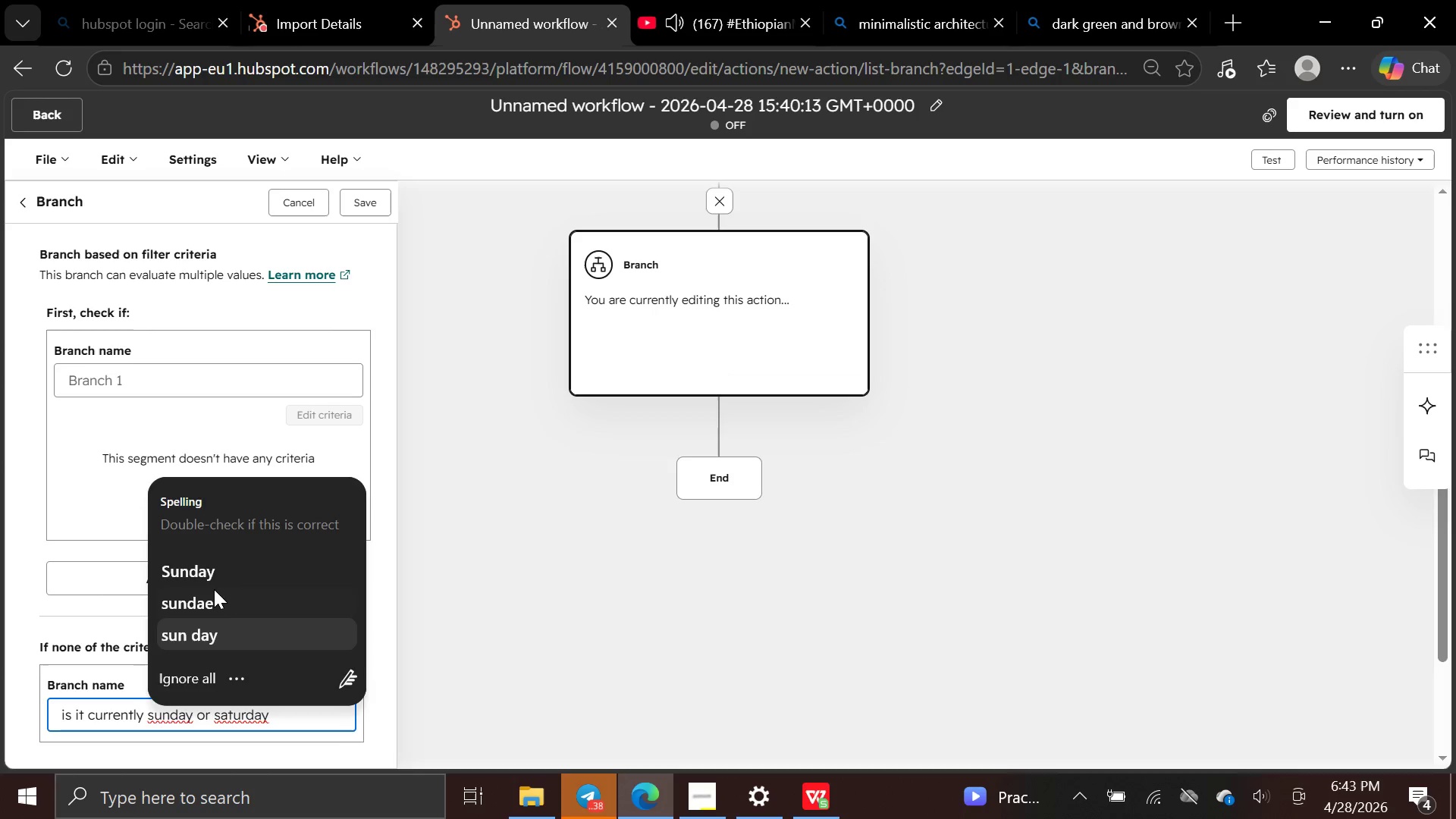 
left_click([216, 573])
 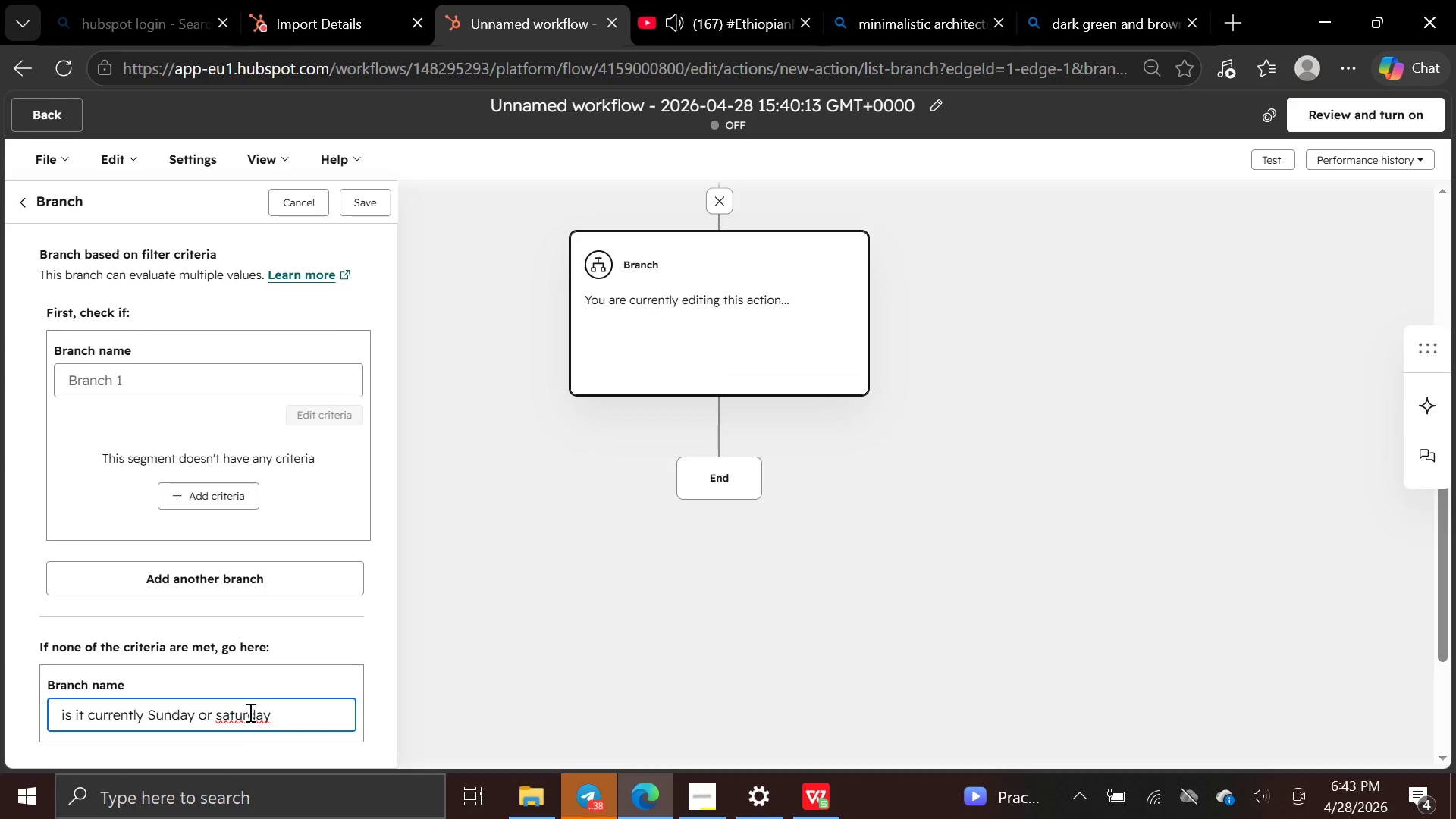 
left_click([249, 707])
 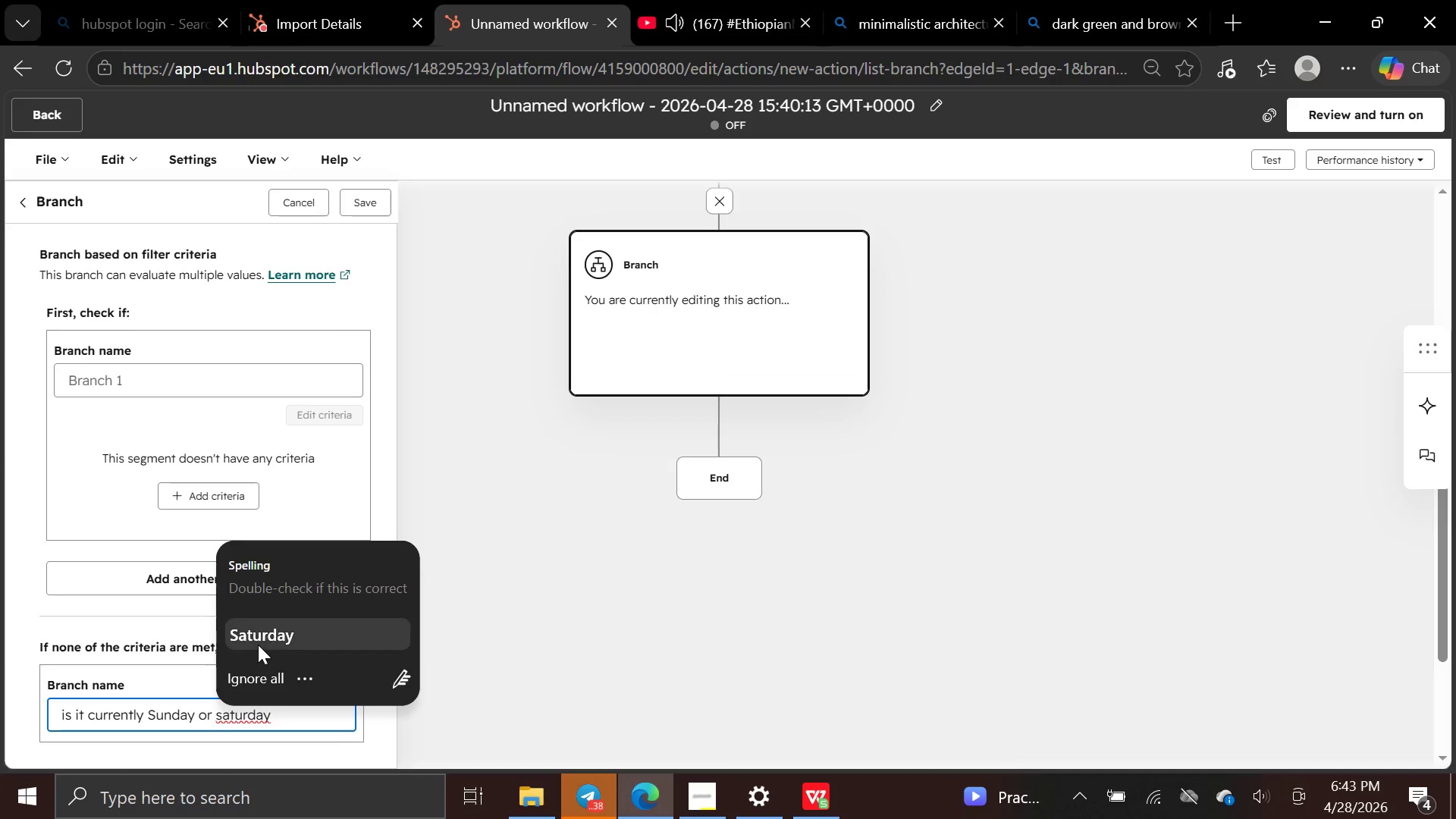 
left_click([258, 645])
 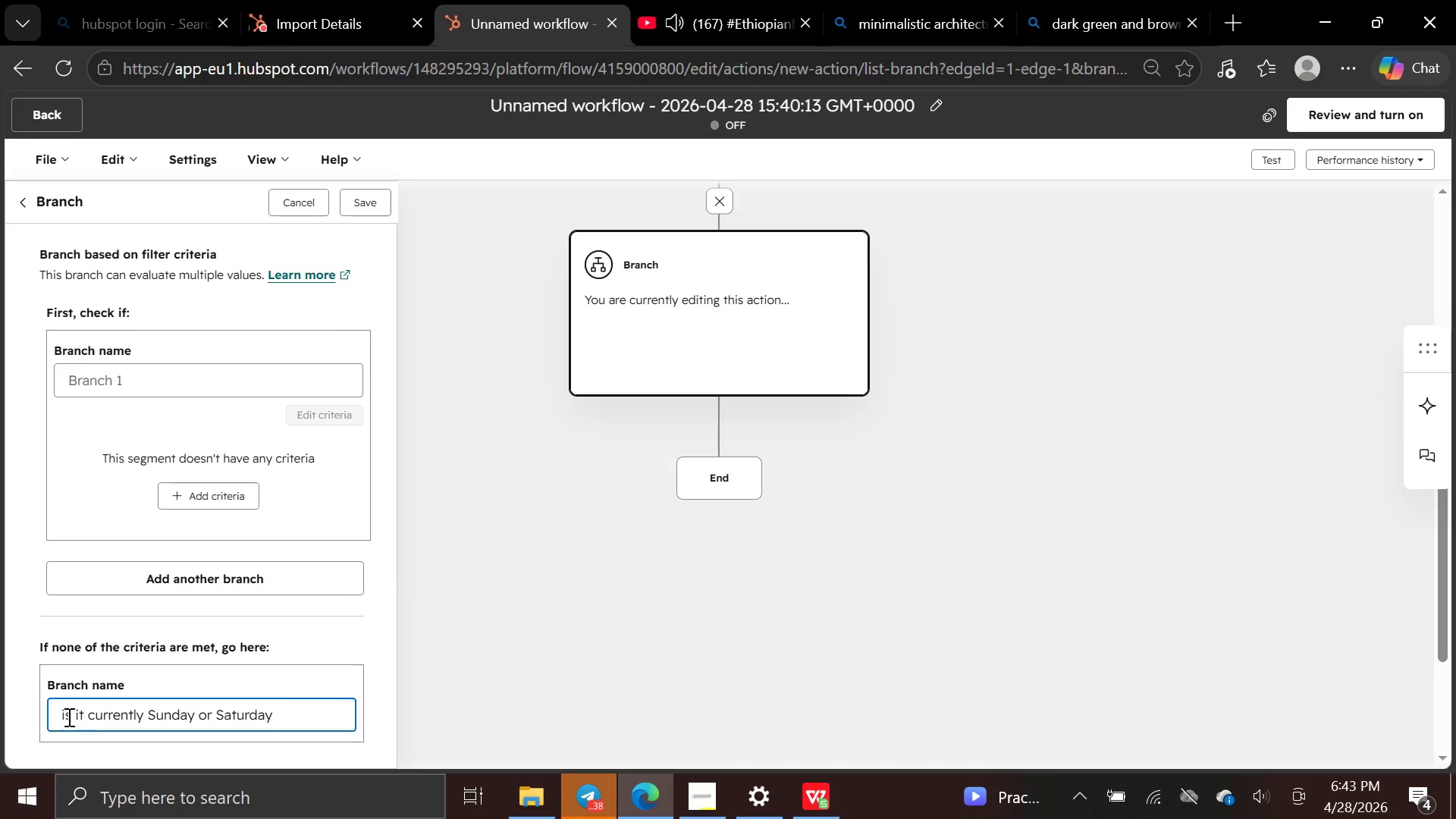 
left_click([68, 717])
 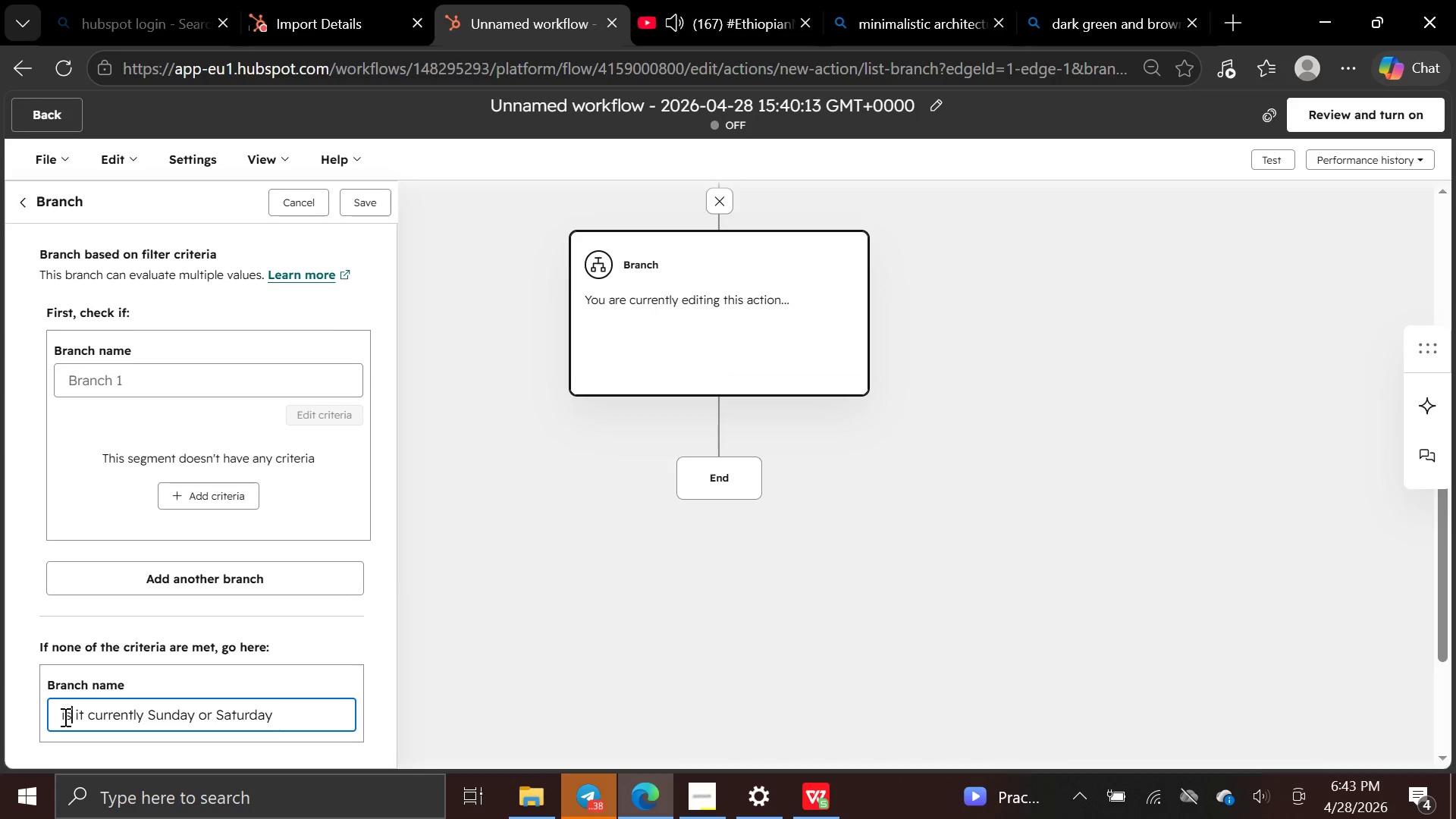 
left_click([64, 717])
 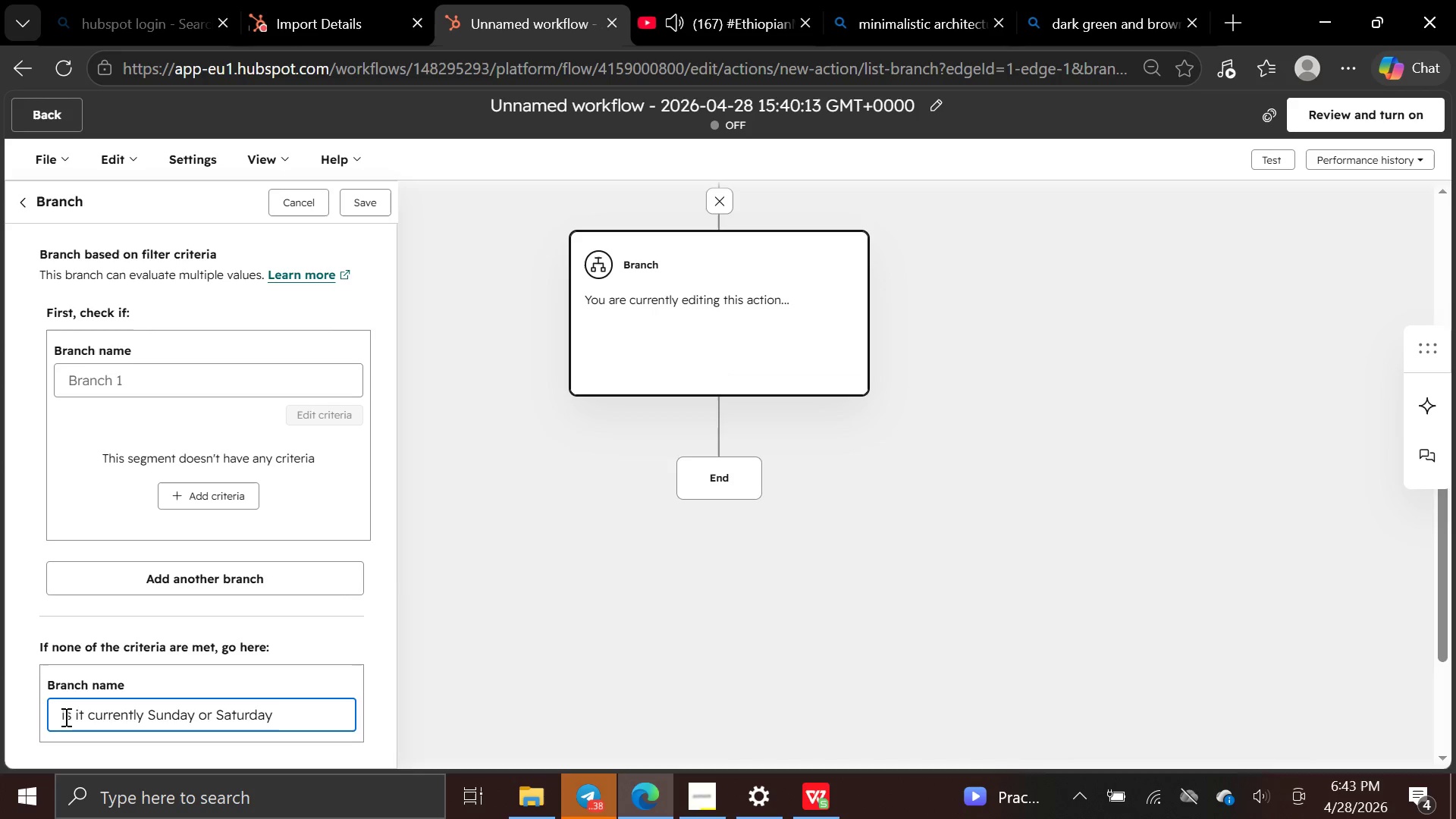 
key(Backspace)
 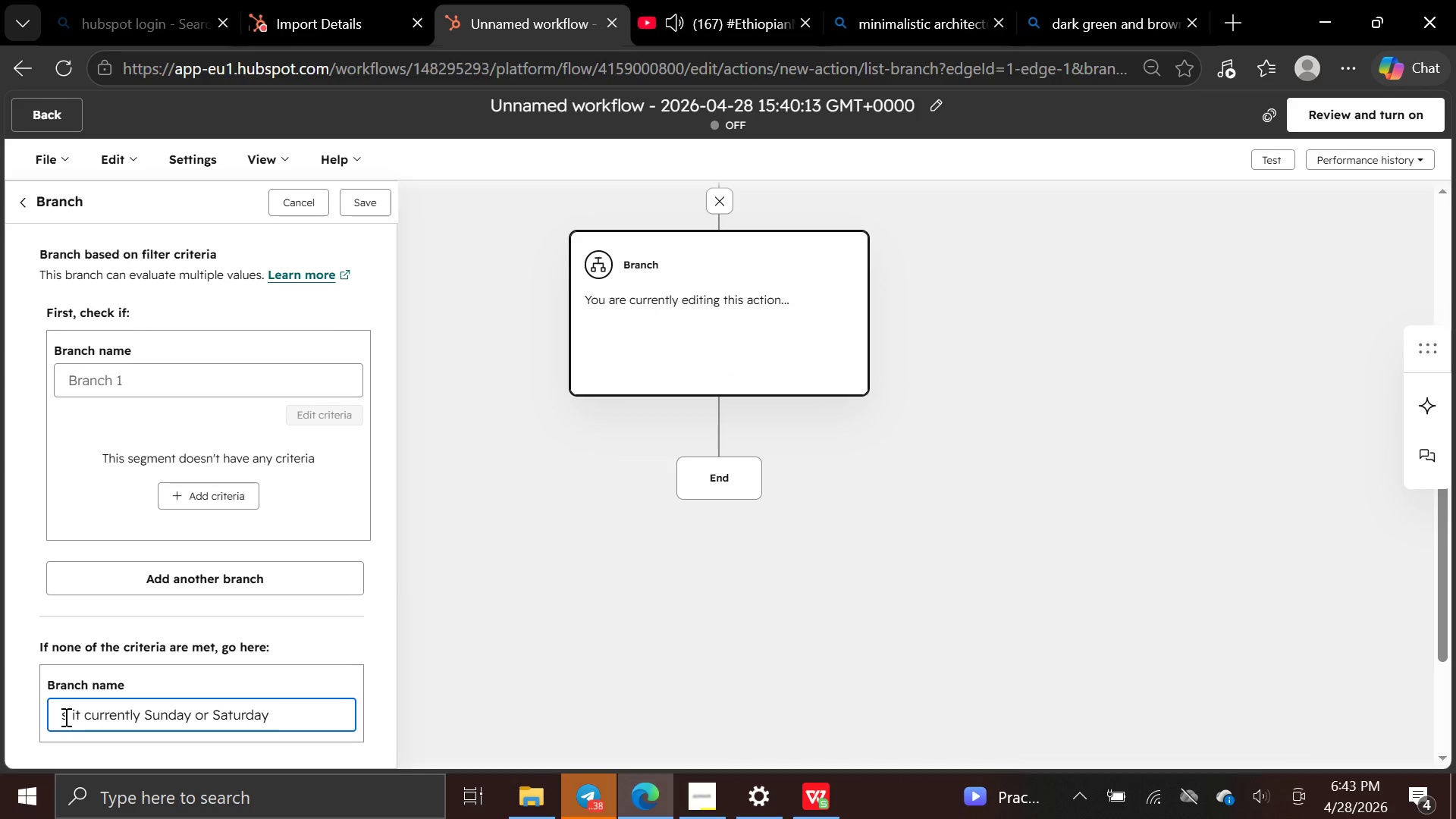 
key(CapsLock)
 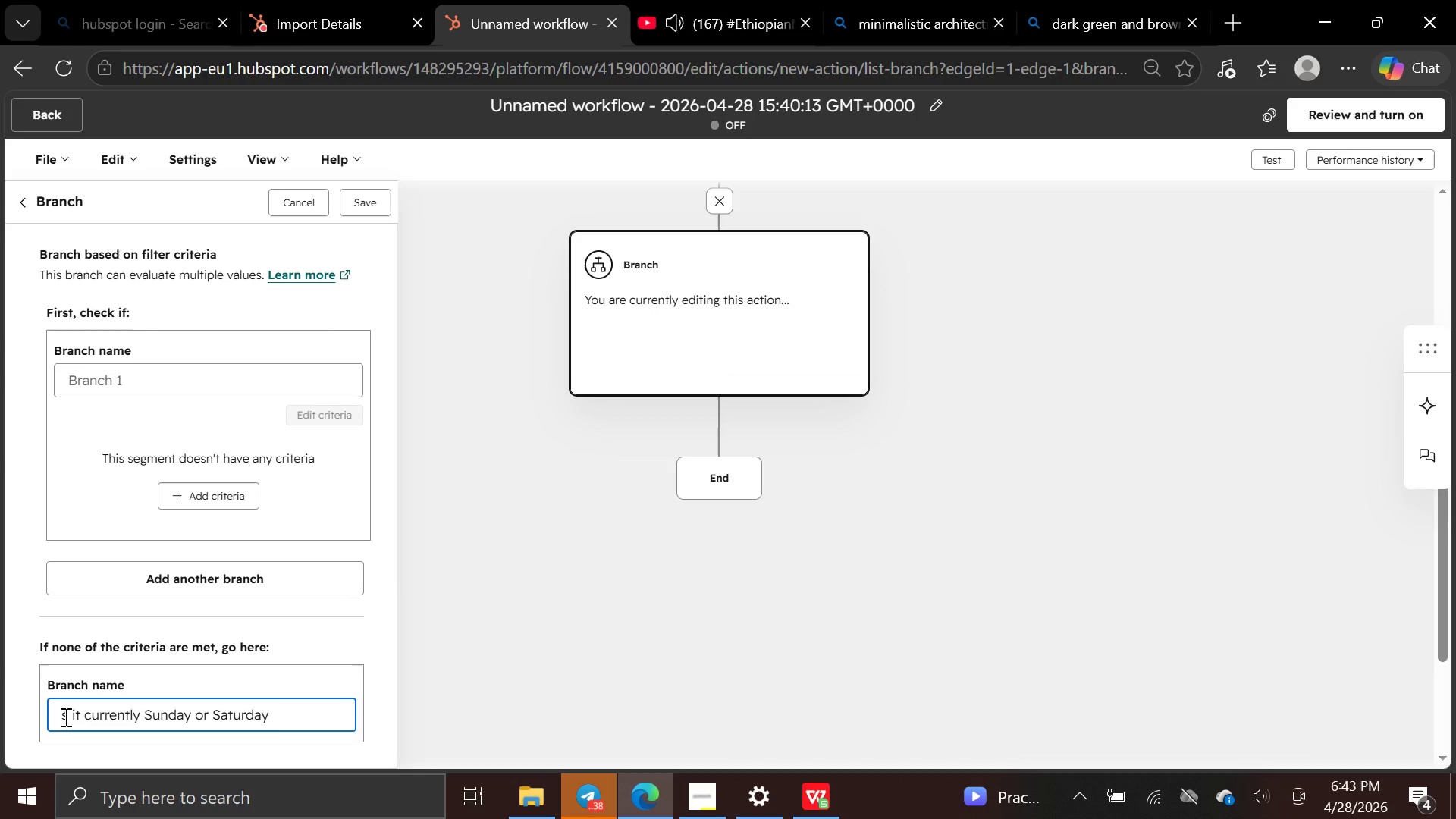 
key(I)
 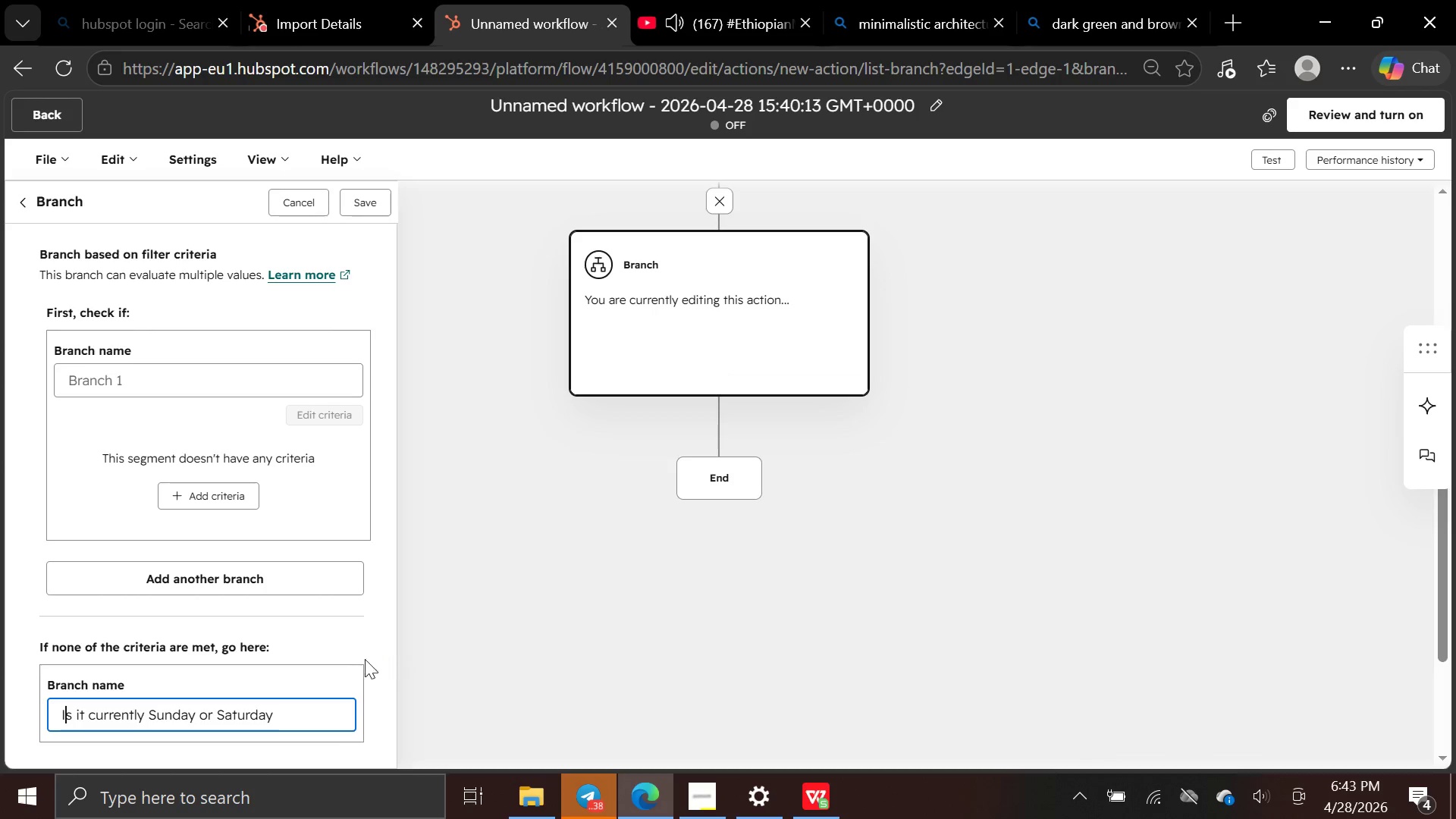 
left_click([289, 720])
 